 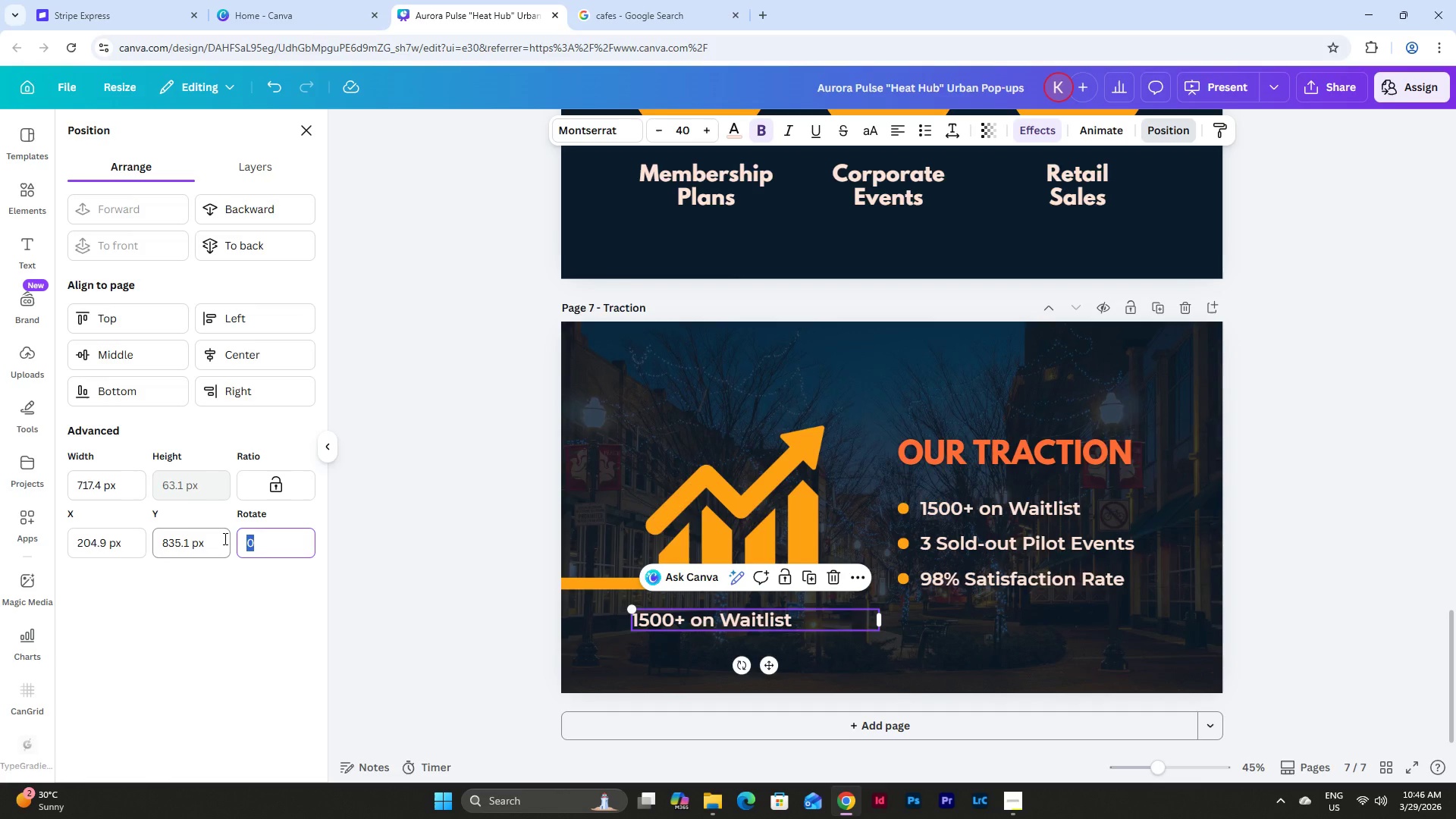 
key(Numpad9)
 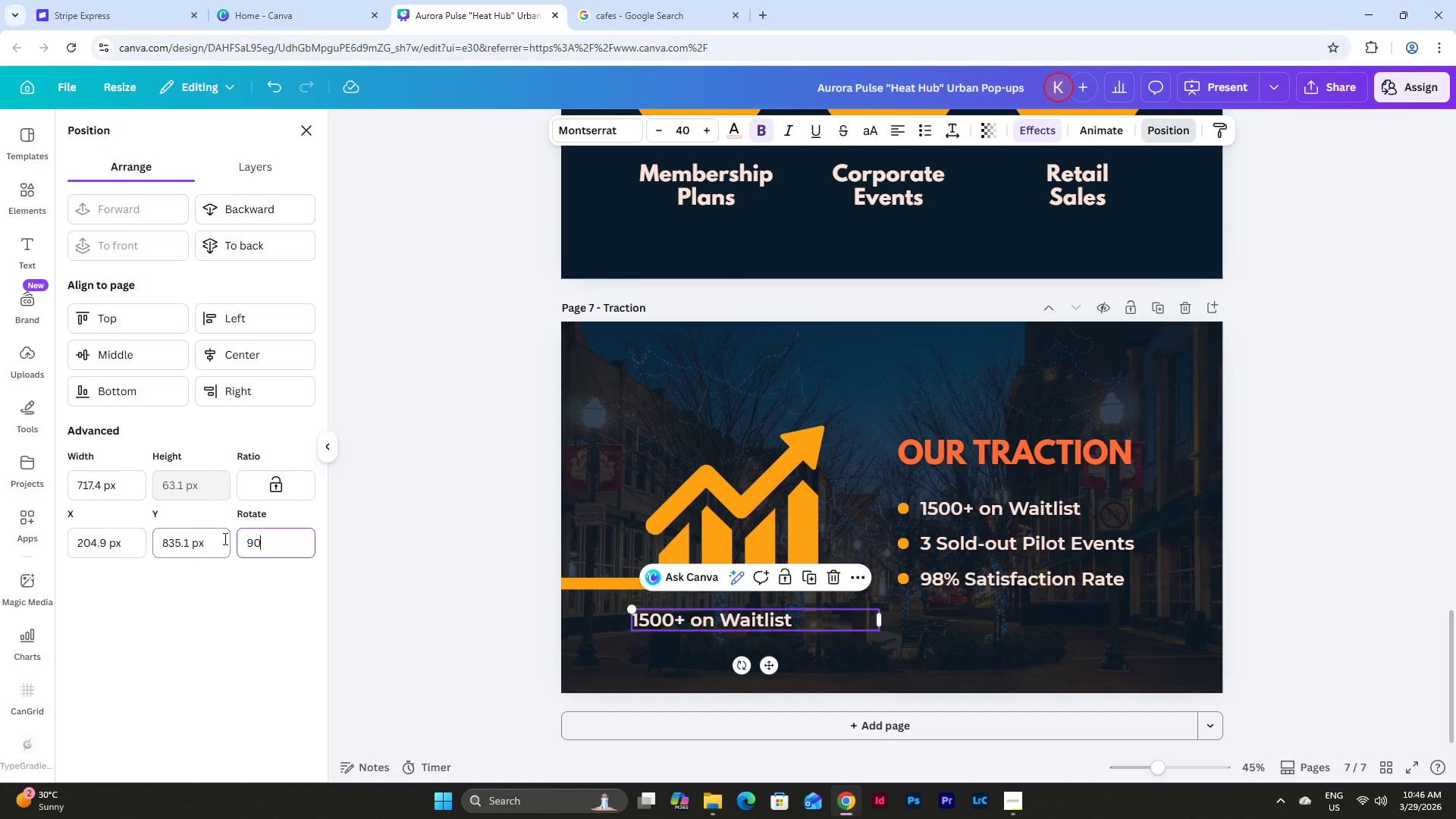 
key(Numpad0)
 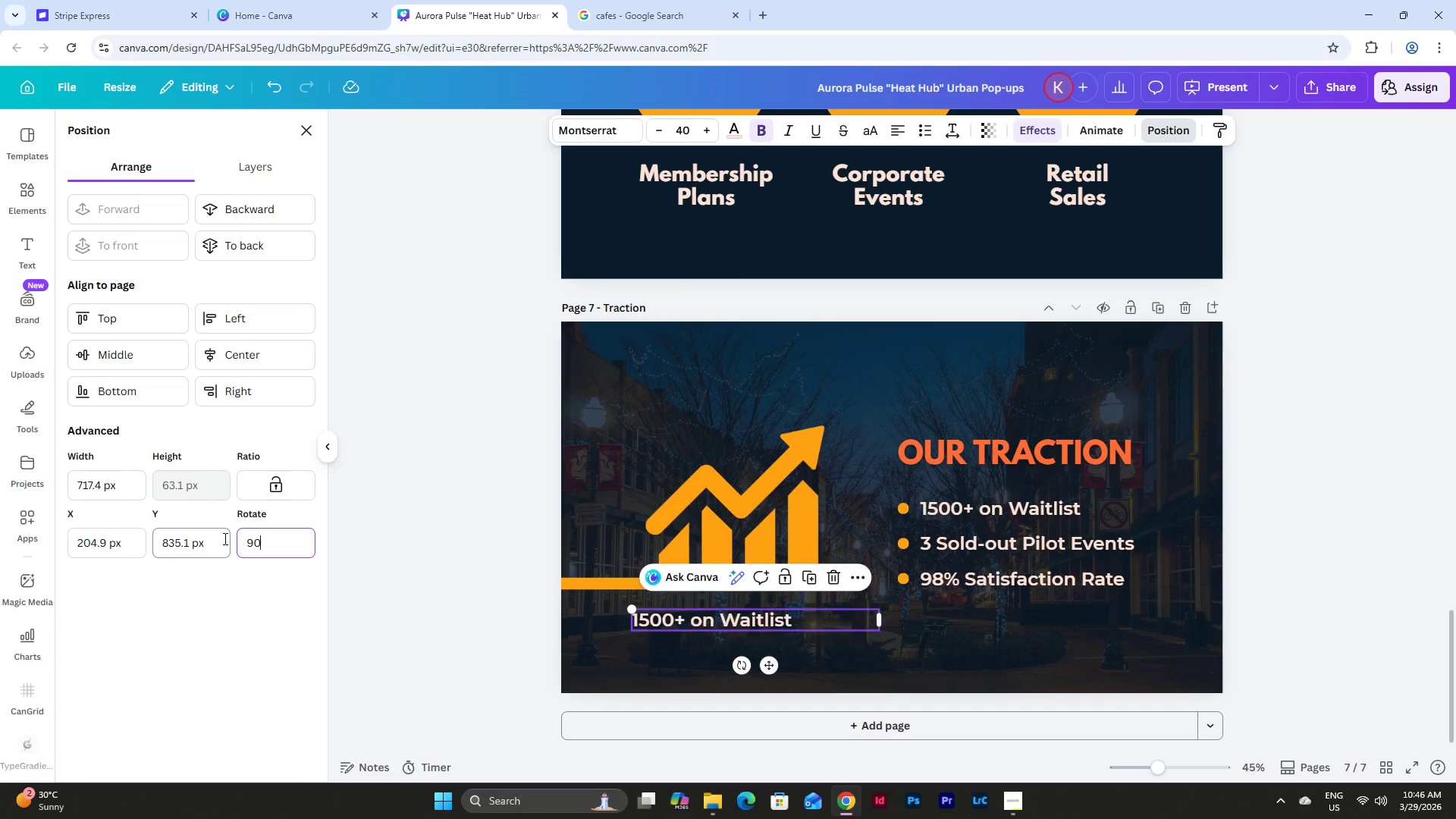 
key(NumpadEnter)
 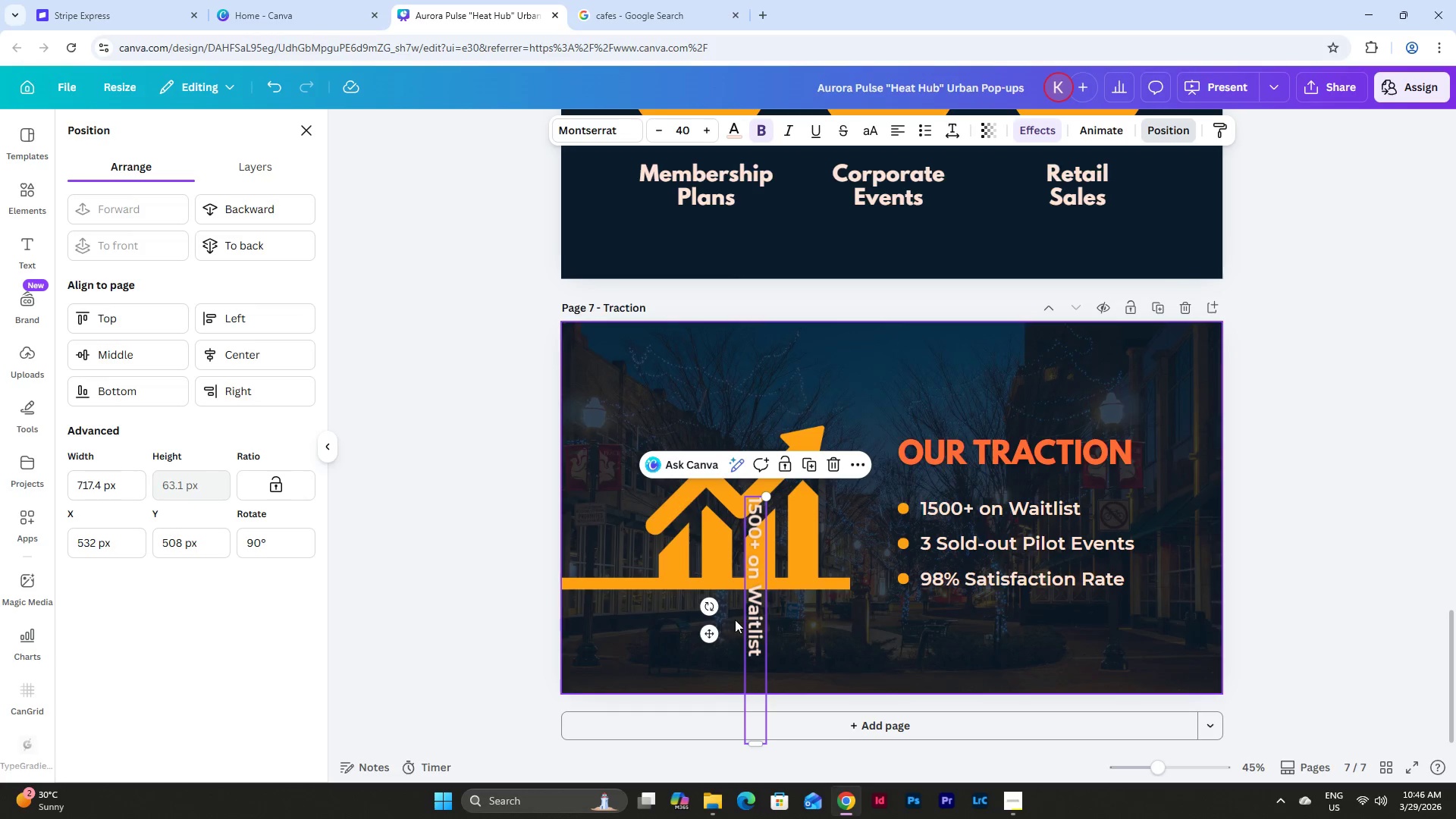 
left_click_drag(start_coordinate=[756, 612], to_coordinate=[673, 717])
 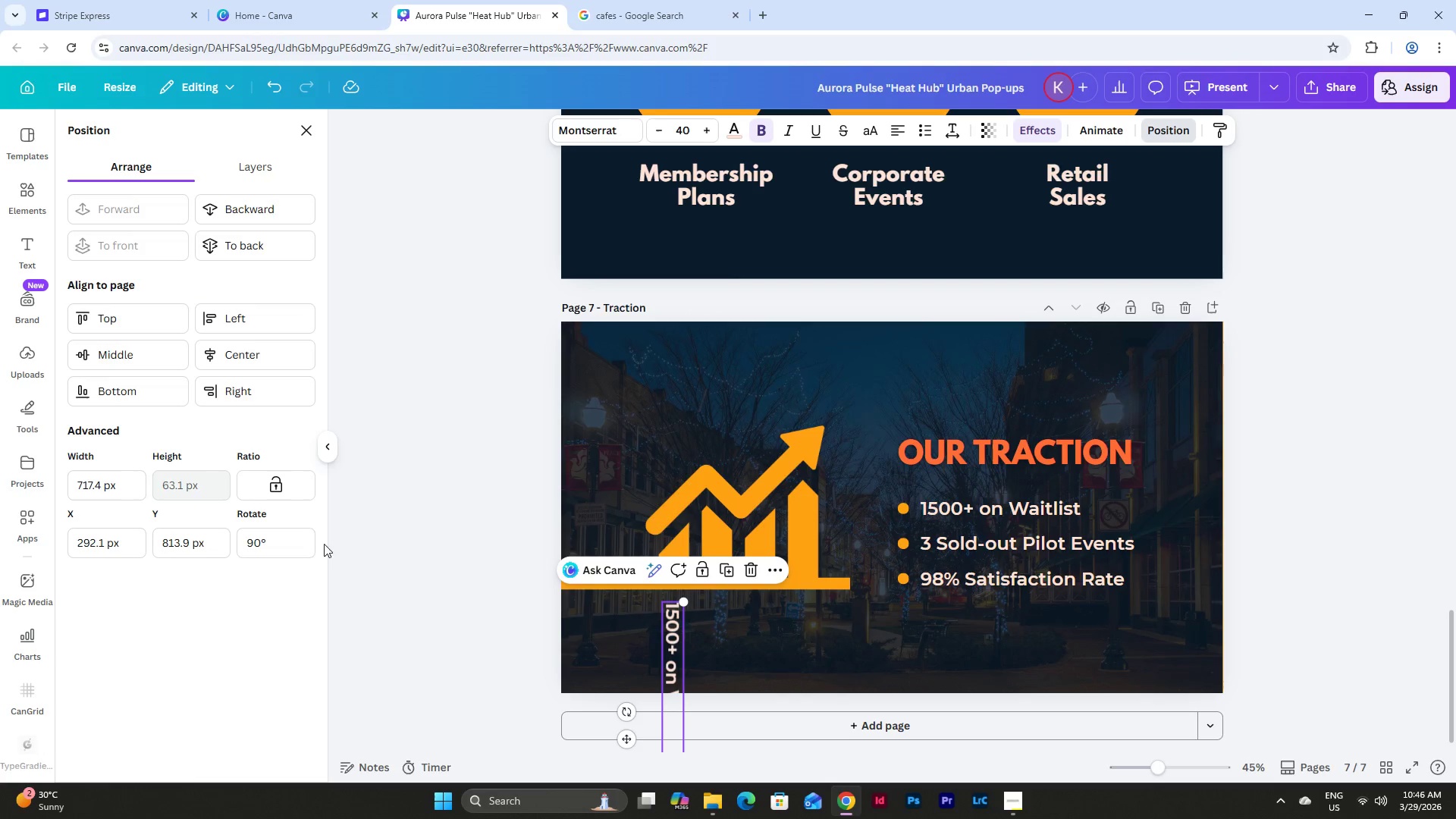 
left_click_drag(start_coordinate=[275, 545], to_coordinate=[215, 544])
 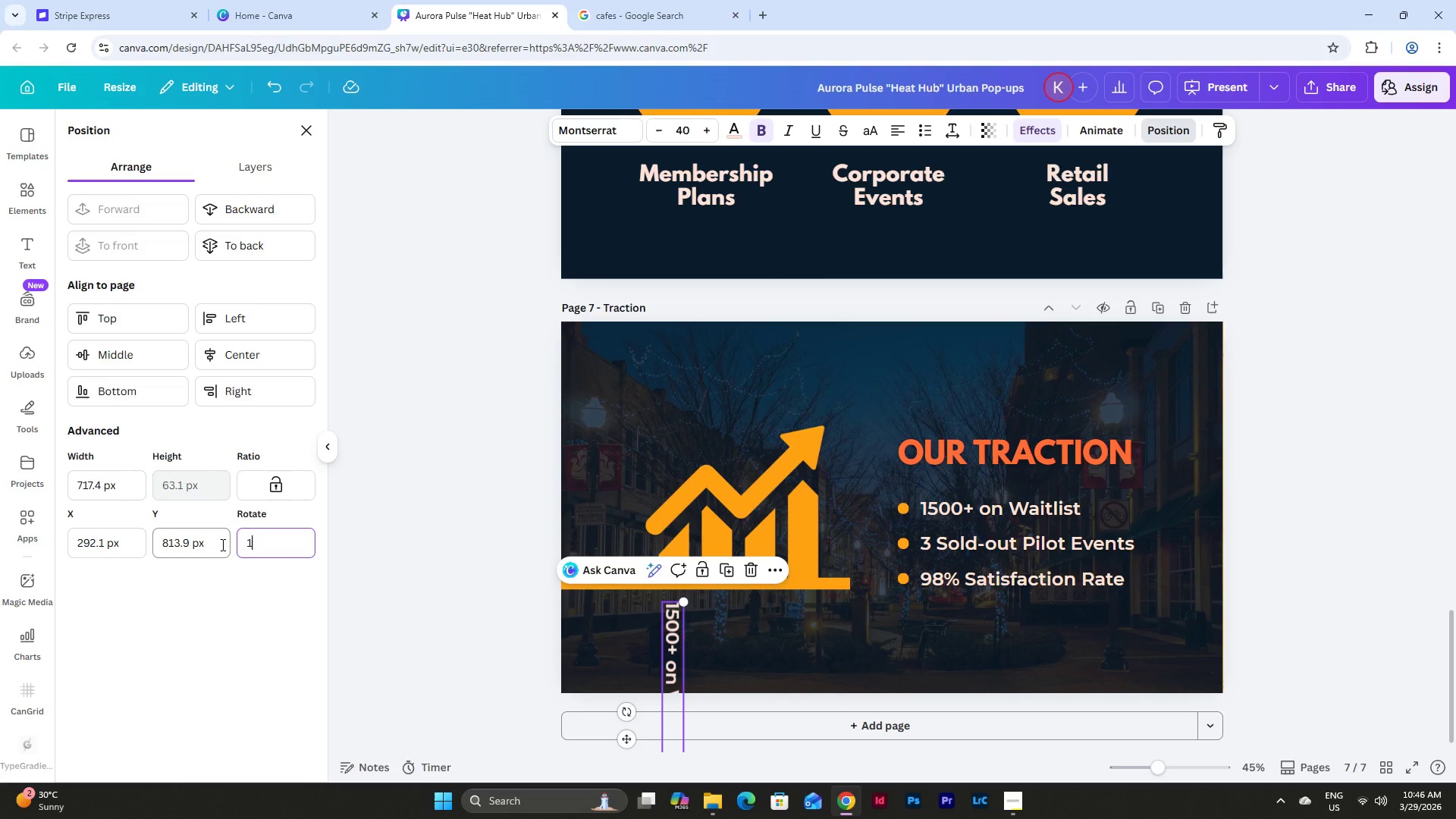 
key(Numpad1)
 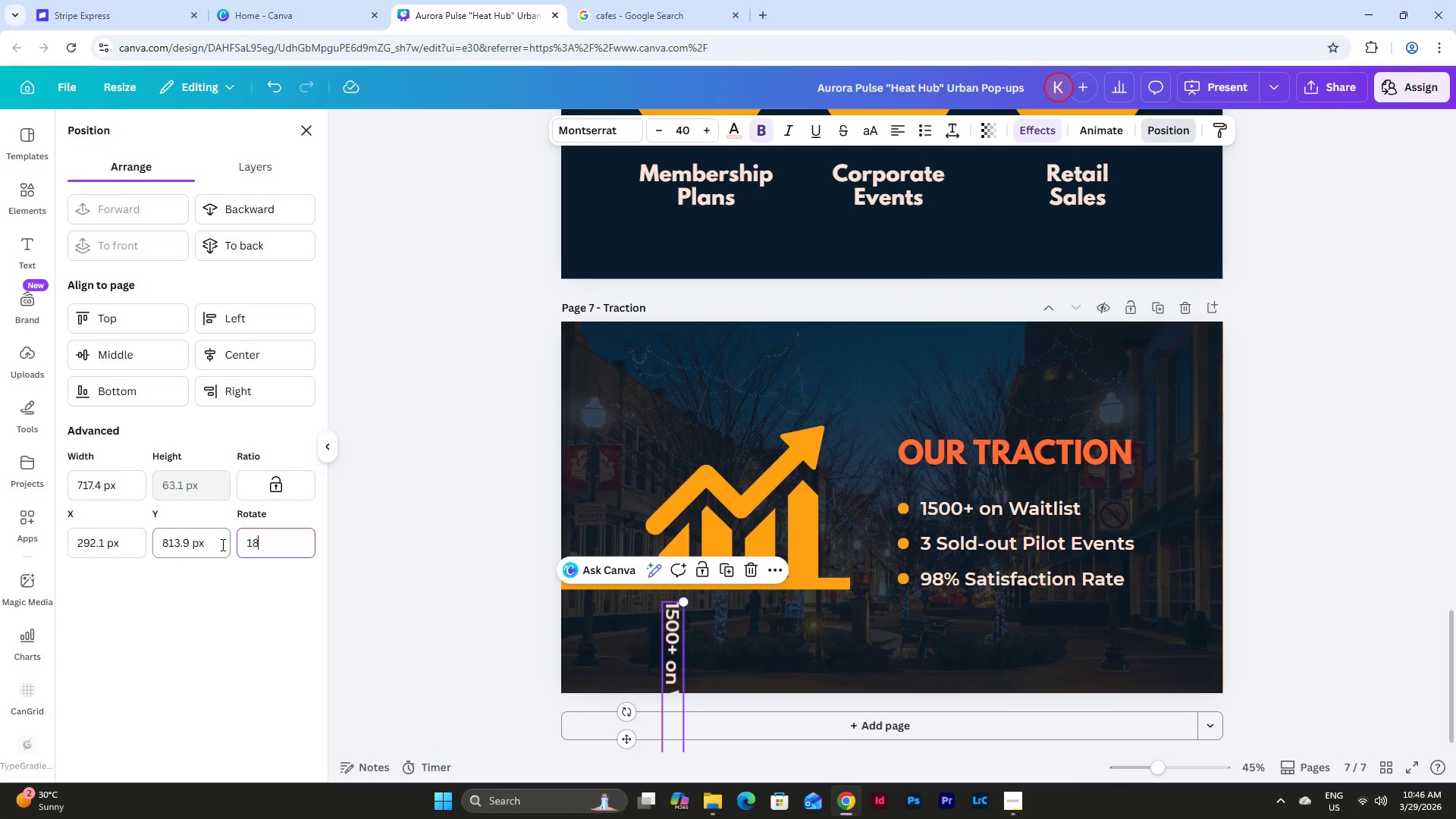 
key(Numpad8)
 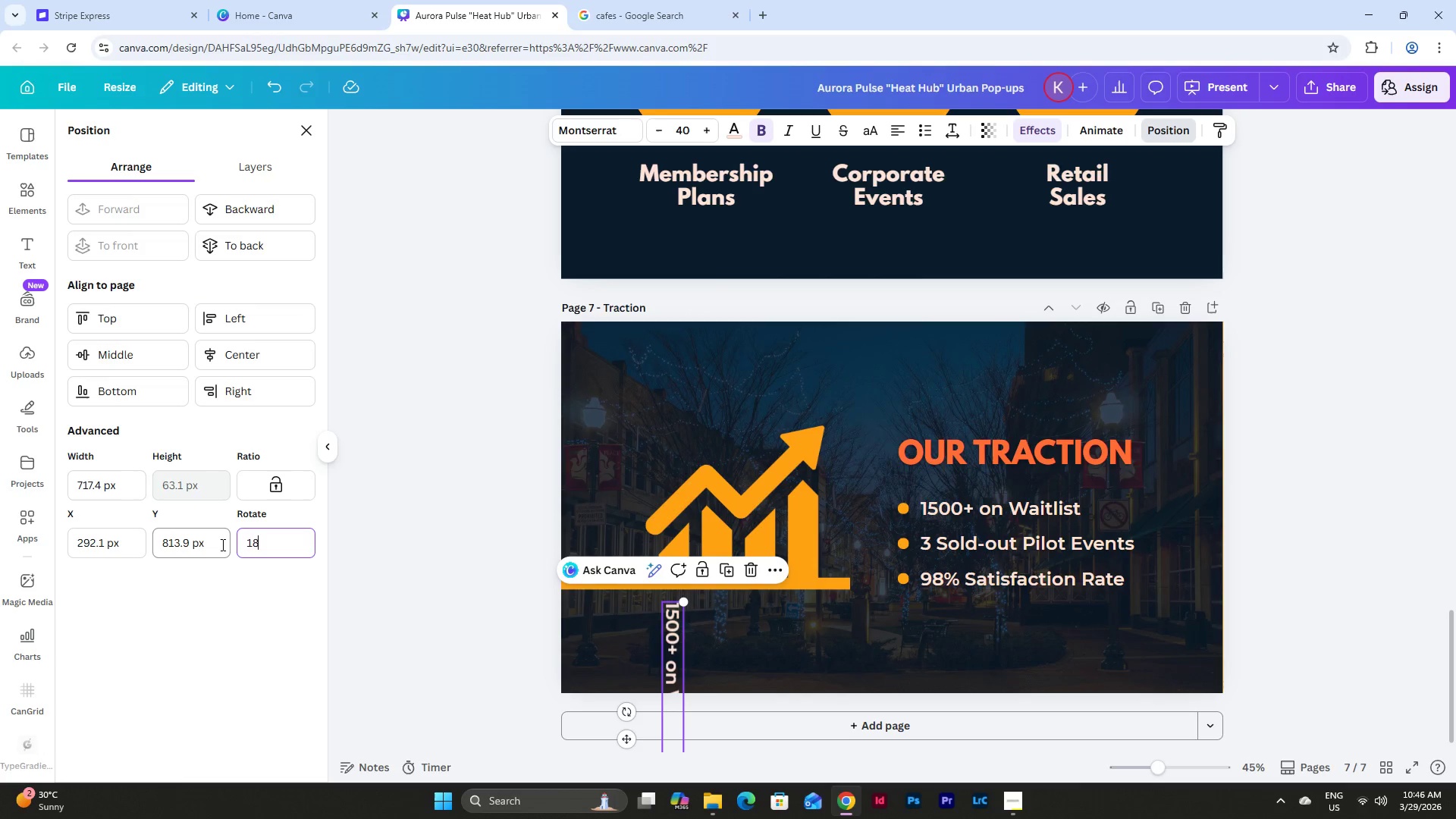 
key(Numpad0)
 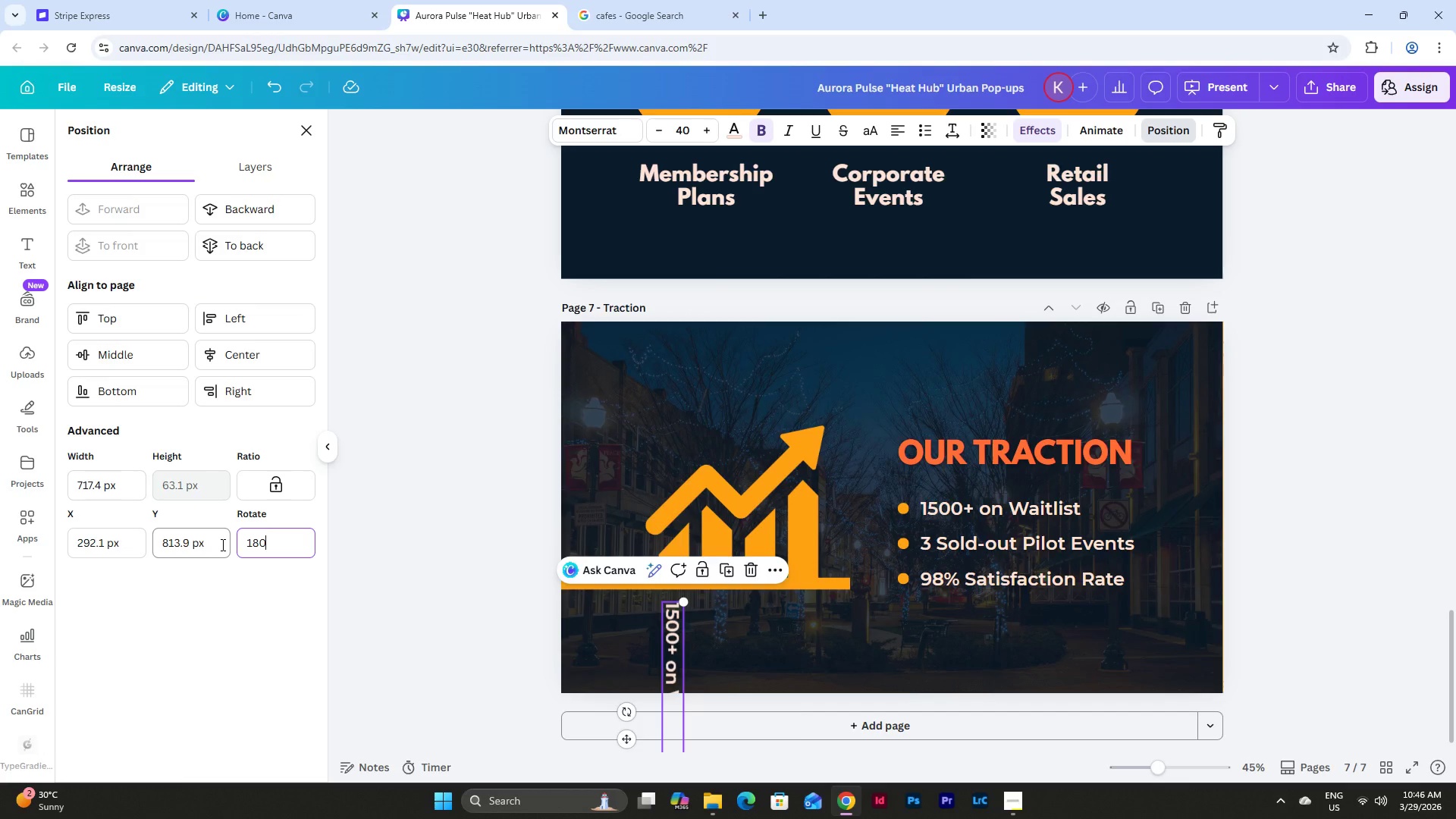 
key(NumpadEnter)
 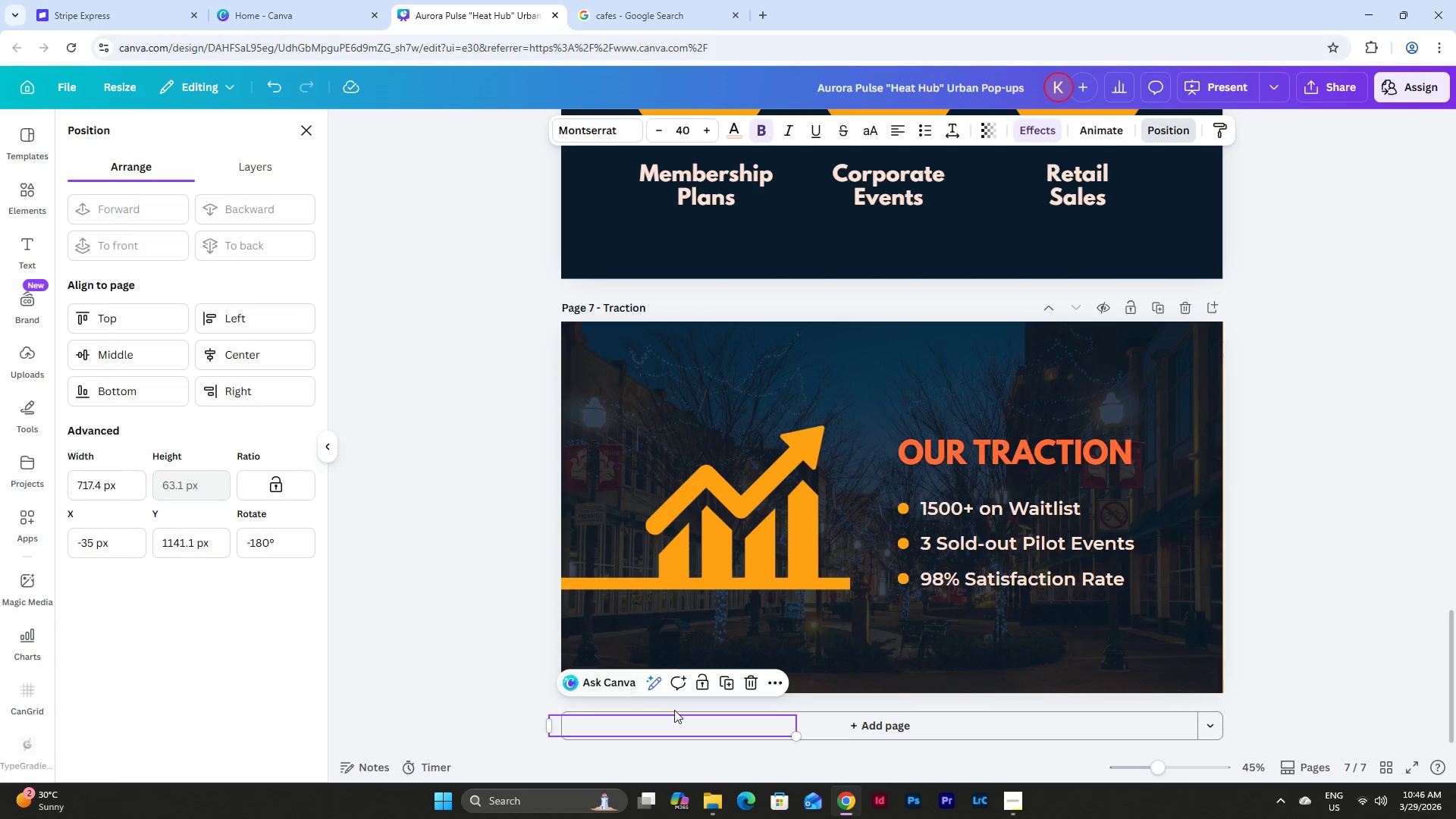 
left_click_drag(start_coordinate=[683, 723], to_coordinate=[738, 610])
 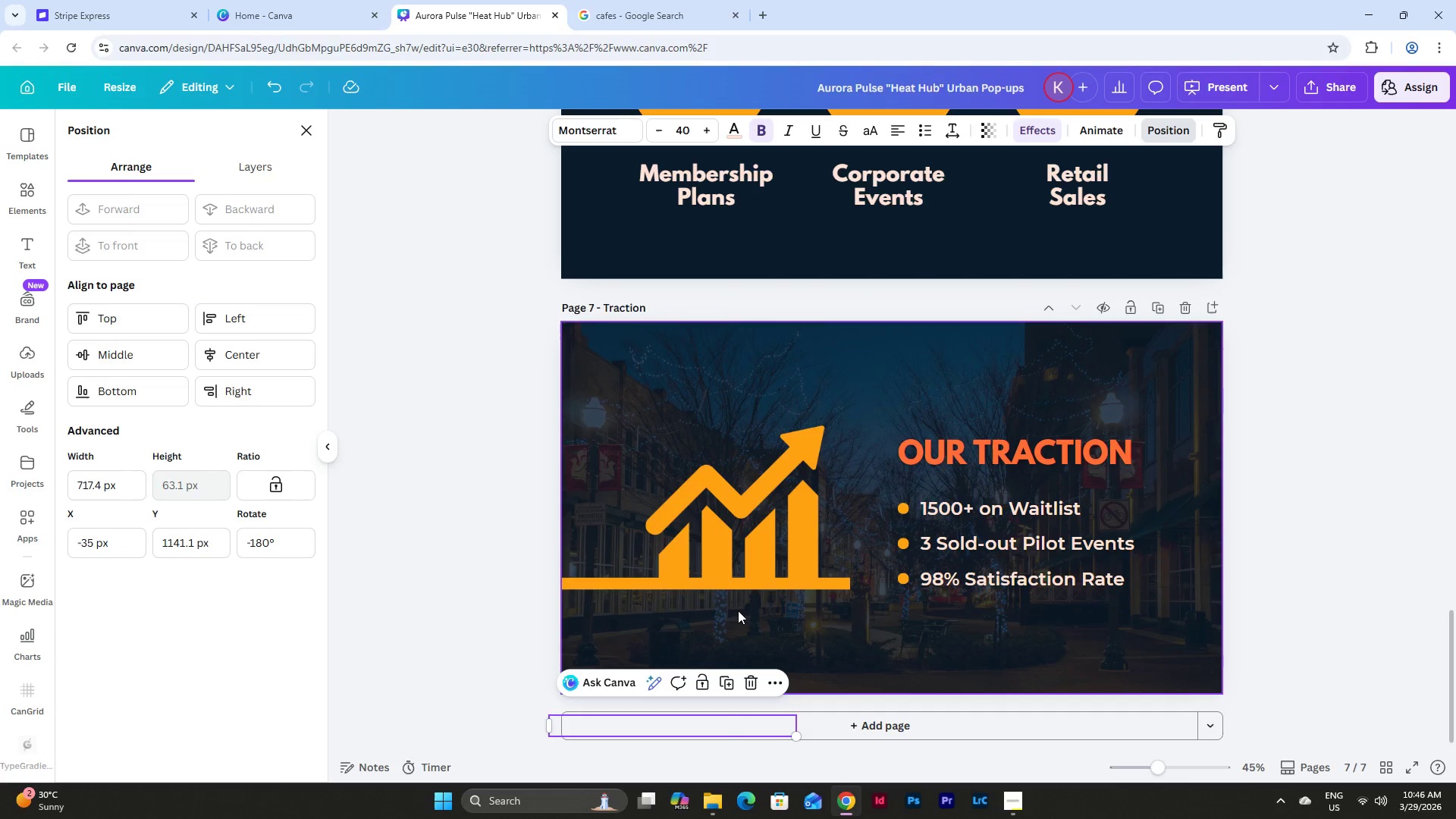 
key(Control+Z)
 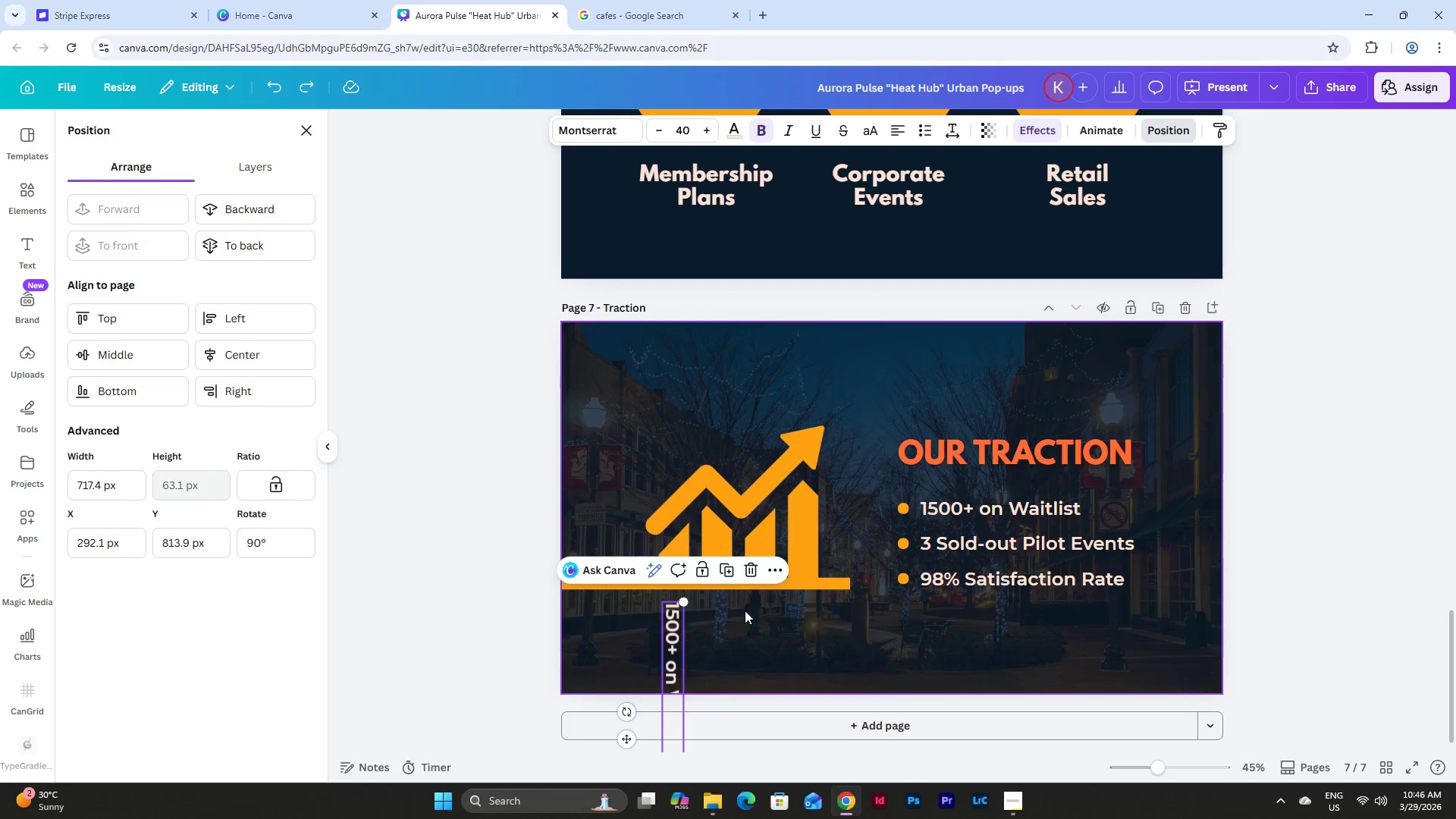 
key(Control+Z)
 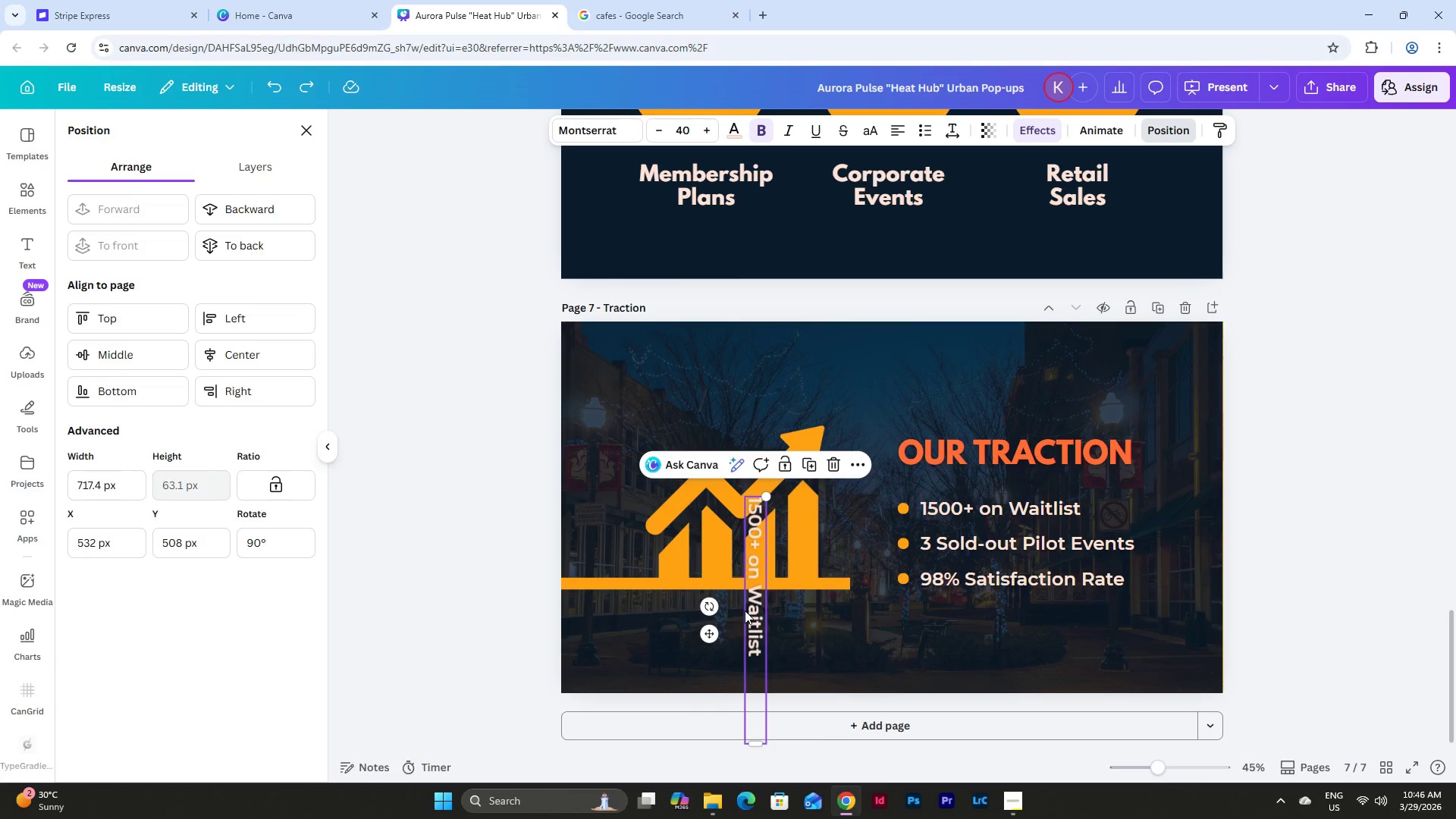 
key(Control+Z)
 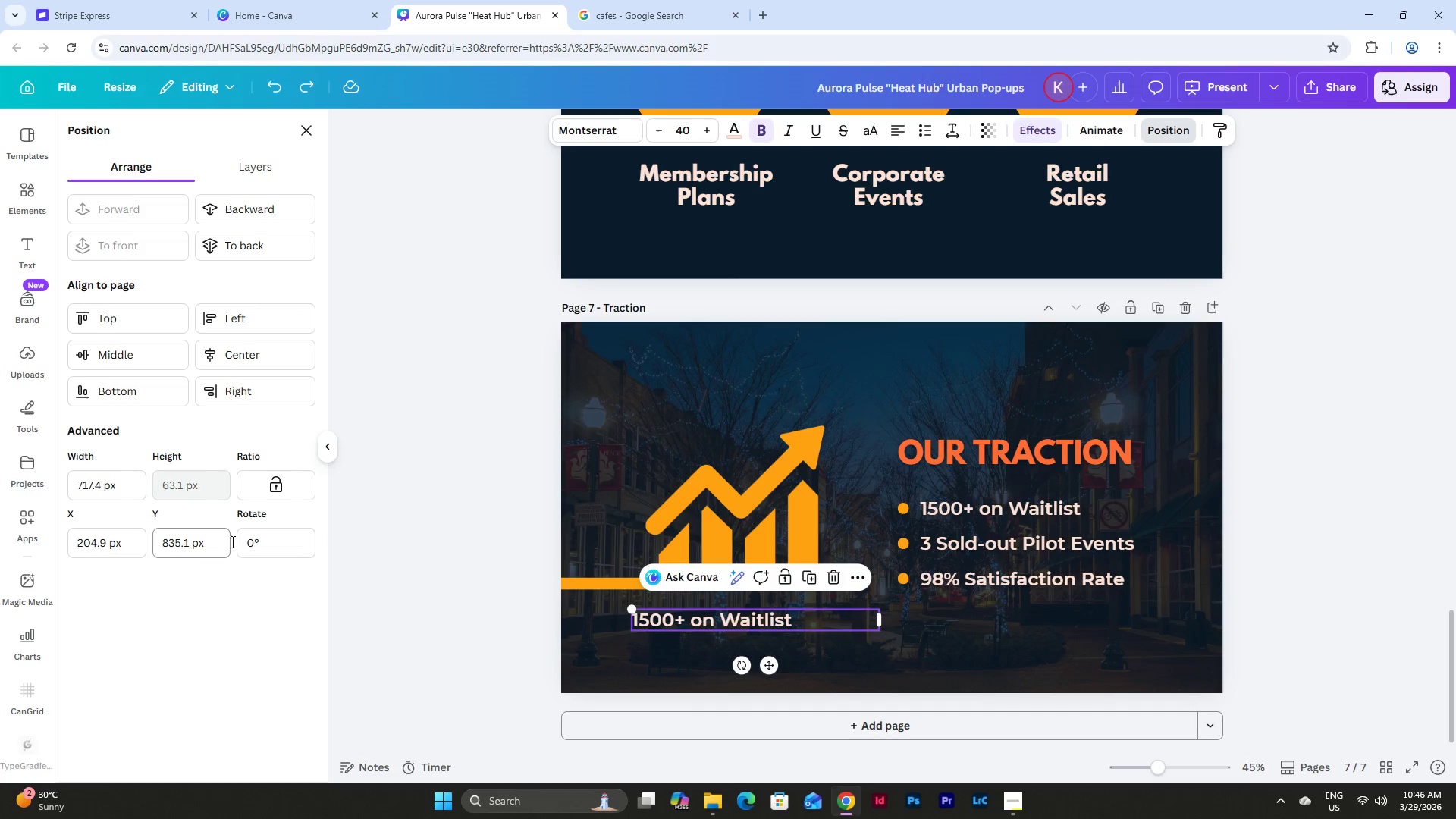 
left_click_drag(start_coordinate=[283, 541], to_coordinate=[206, 537])
 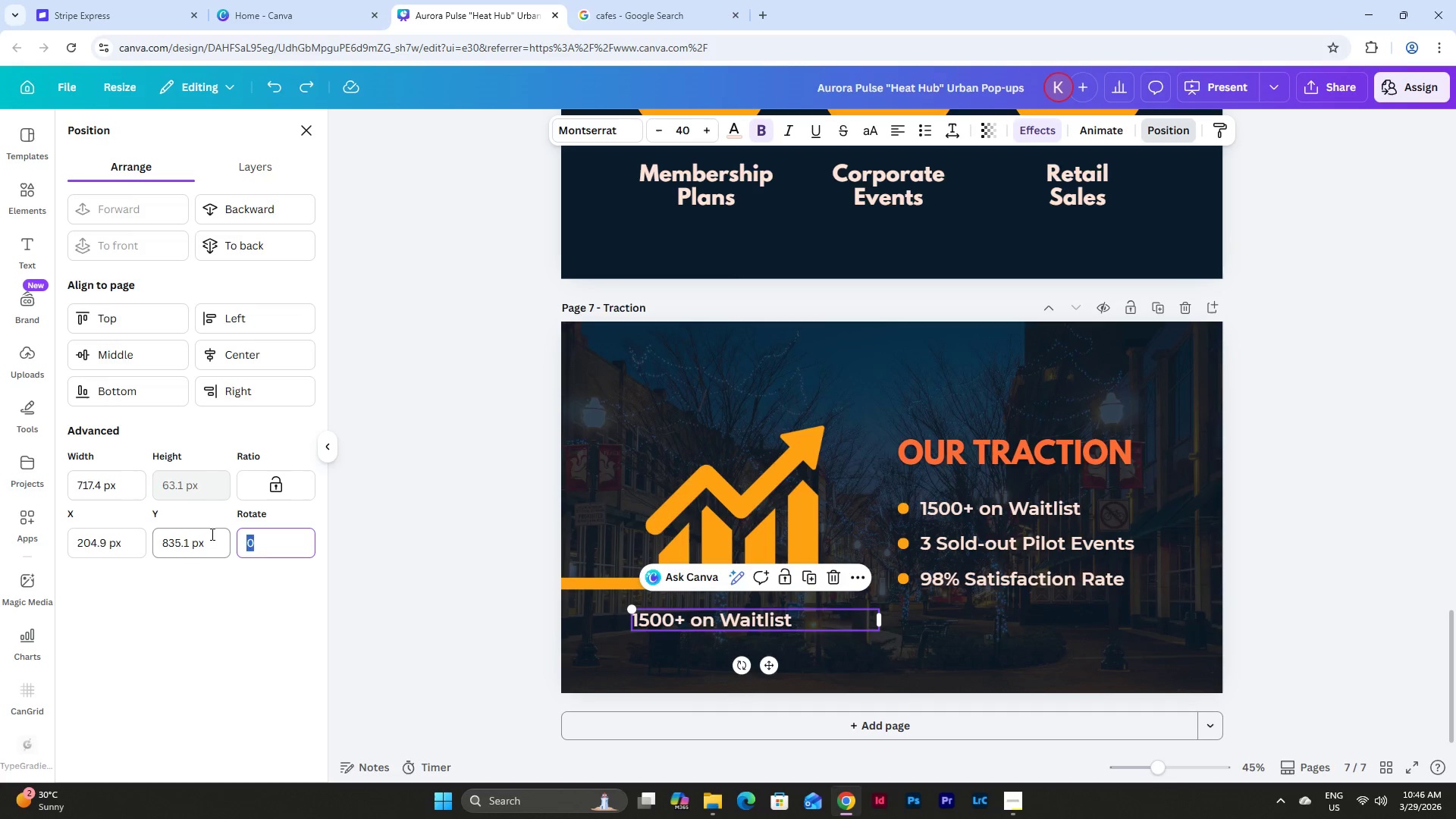 
key(Numpad1)
 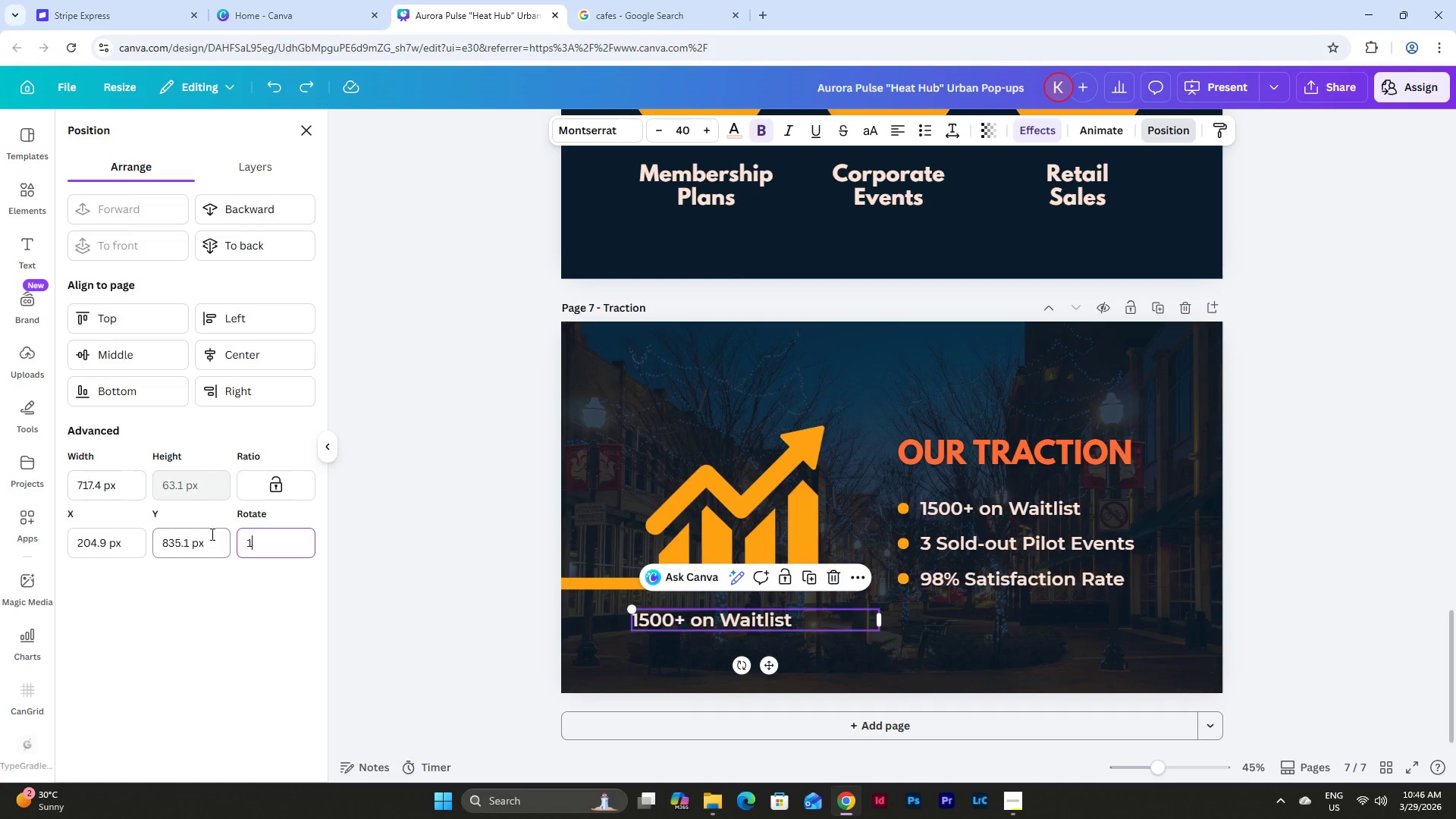 
key(Numpad8)
 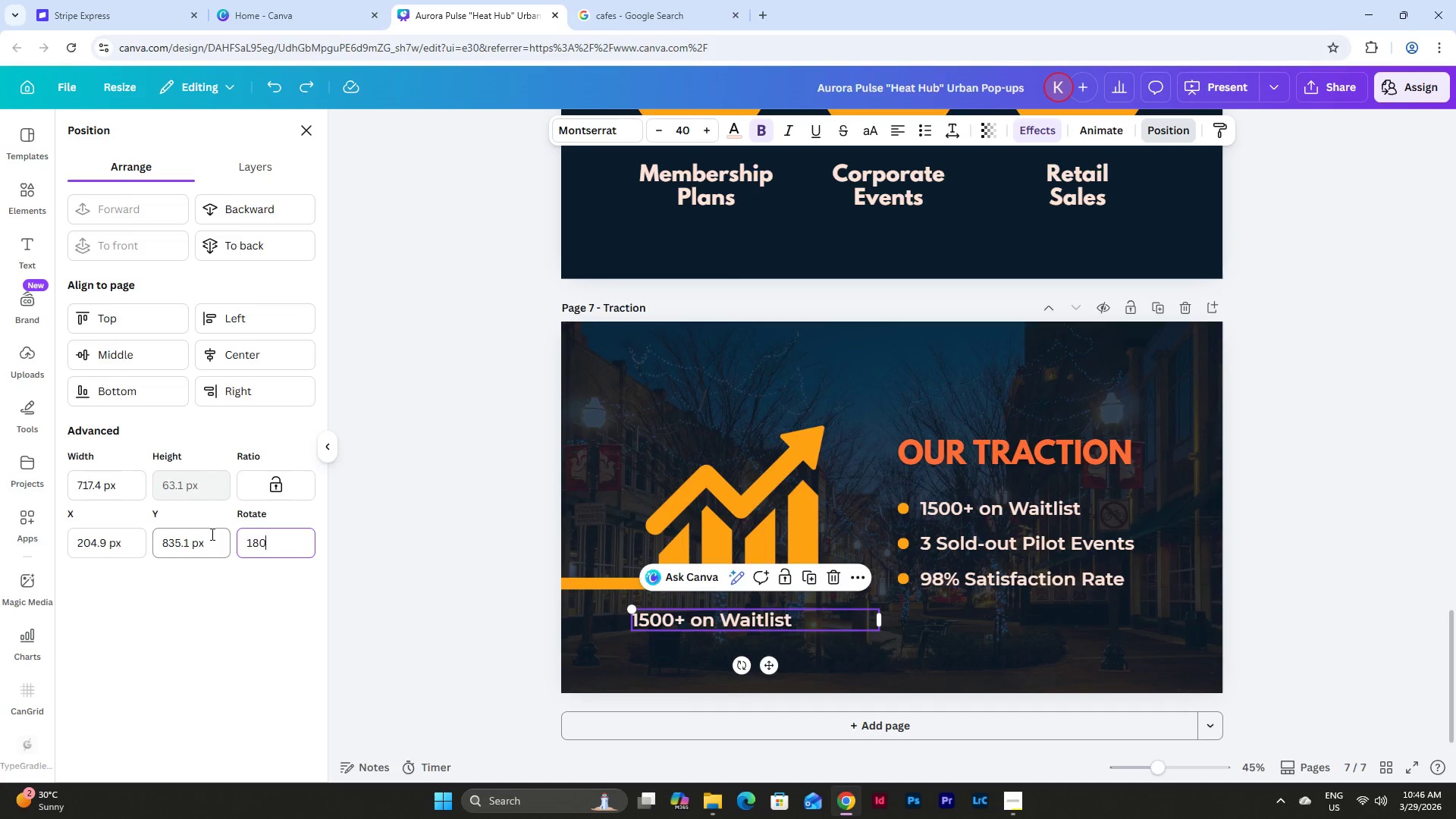 
key(Numpad0)
 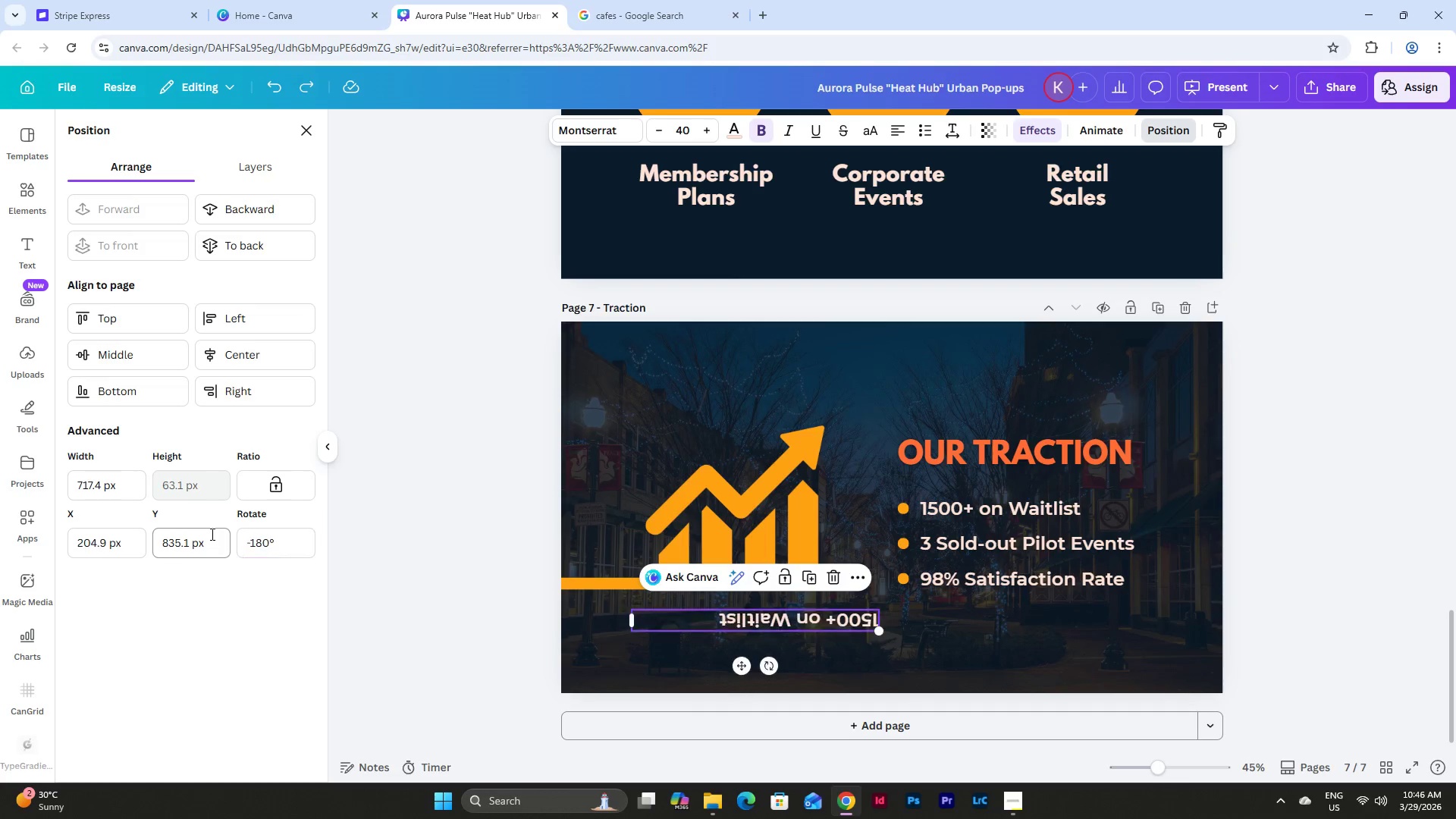 
key(NumpadEnter)
 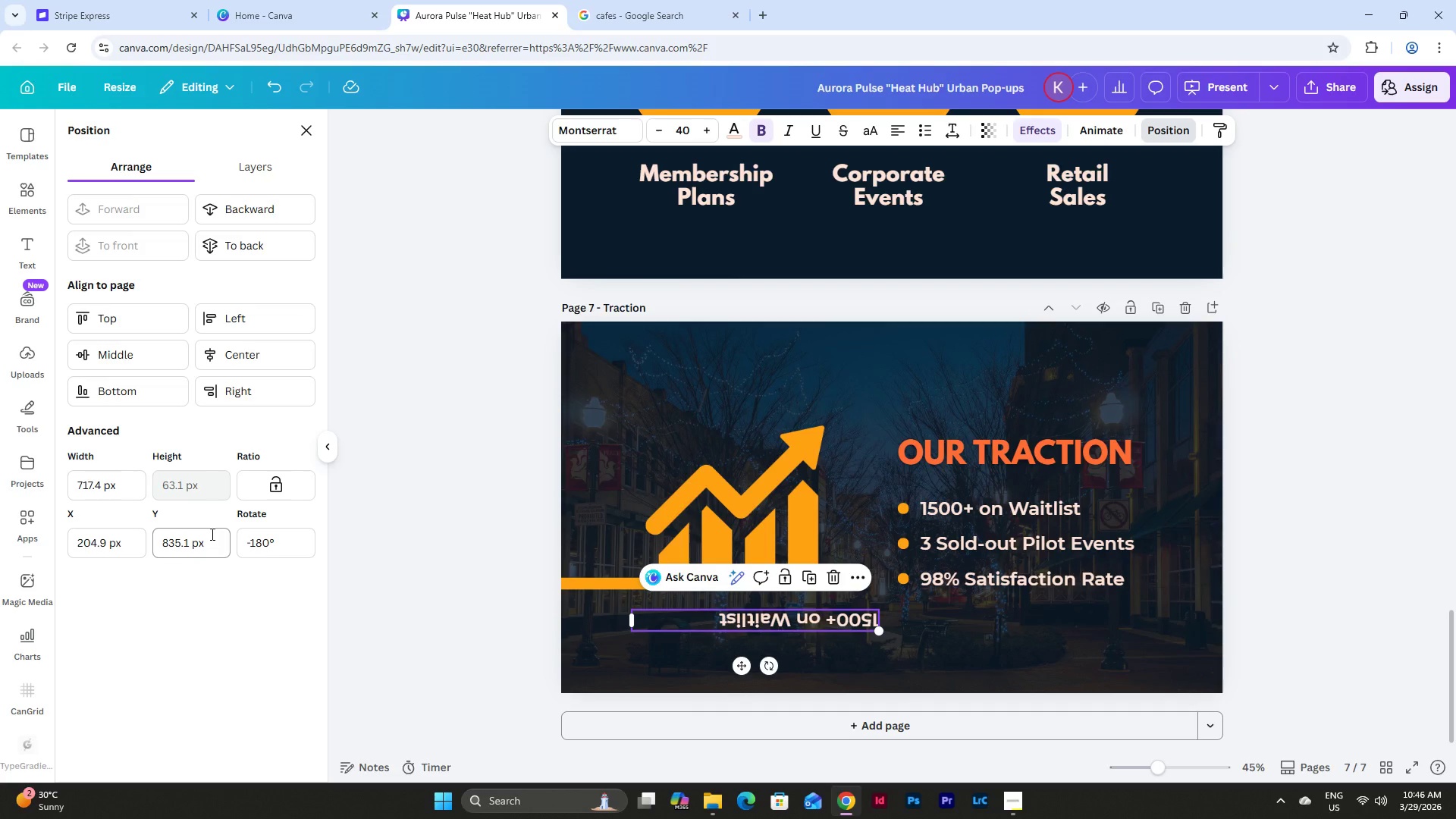 
key(Control+ControlLeft)
 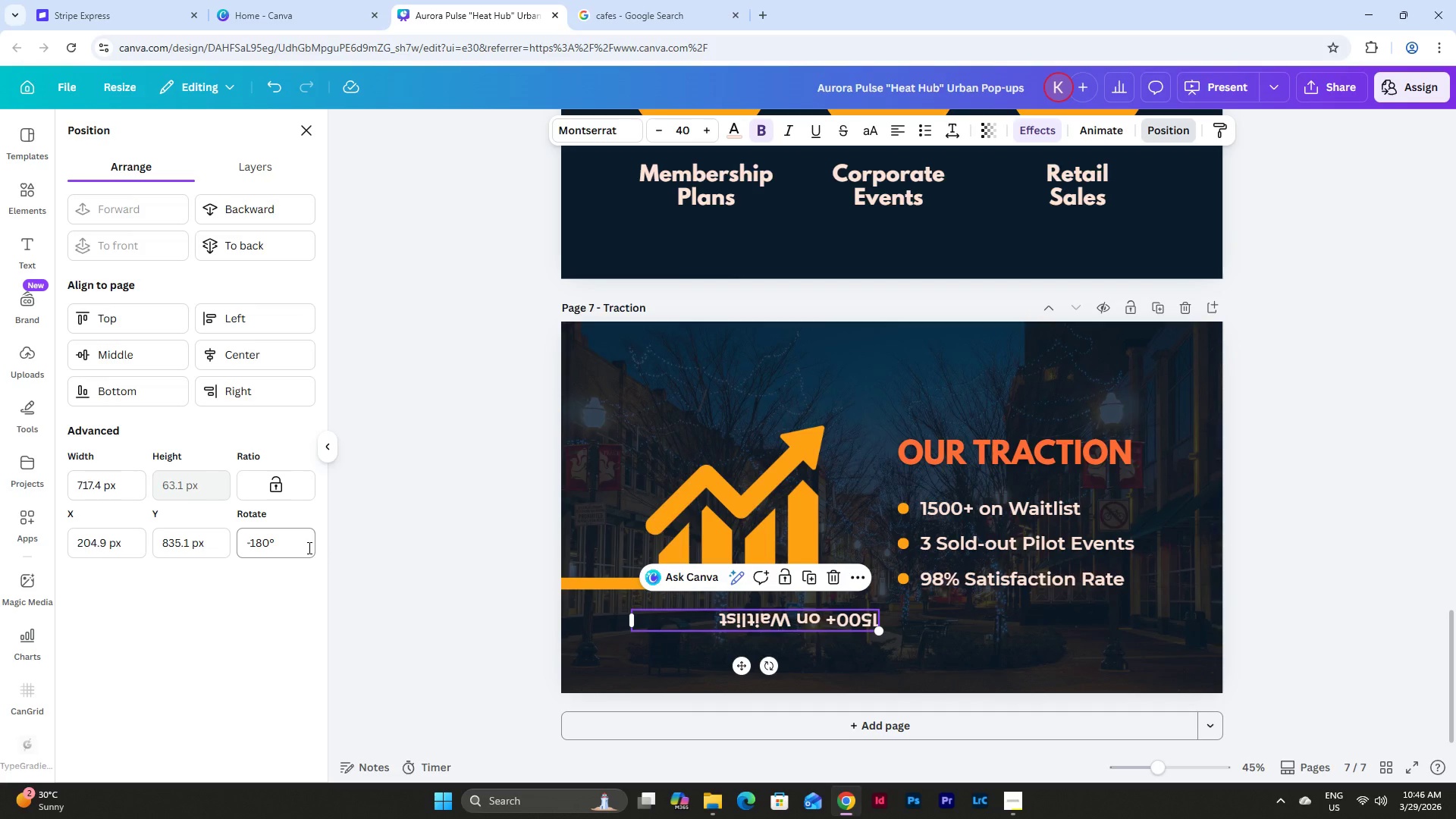 
key(Control+ControlLeft)
 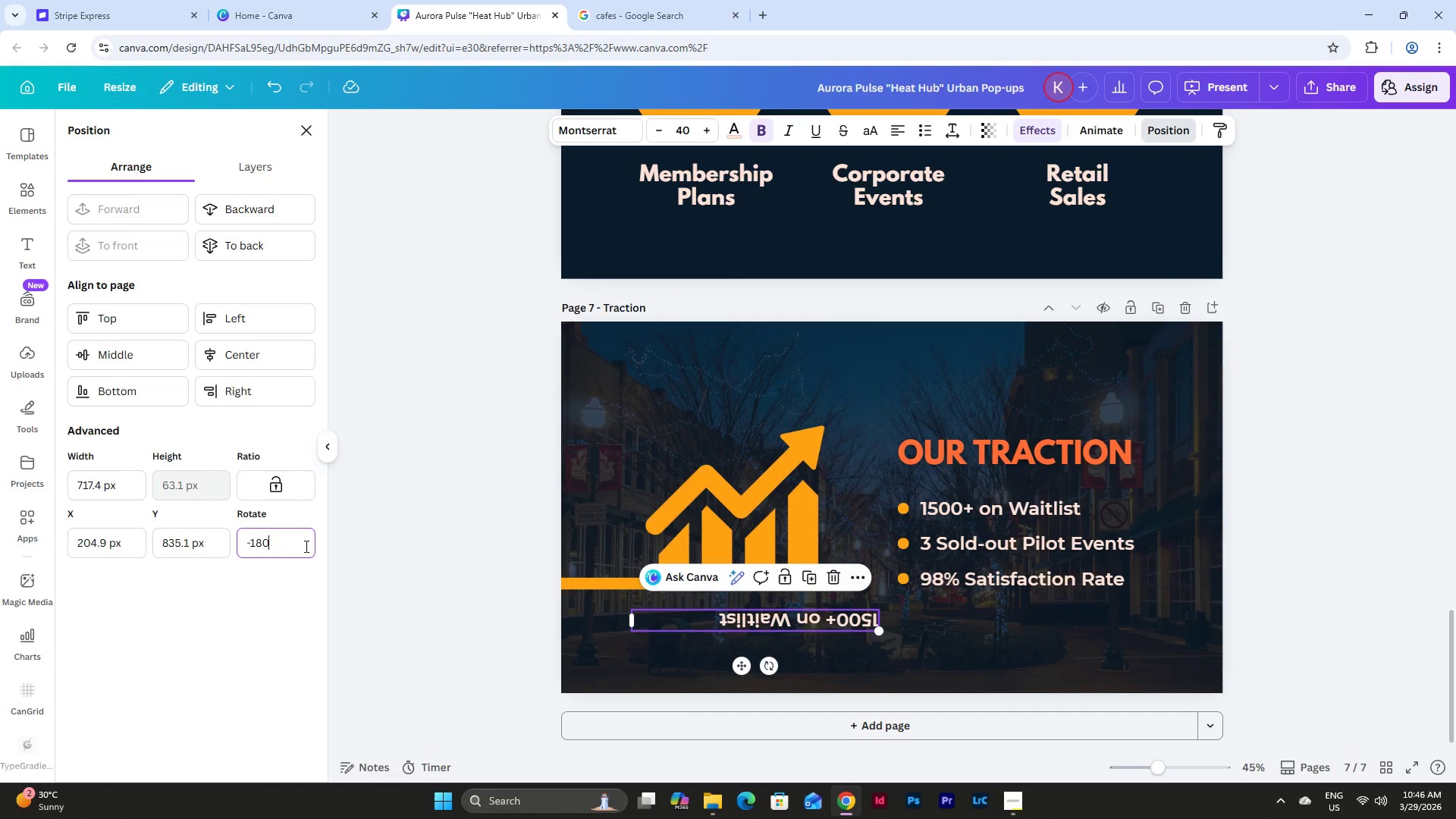 
left_click_drag(start_coordinate=[307, 548], to_coordinate=[219, 538])
 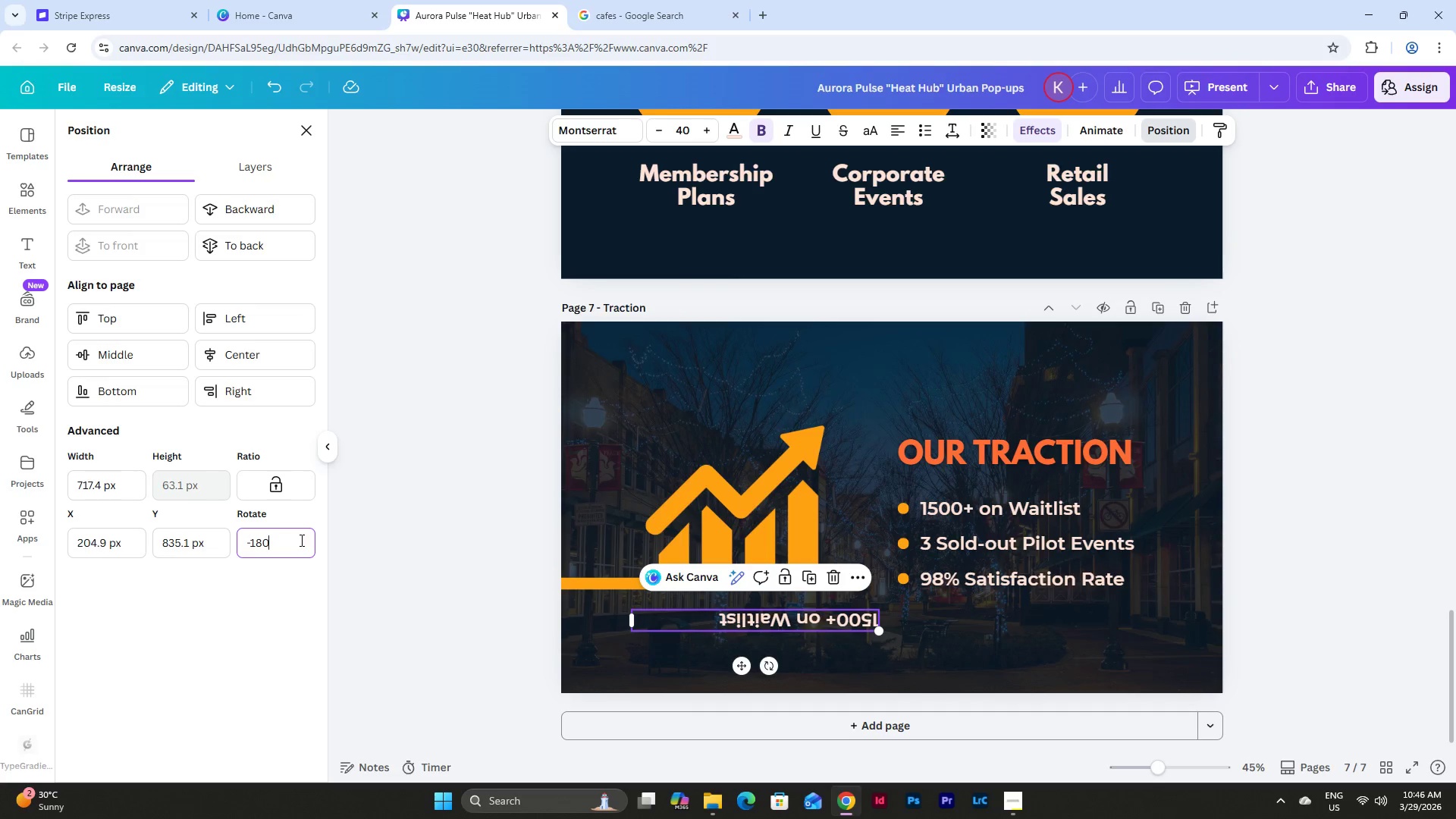 
left_click_drag(start_coordinate=[287, 546], to_coordinate=[221, 539])
 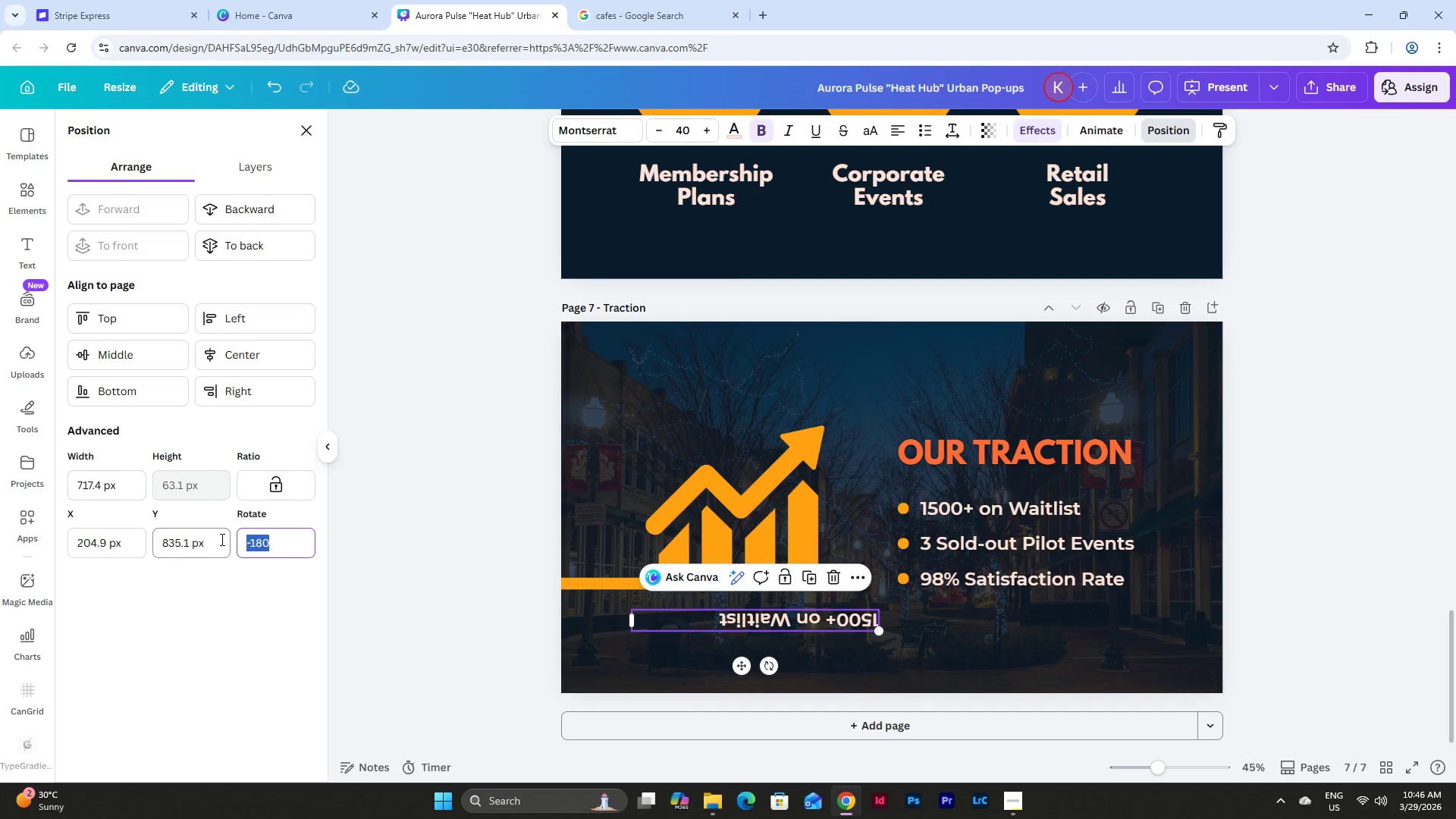 
key(Numpad1)
 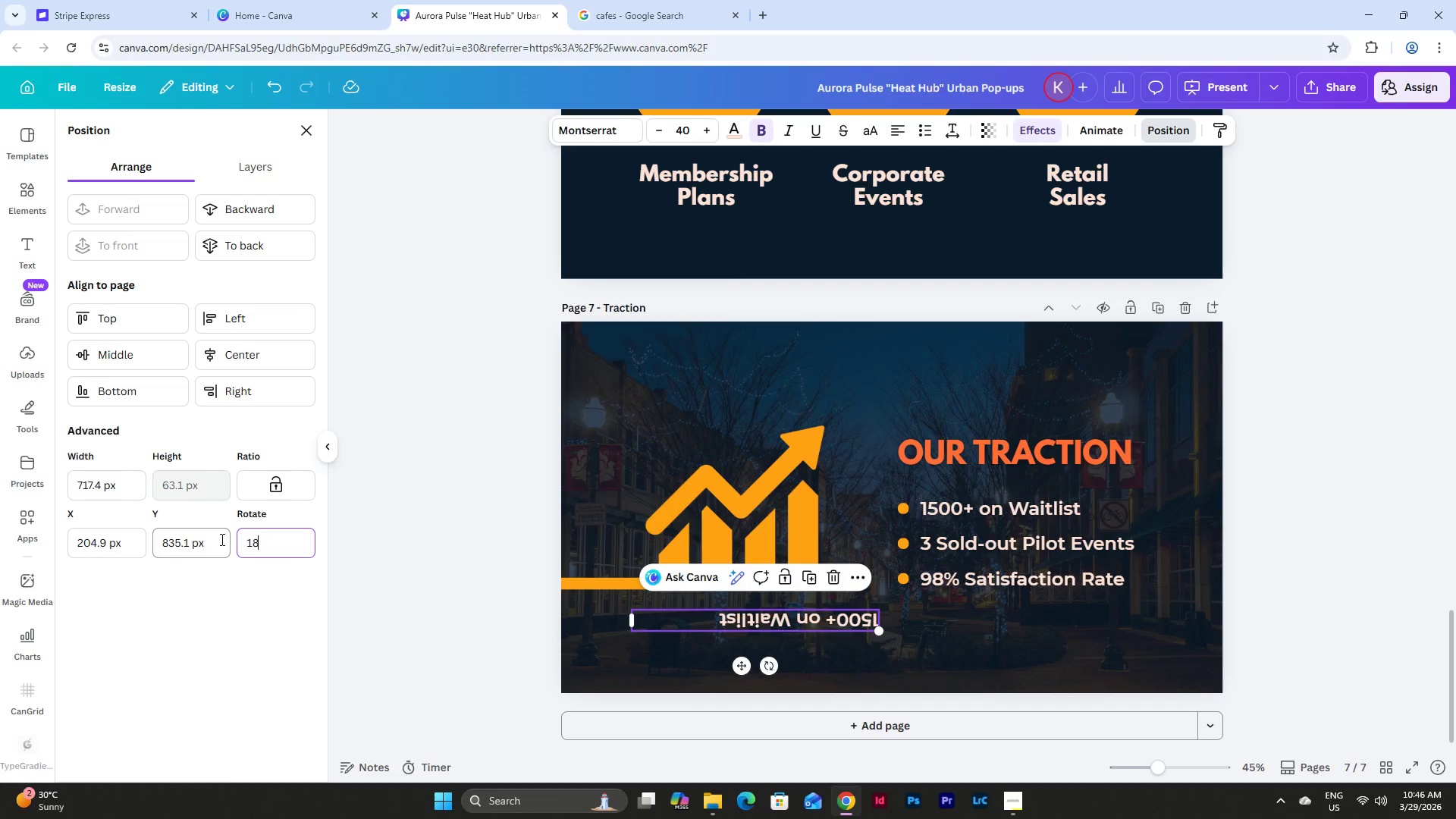 
key(Numpad8)
 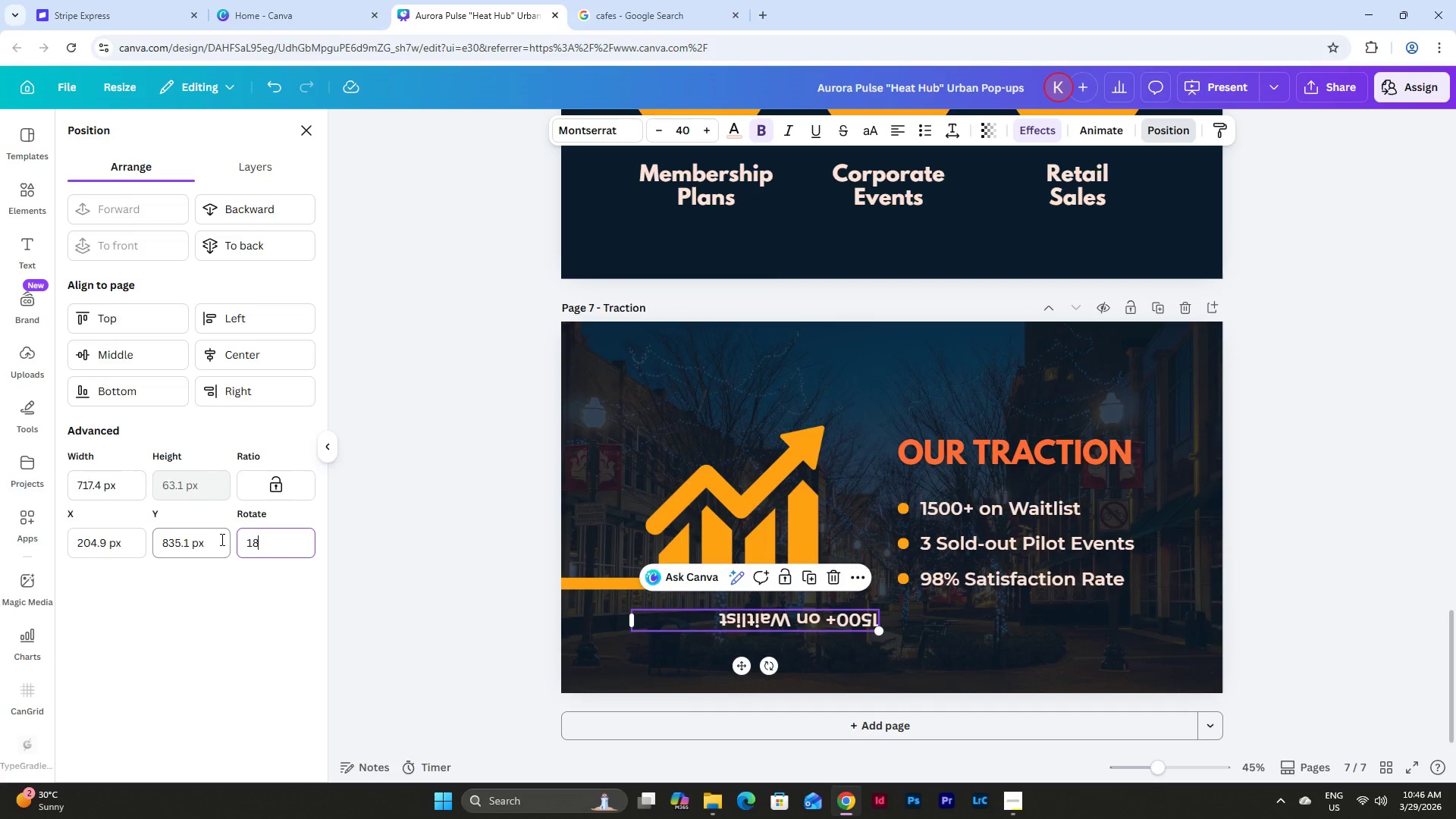 
key(Numpad0)
 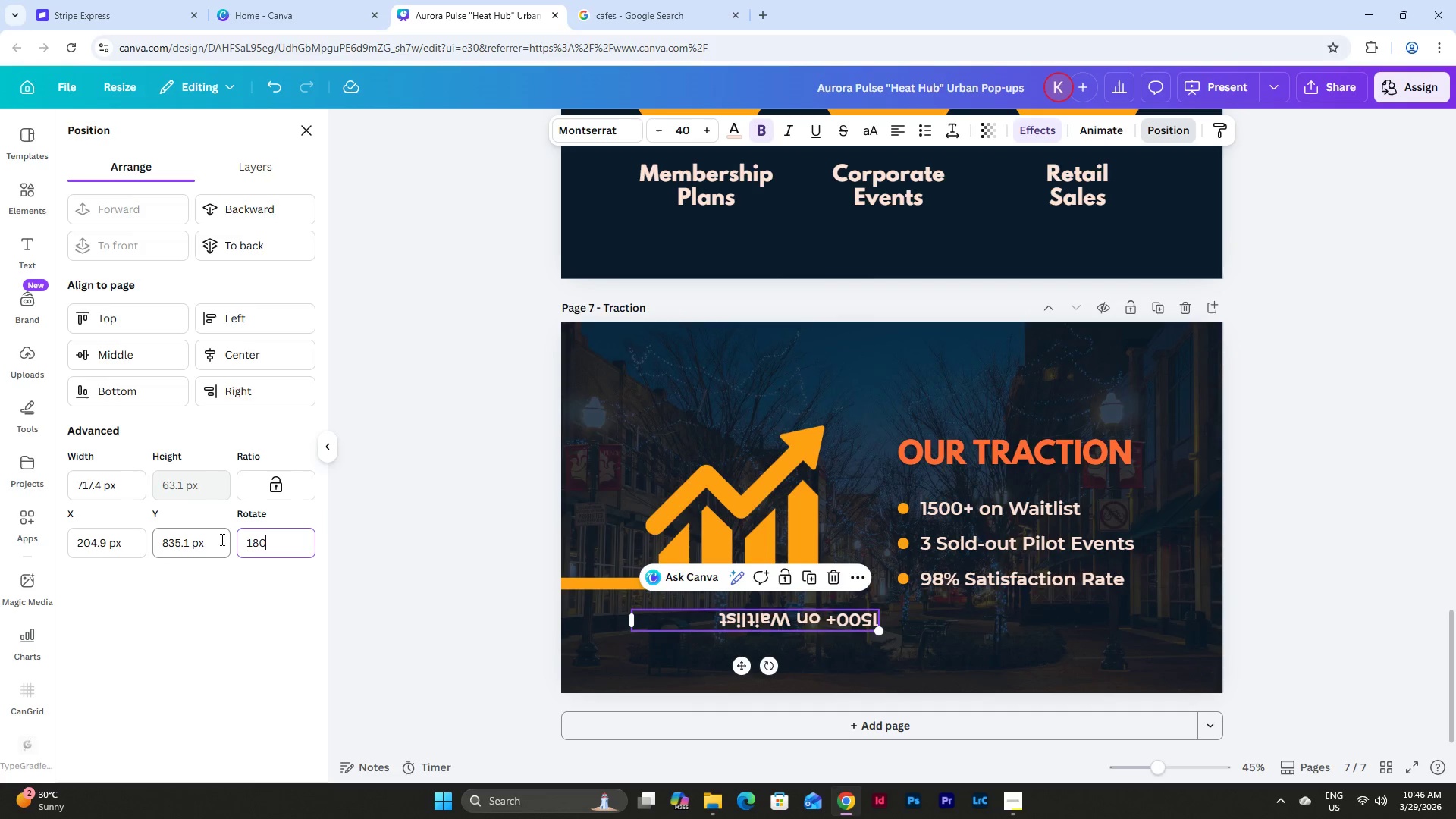 
key(NumpadEnter)
 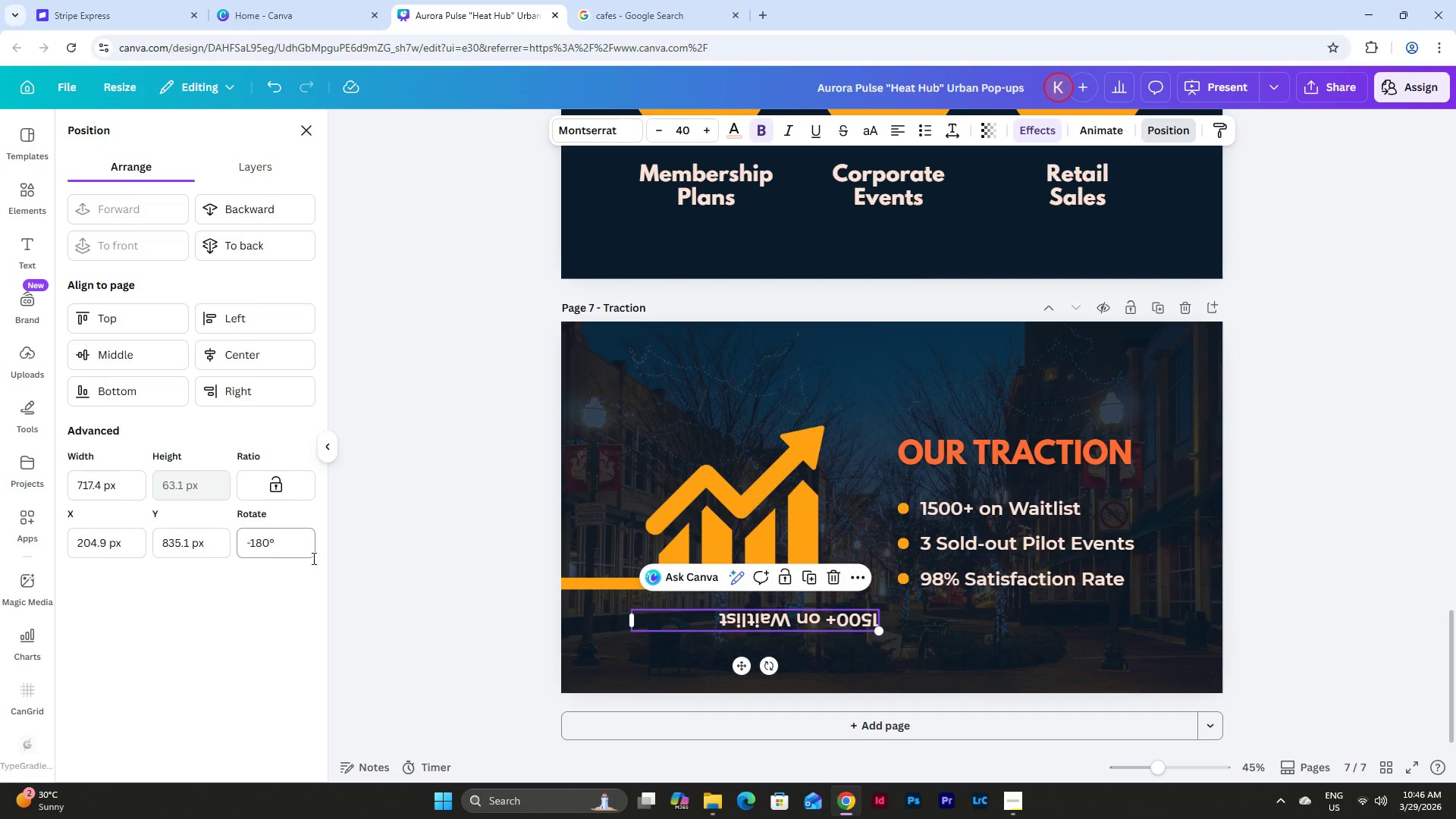 
left_click([392, 570])
 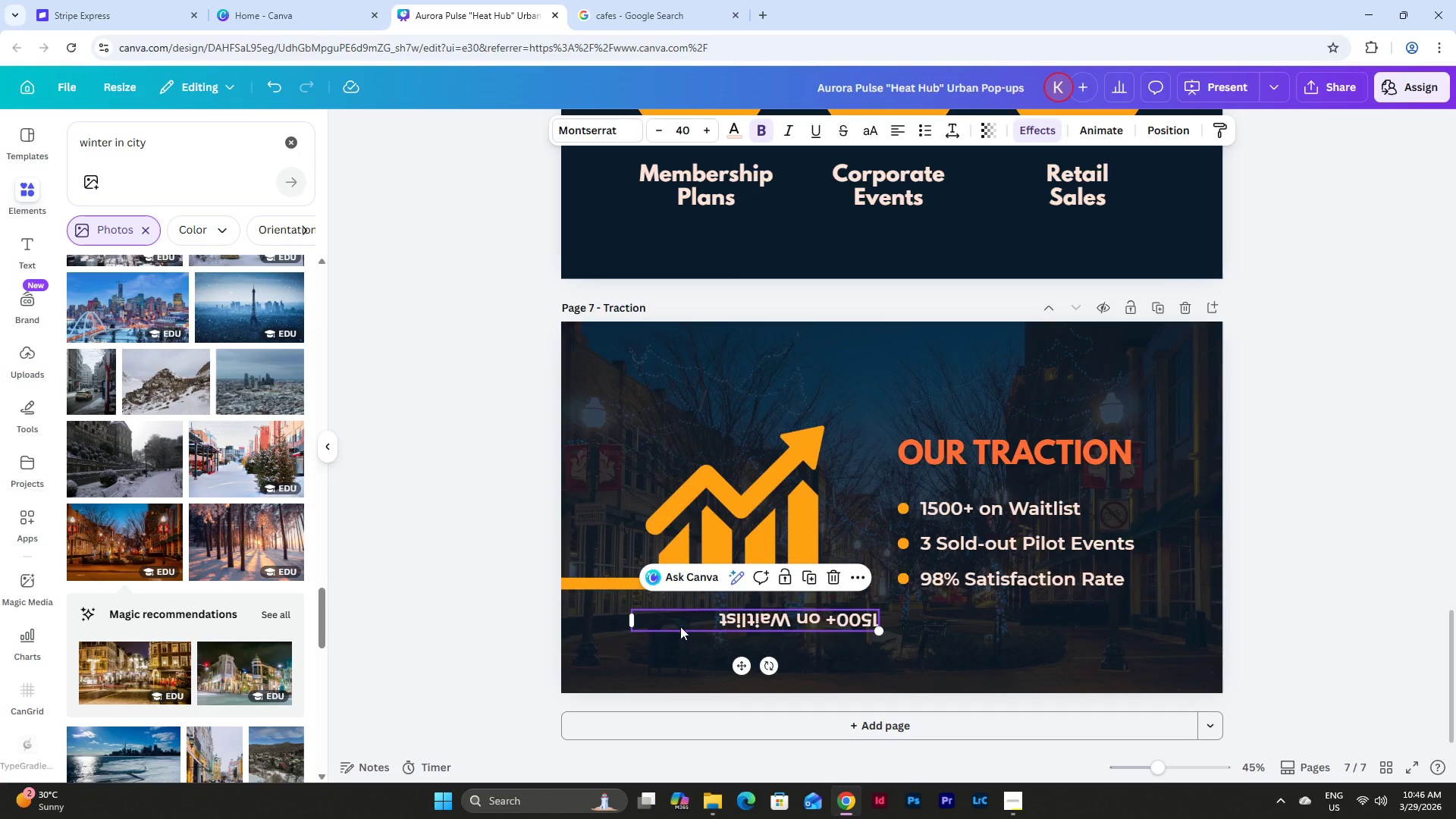 
left_click([749, 610])
 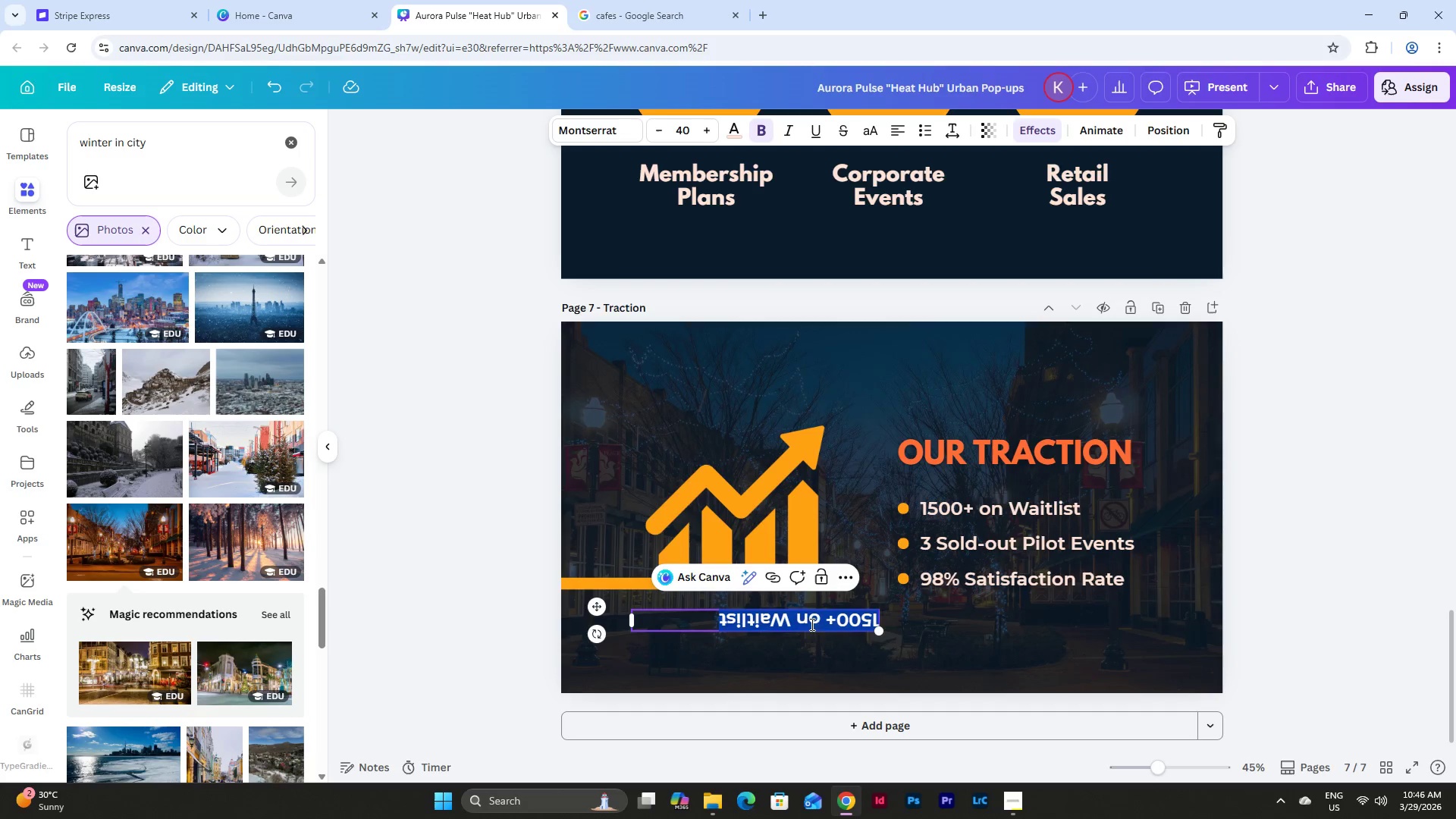 
left_click([886, 639])
 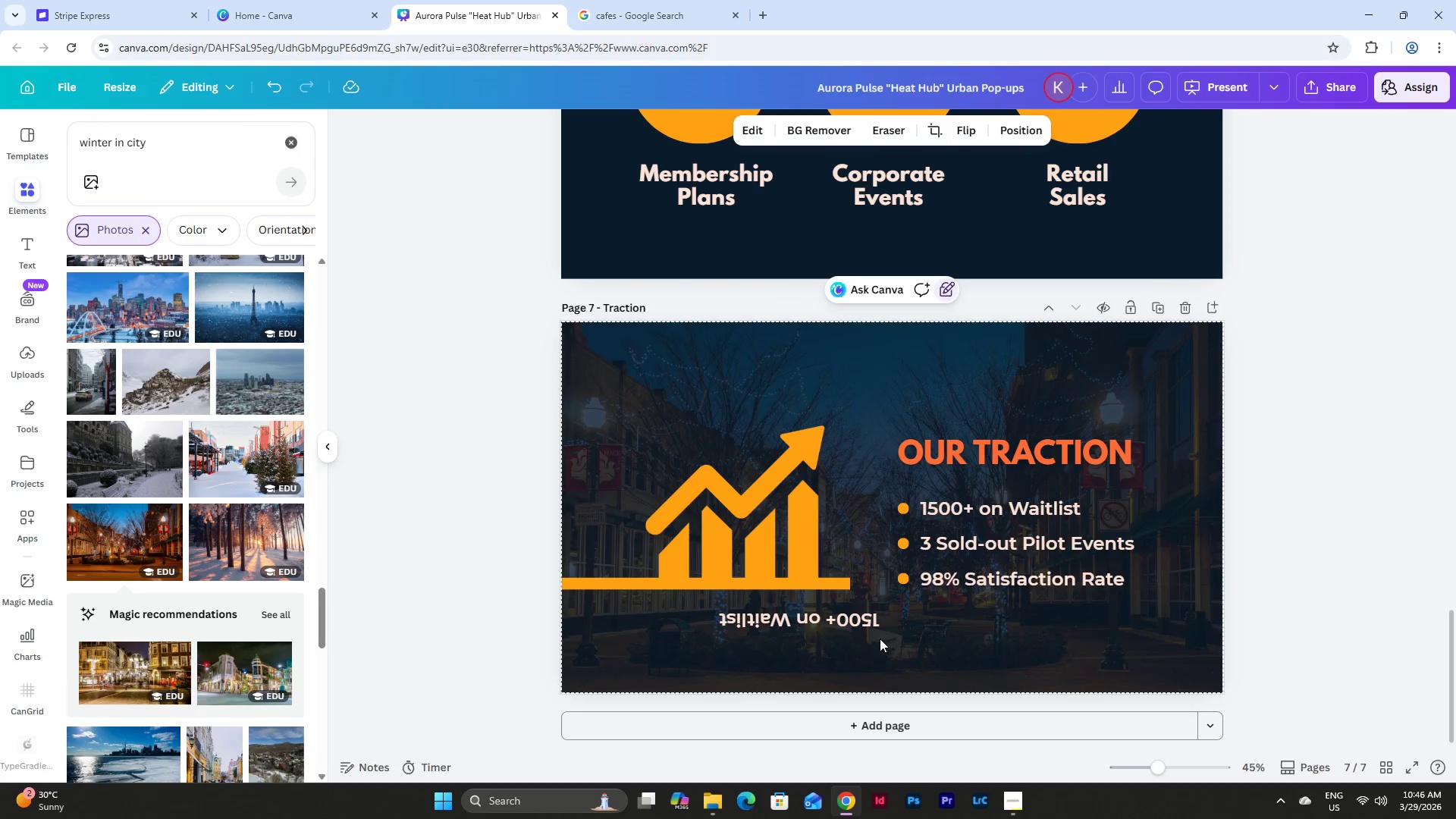 
key(Control+Z)
 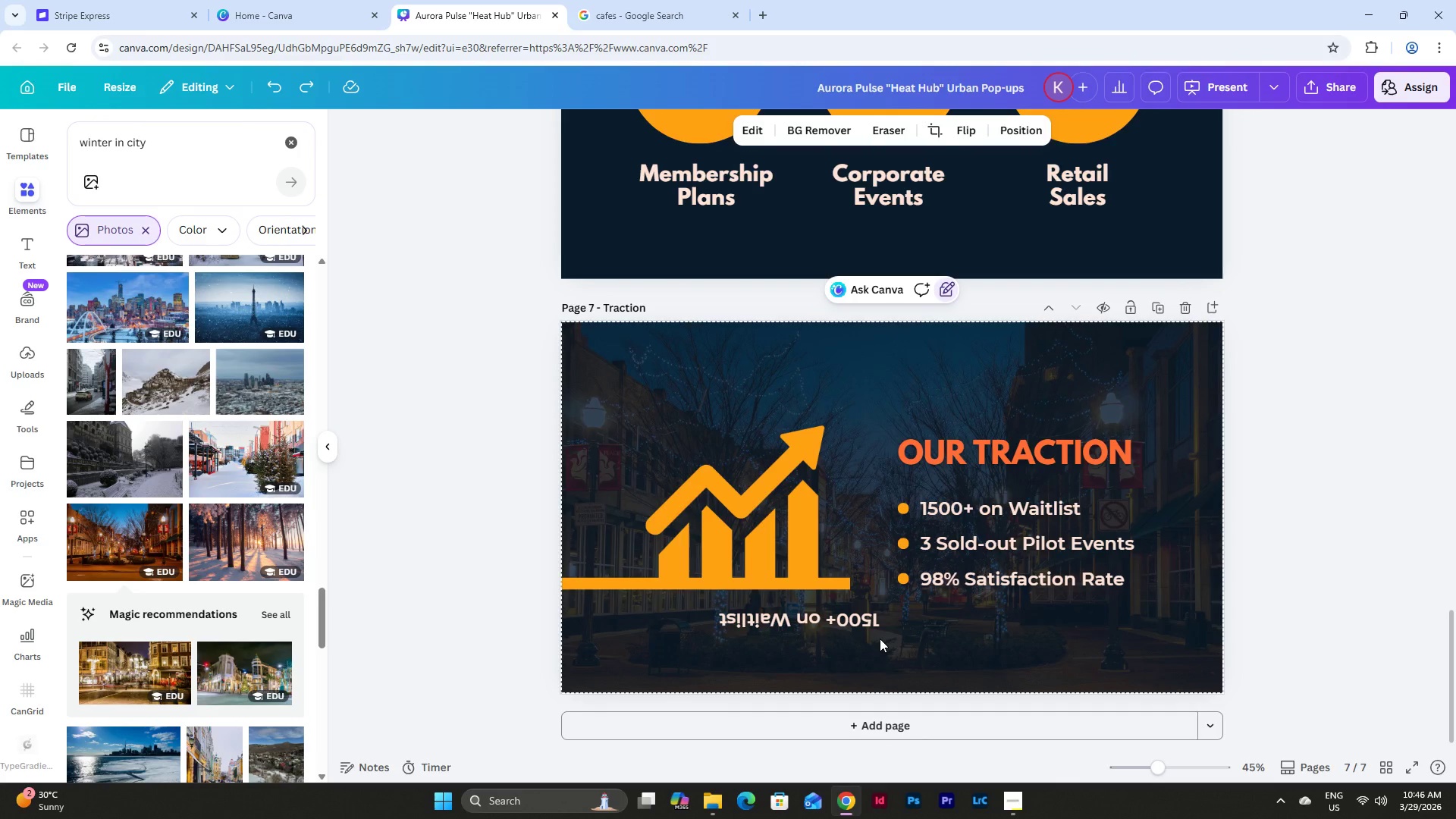 
key(Control+Z)
 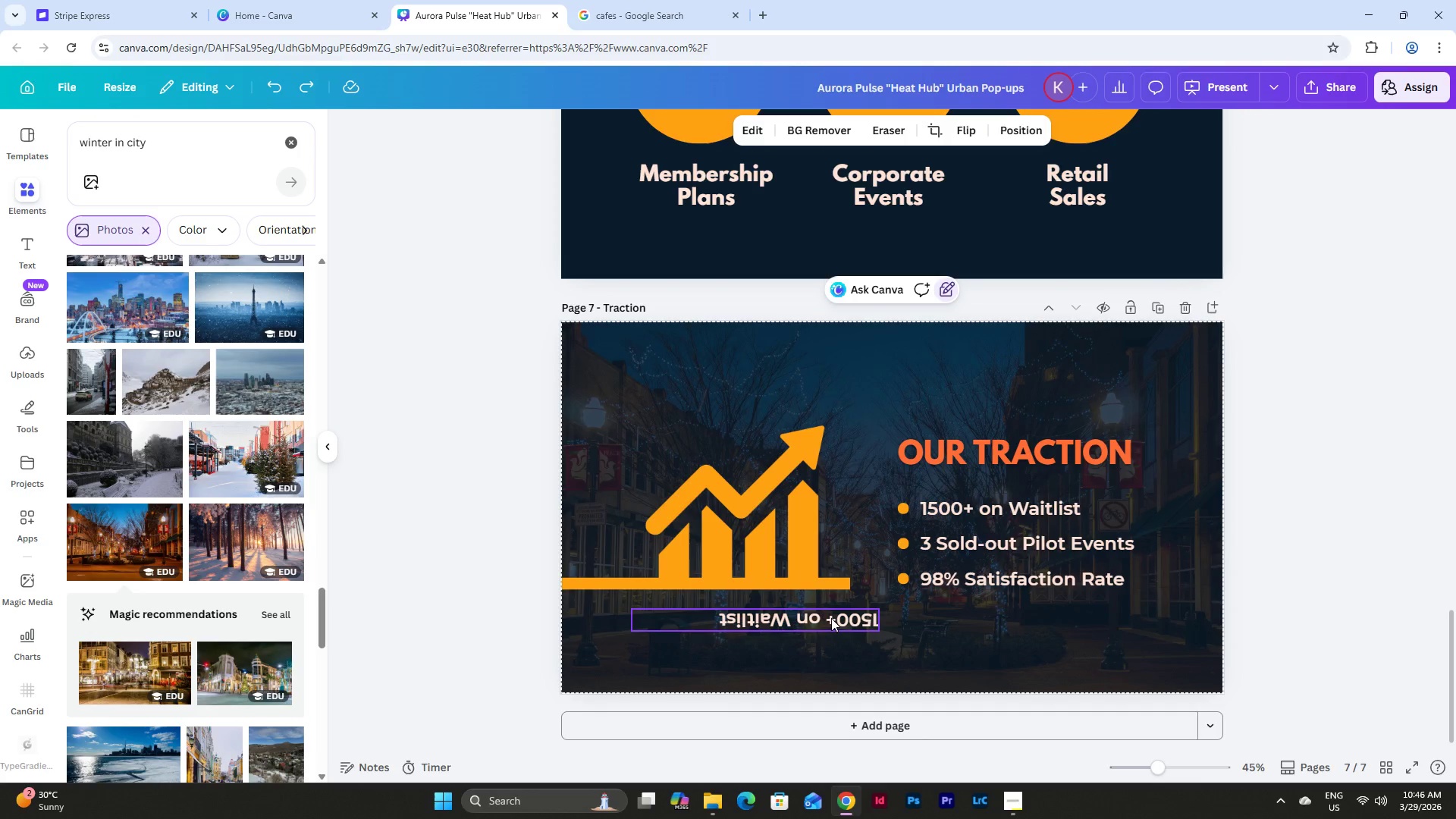 
key(Control+Z)
 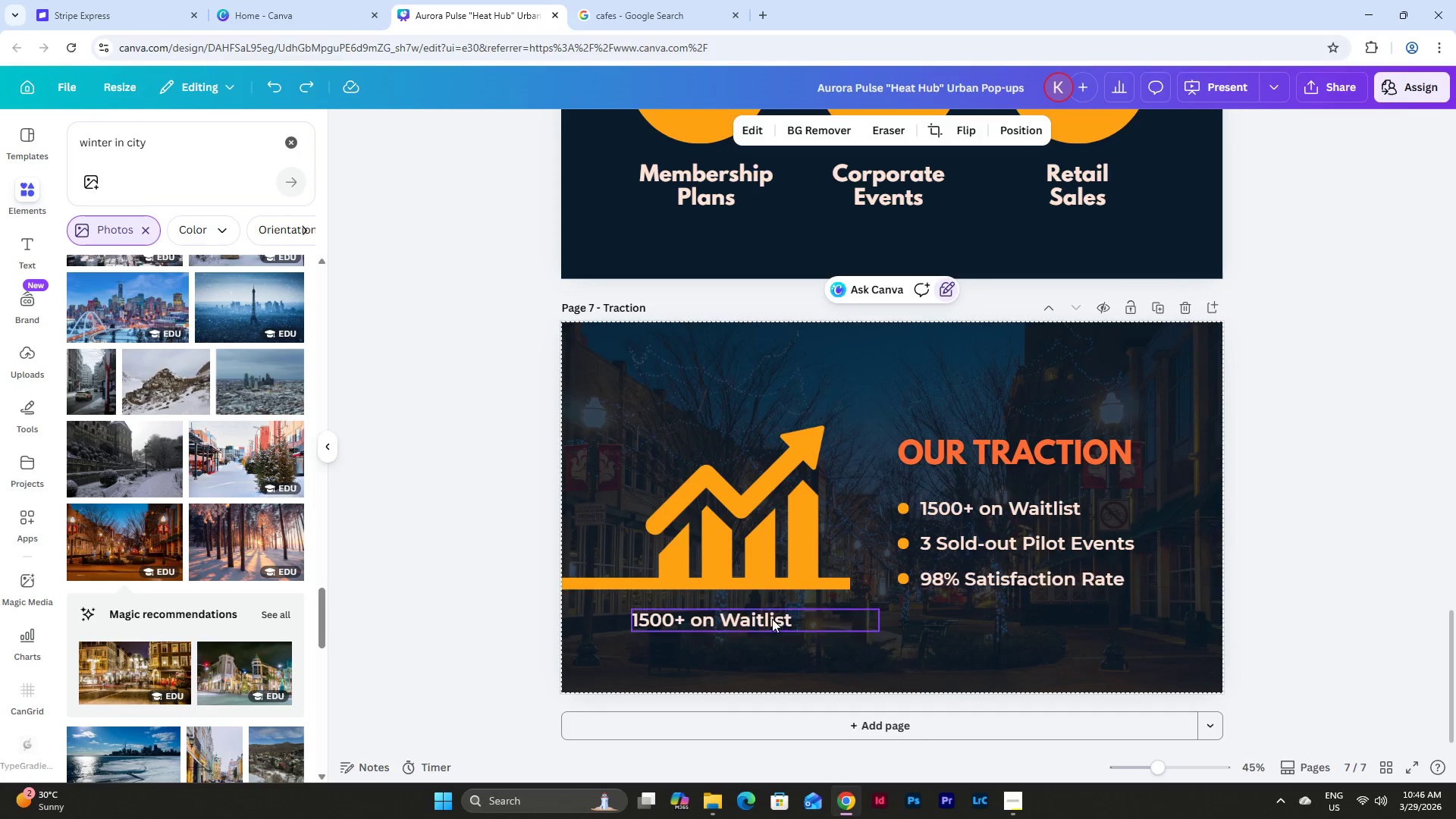 
left_click([753, 613])
 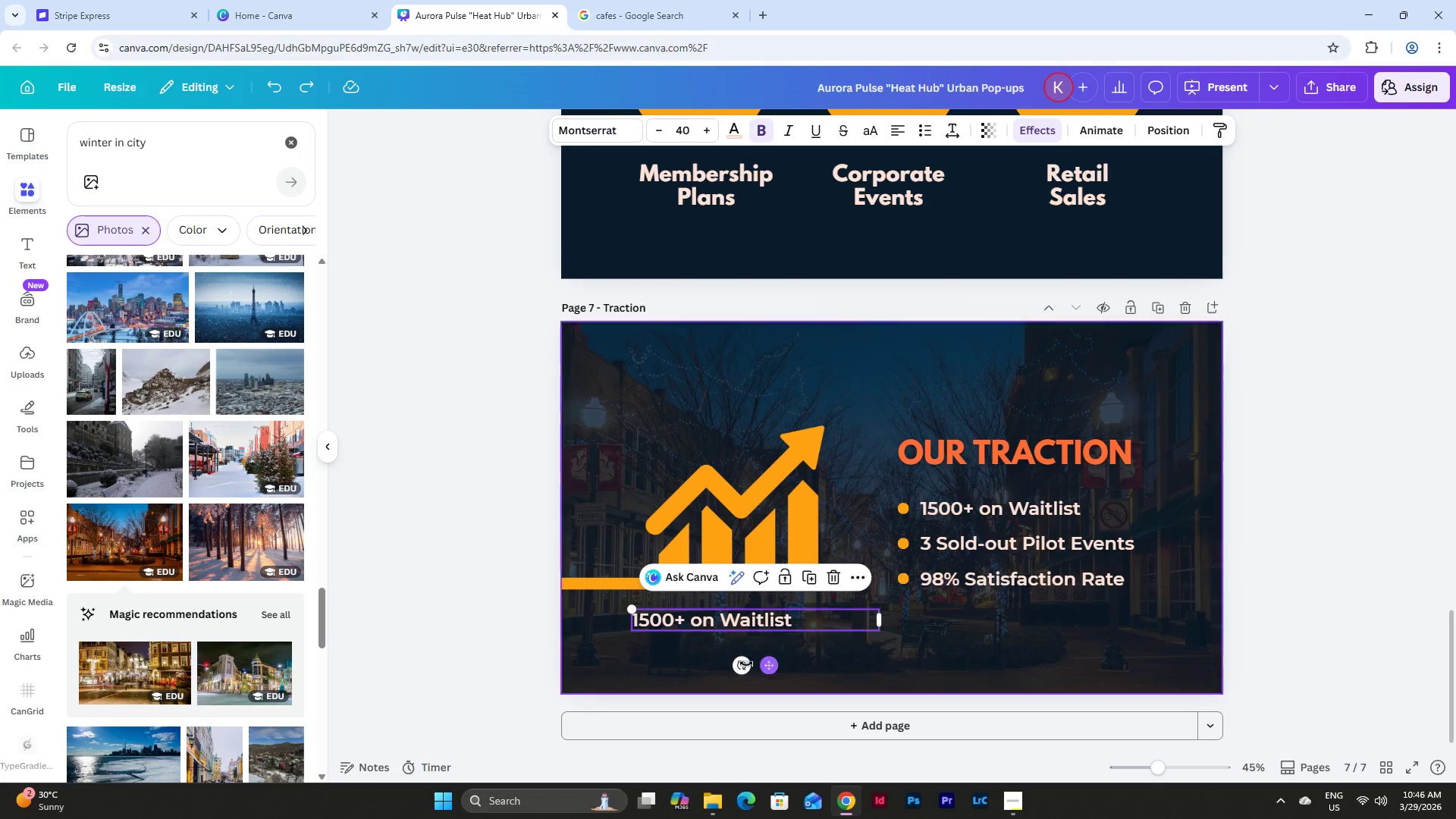 
left_click_drag(start_coordinate=[738, 664], to_coordinate=[855, 646])
 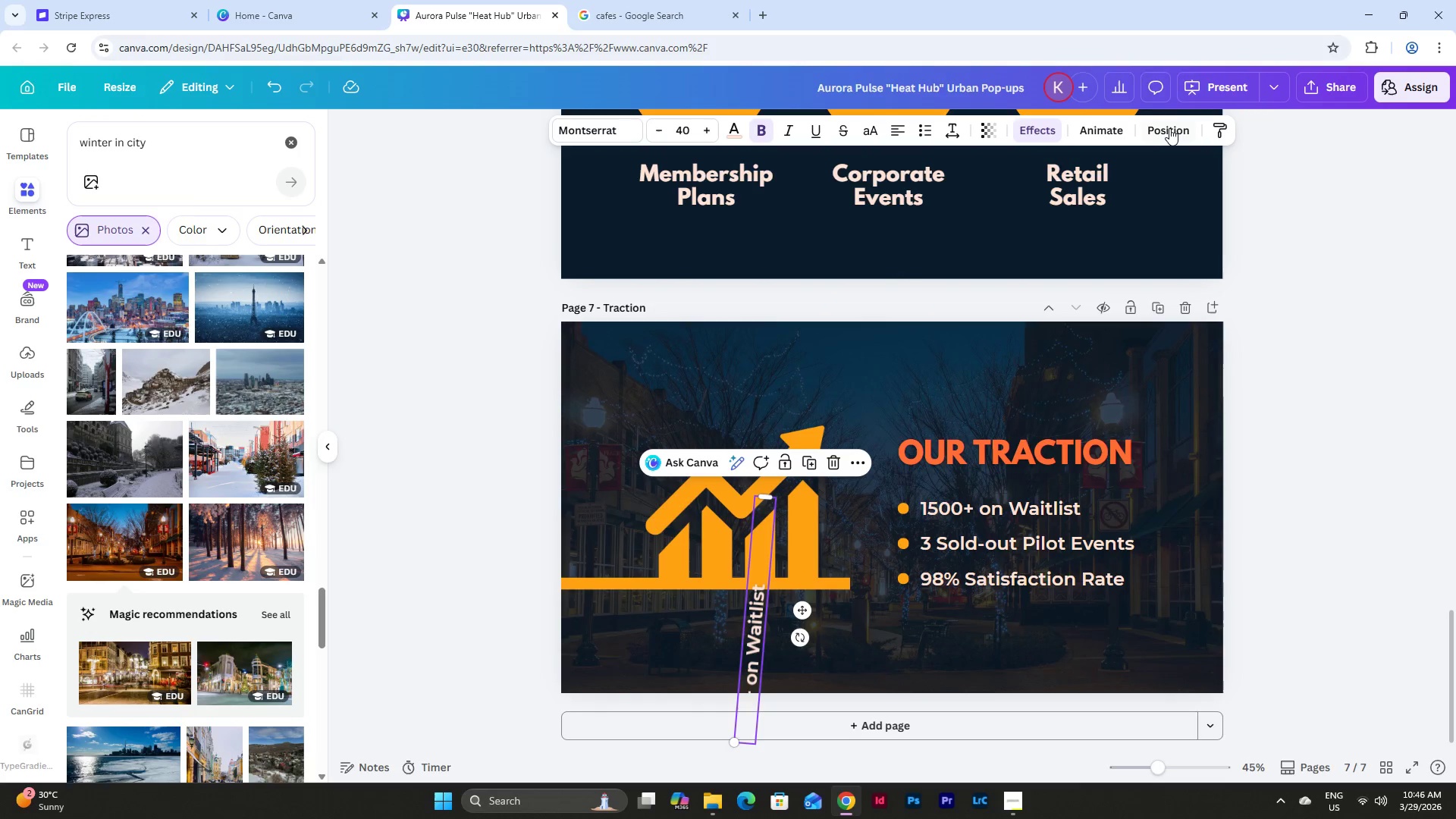 
left_click([1170, 128])
 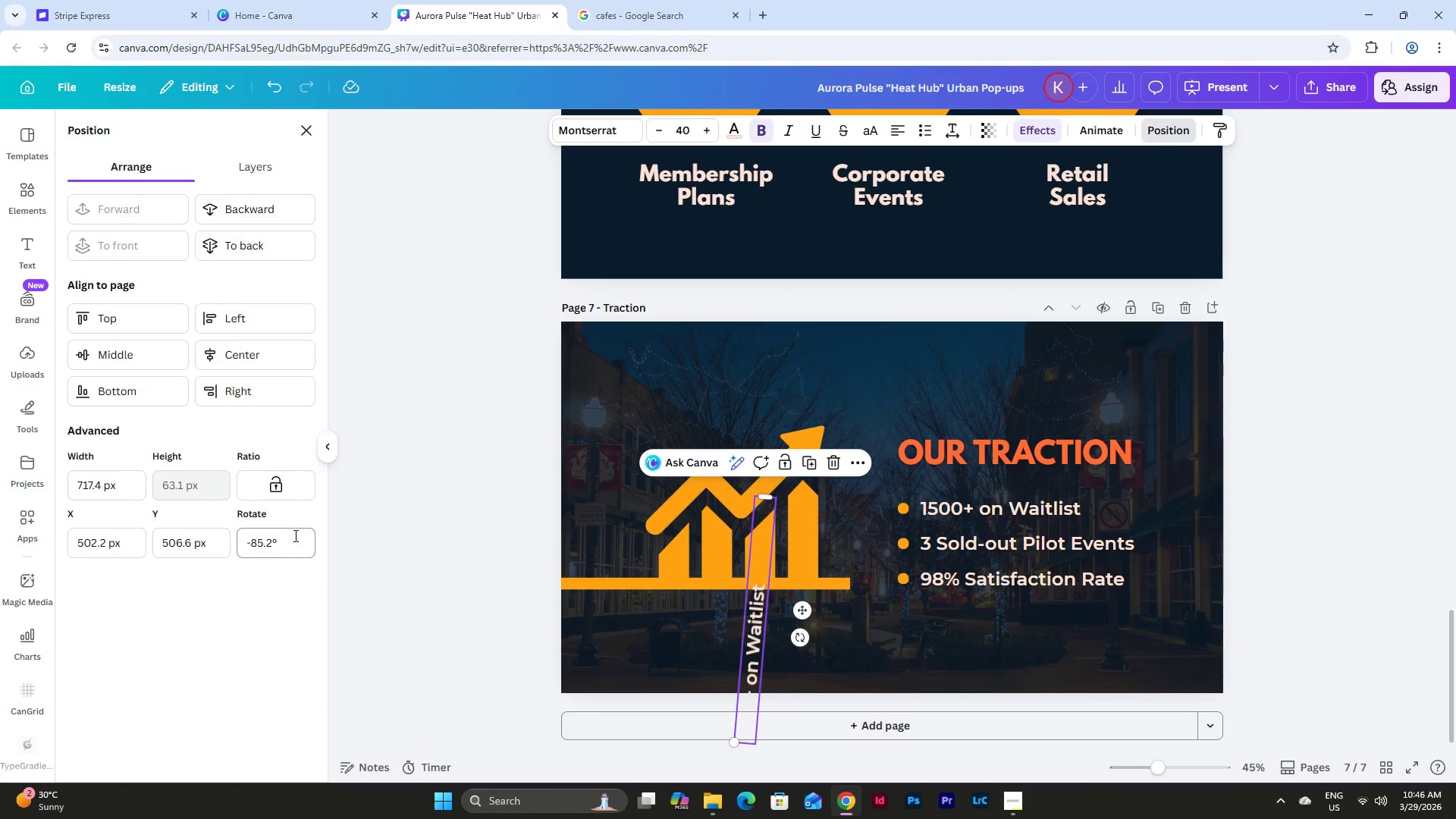 
left_click_drag(start_coordinate=[290, 545], to_coordinate=[206, 544])
 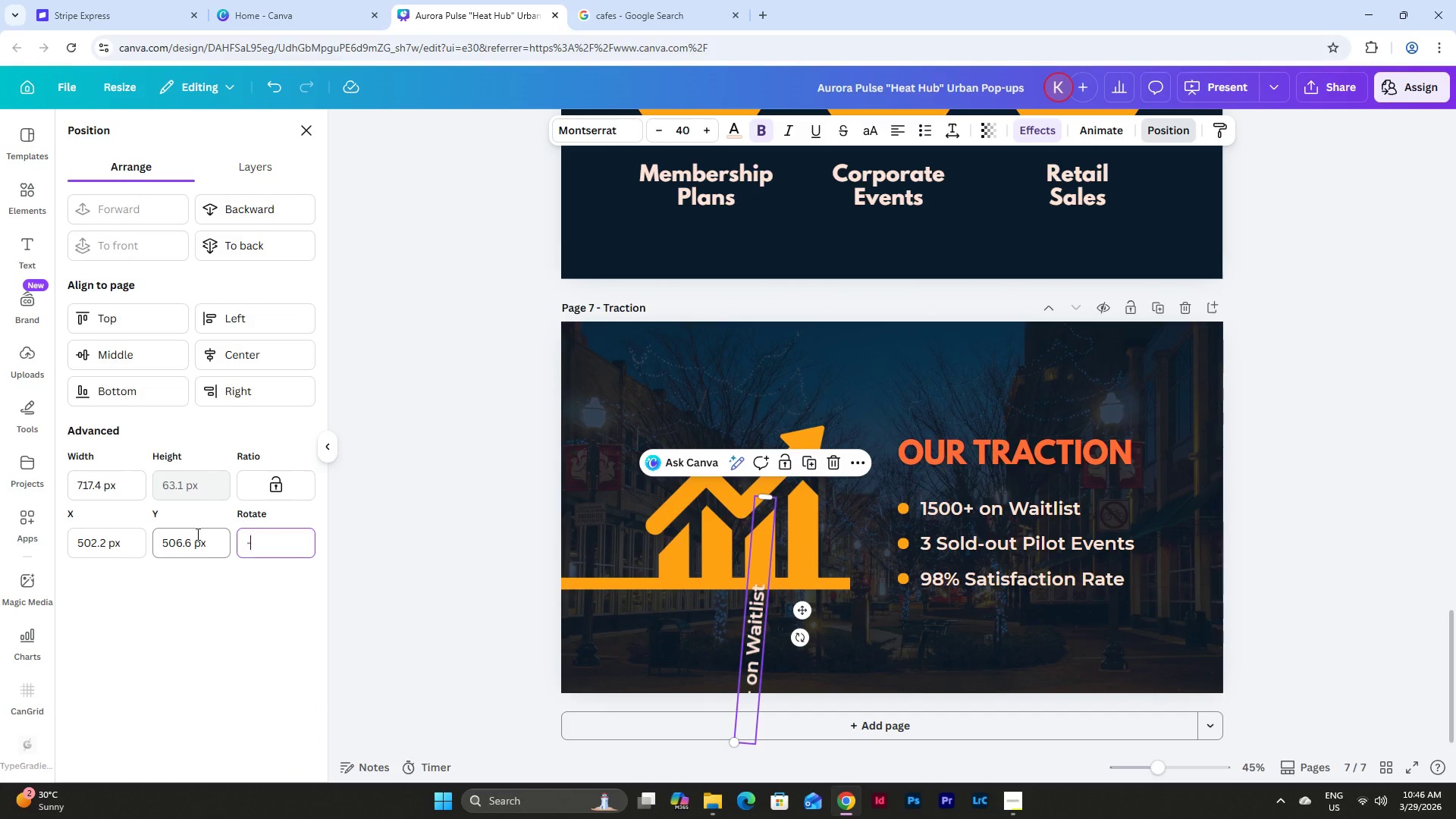 
key(NumpadSubtract)
 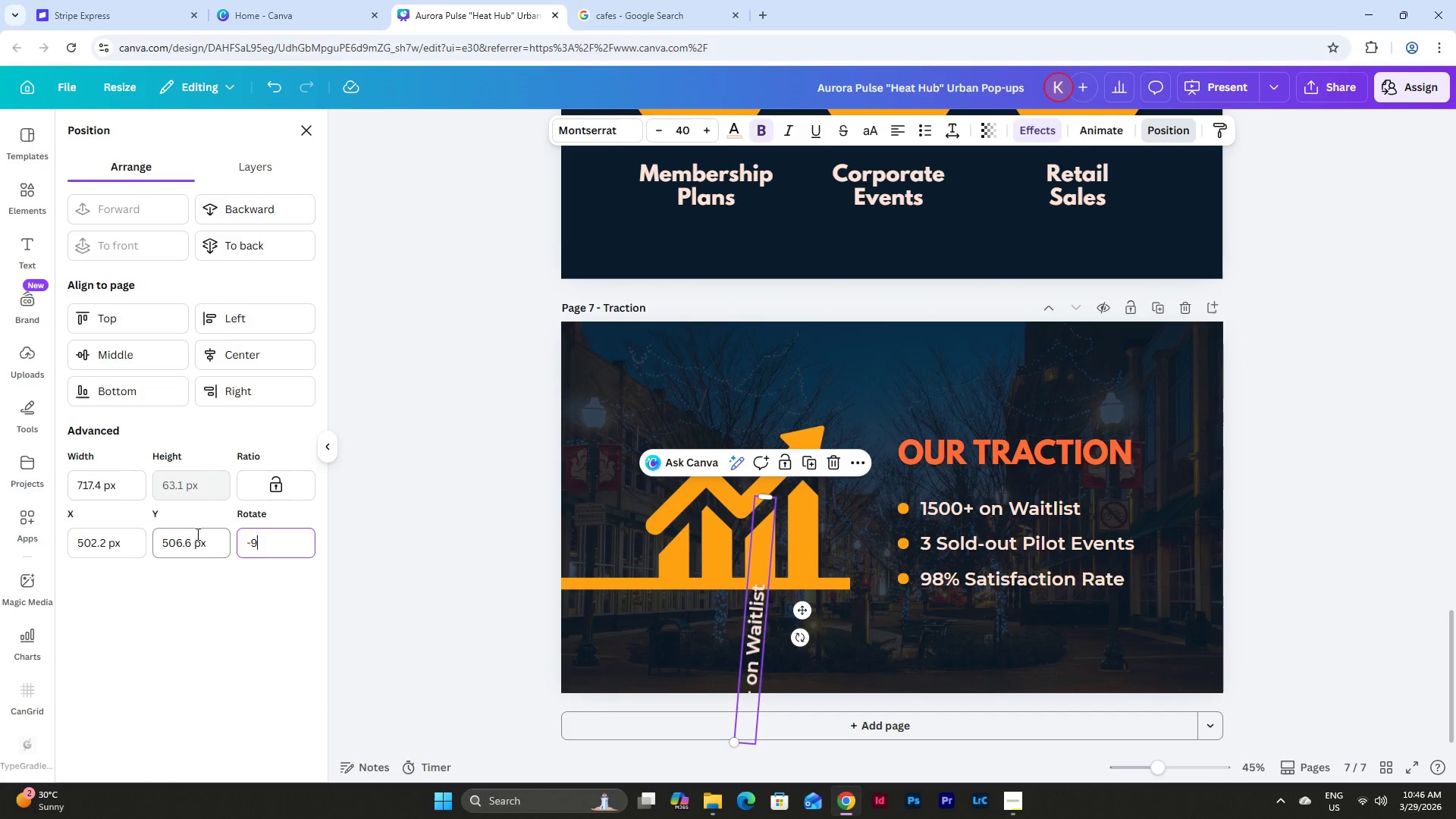 
key(Numpad9)
 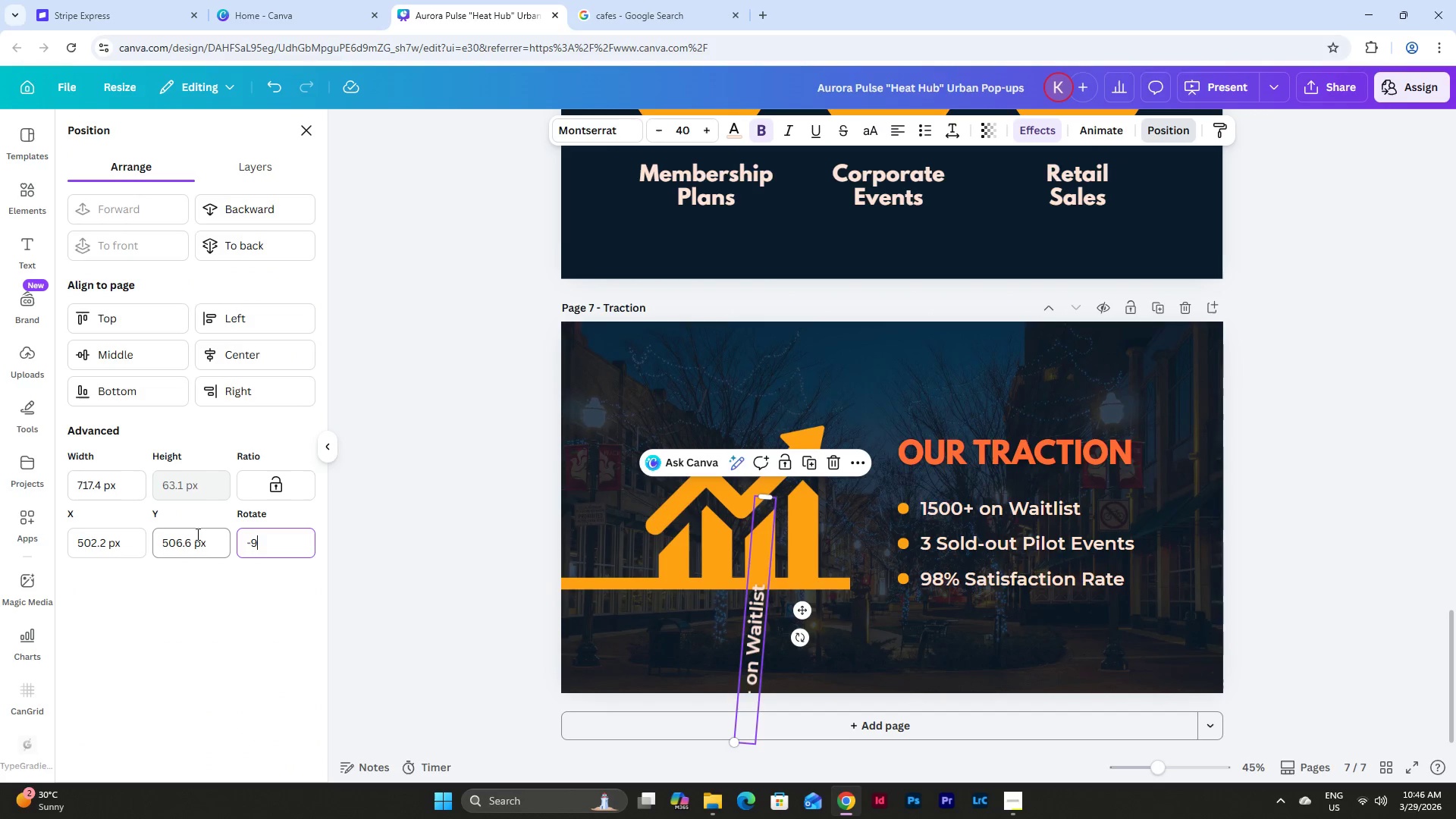 
key(Numpad0)
 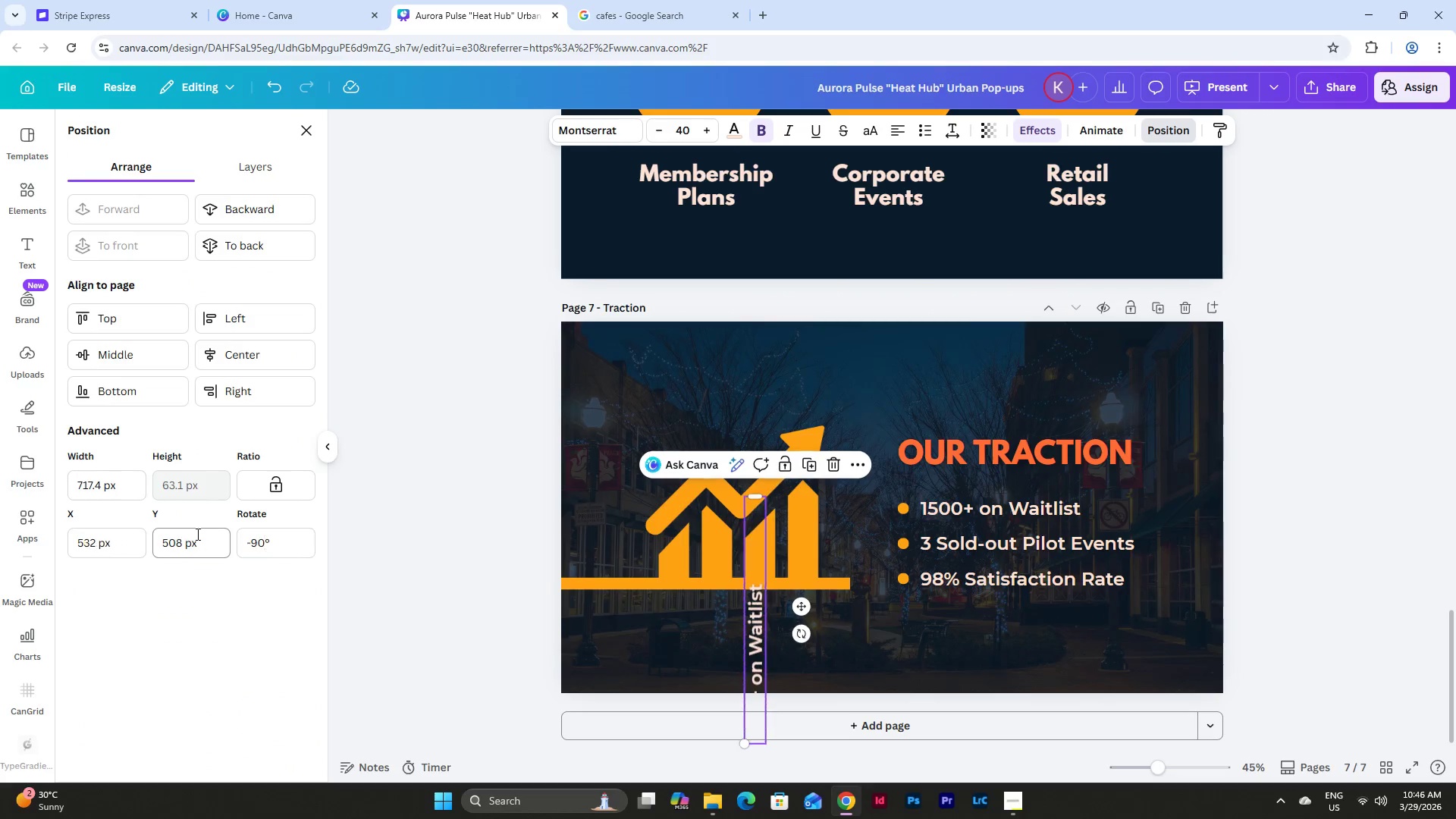 
key(NumpadEnter)
 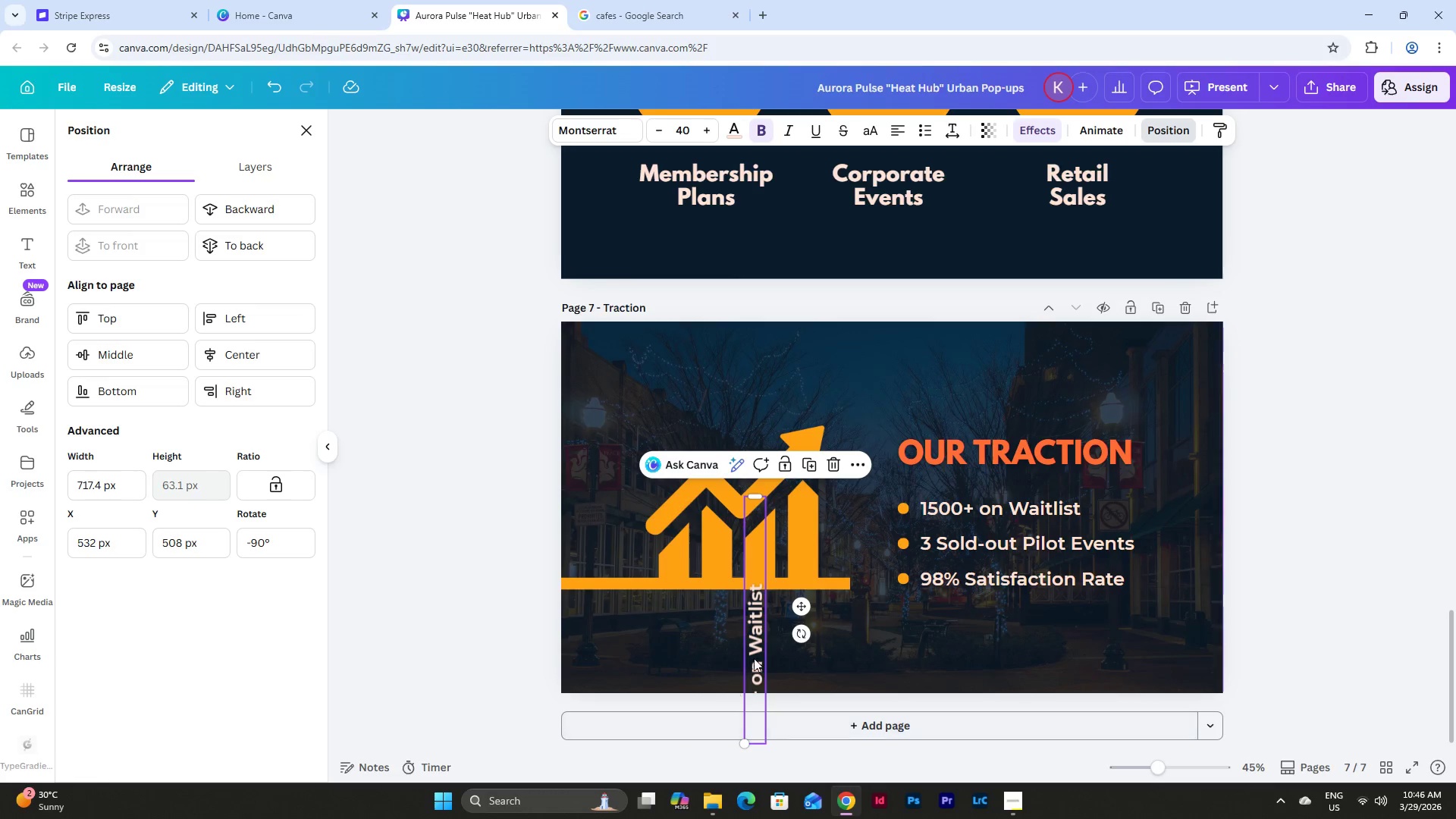 
left_click_drag(start_coordinate=[758, 654], to_coordinate=[737, 526])
 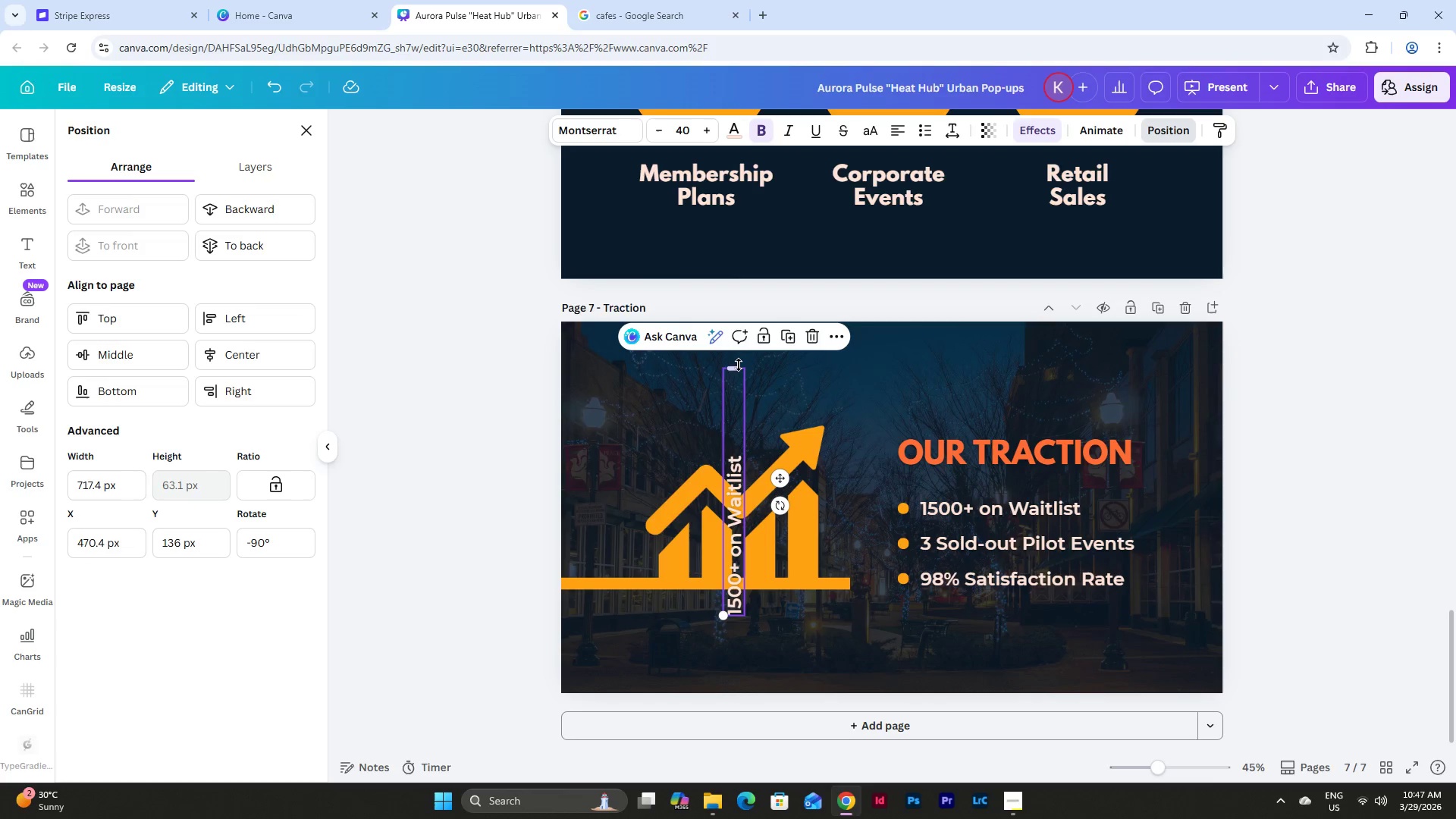 
left_click_drag(start_coordinate=[738, 362], to_coordinate=[742, 436])
 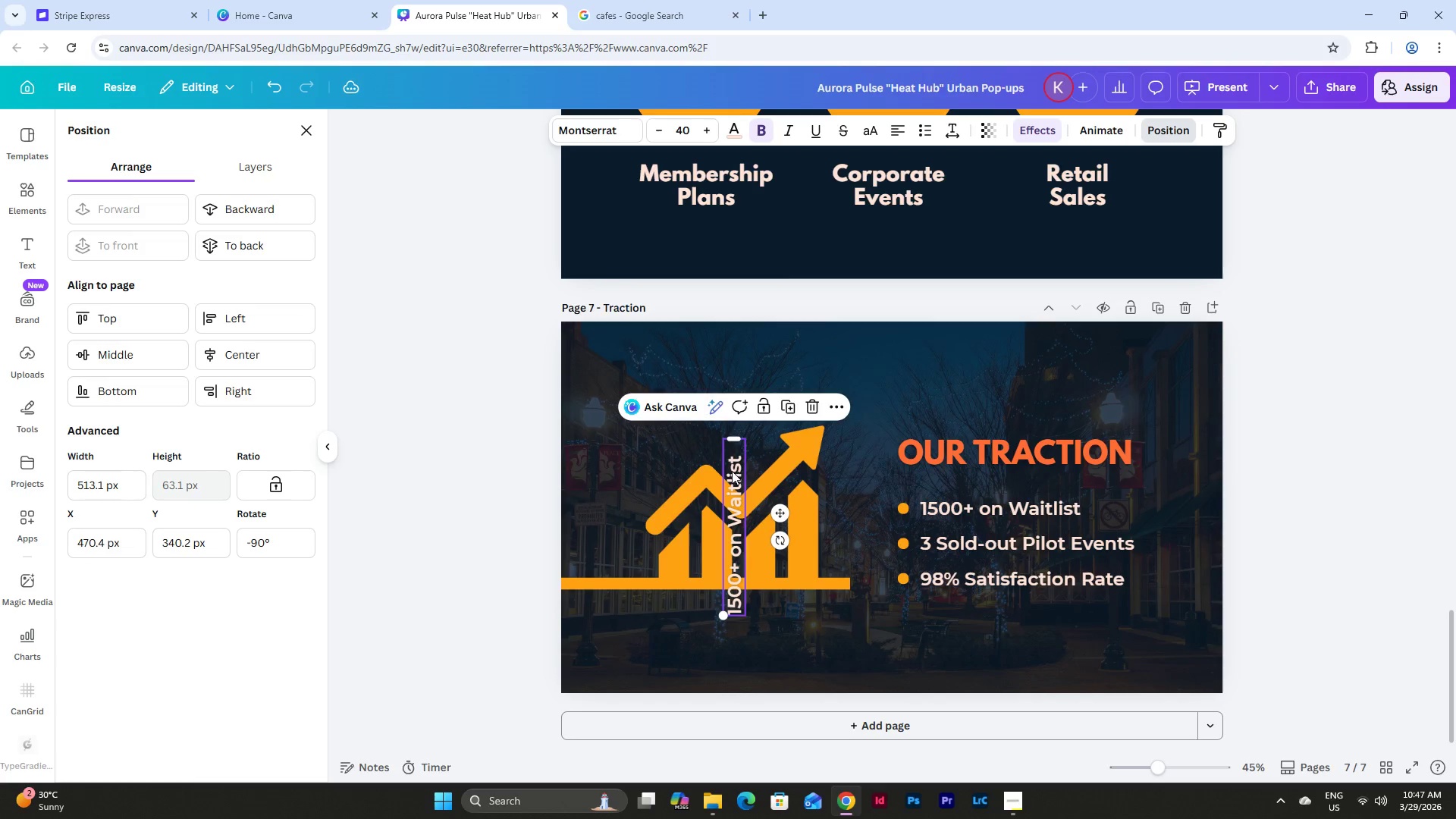 
left_click_drag(start_coordinate=[732, 471], to_coordinate=[691, 525])
 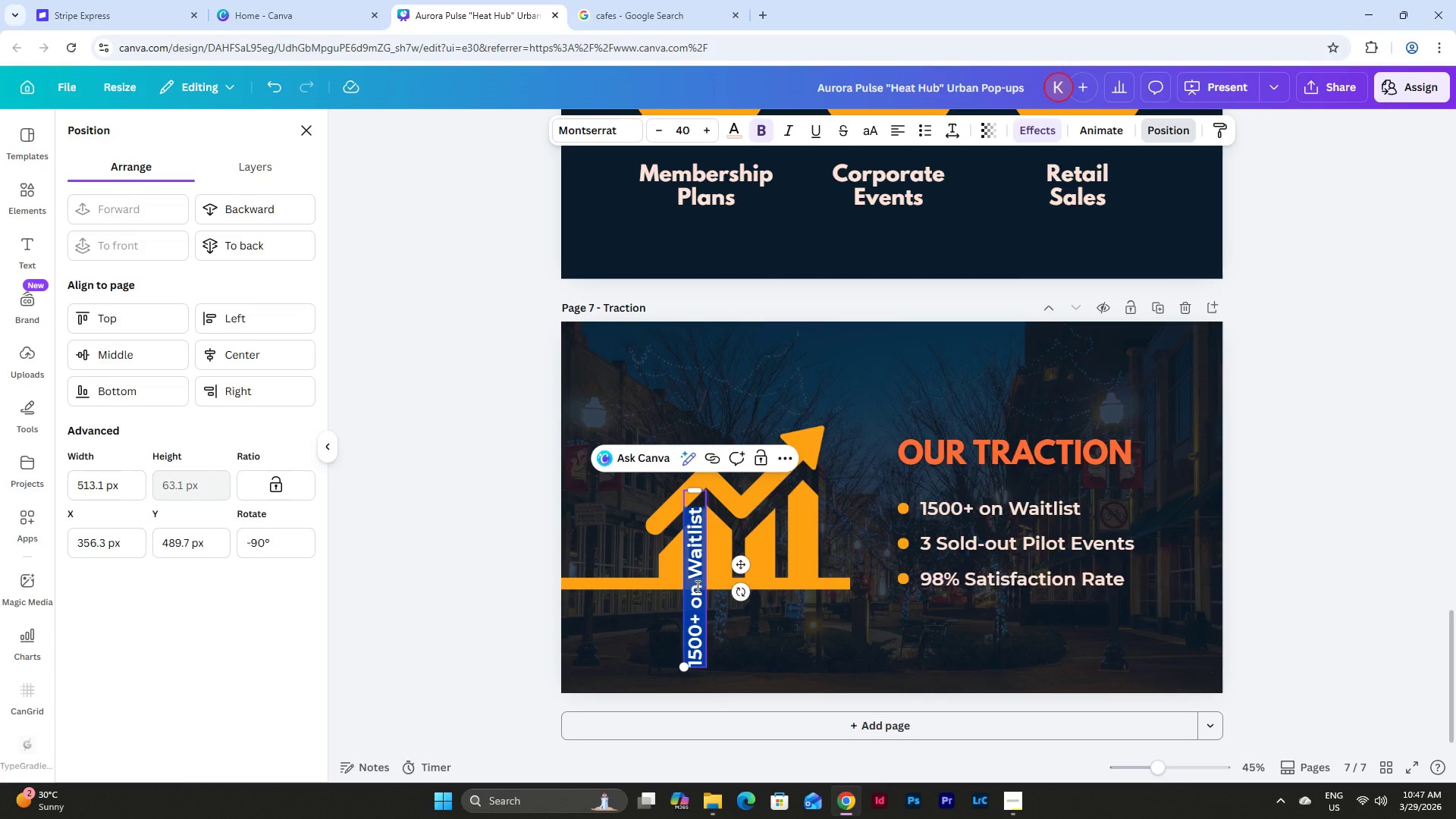 
key(Numpad2)
 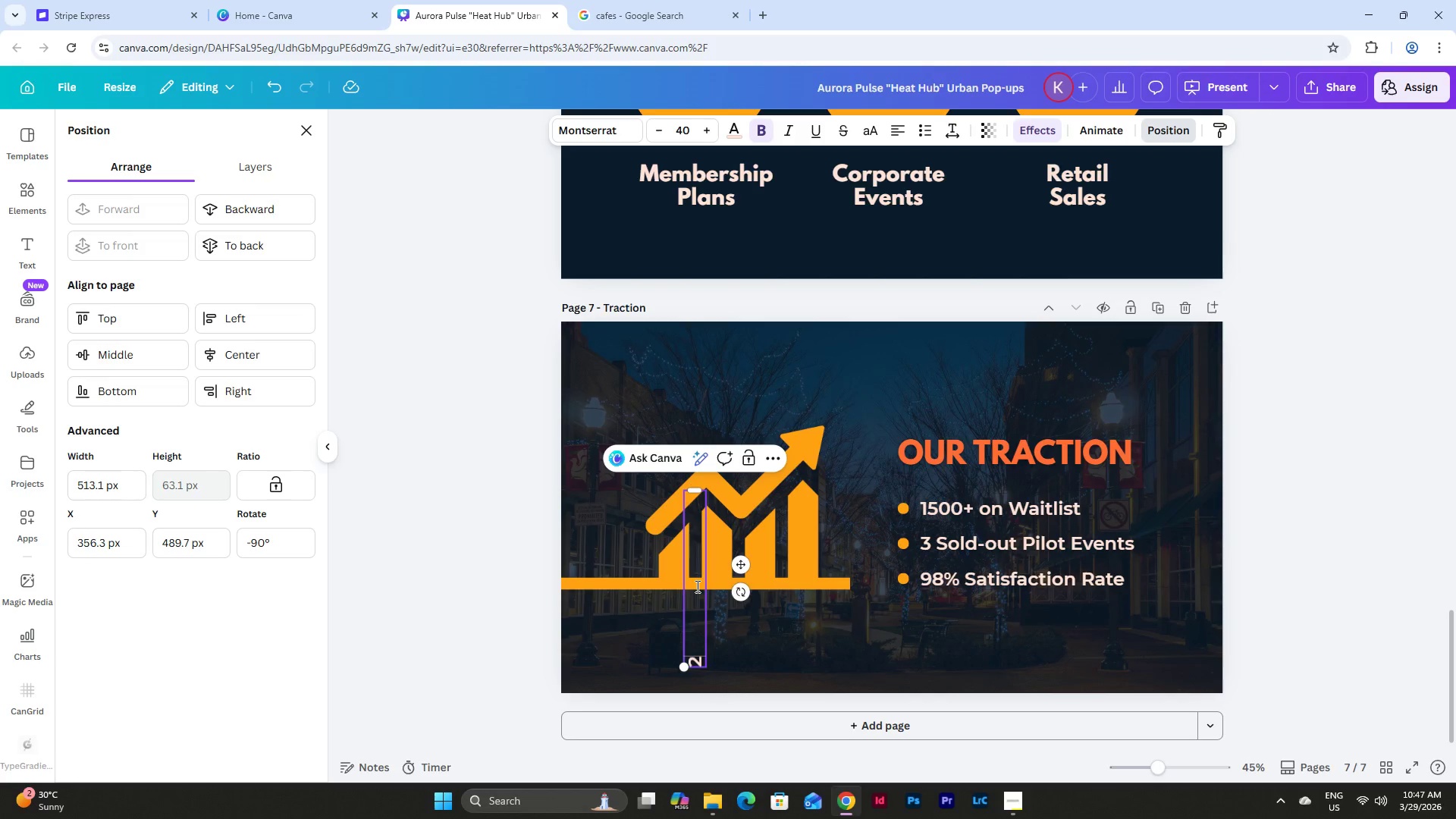 
key(Numpad0)
 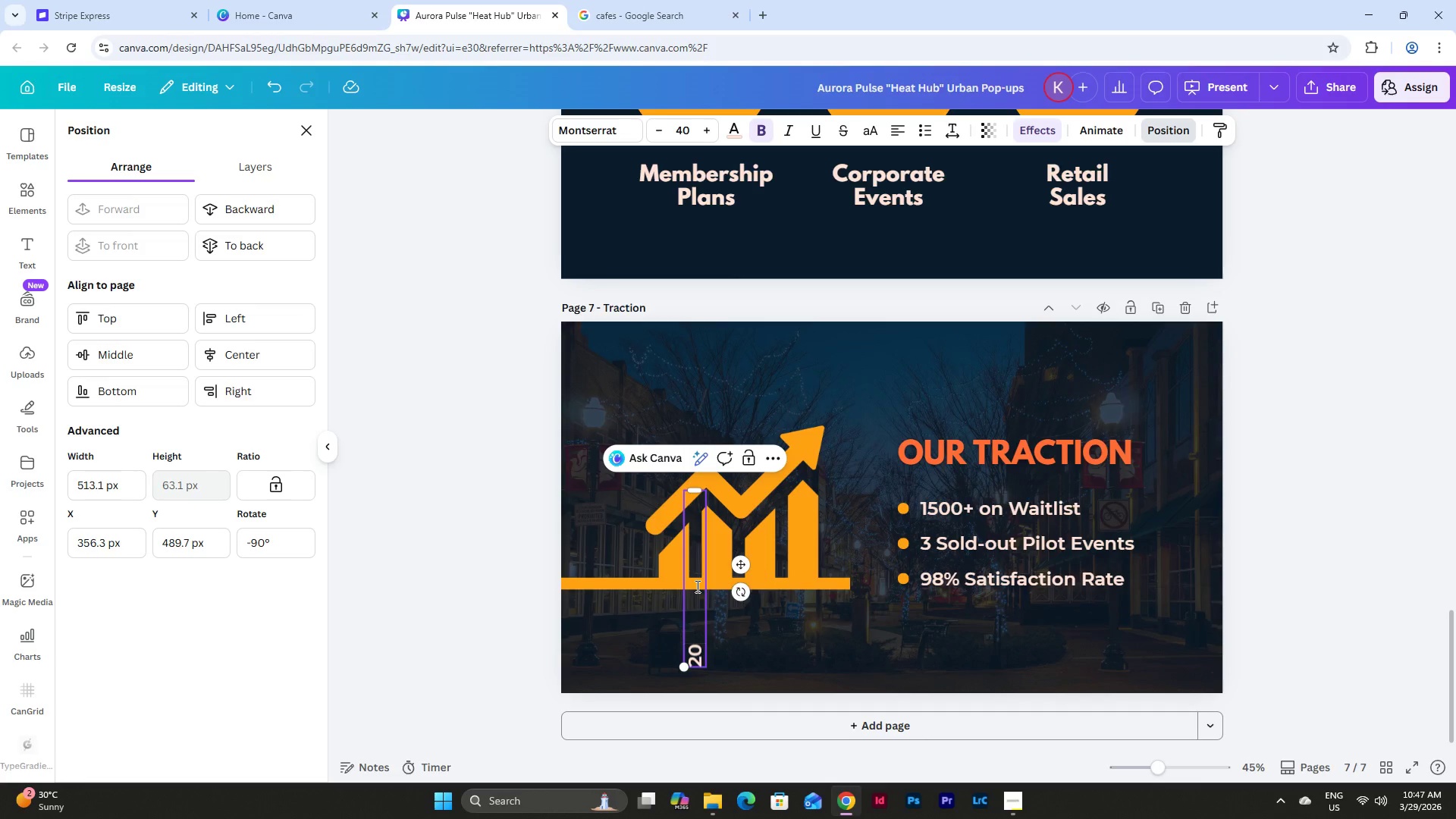 
key(Numpad2)
 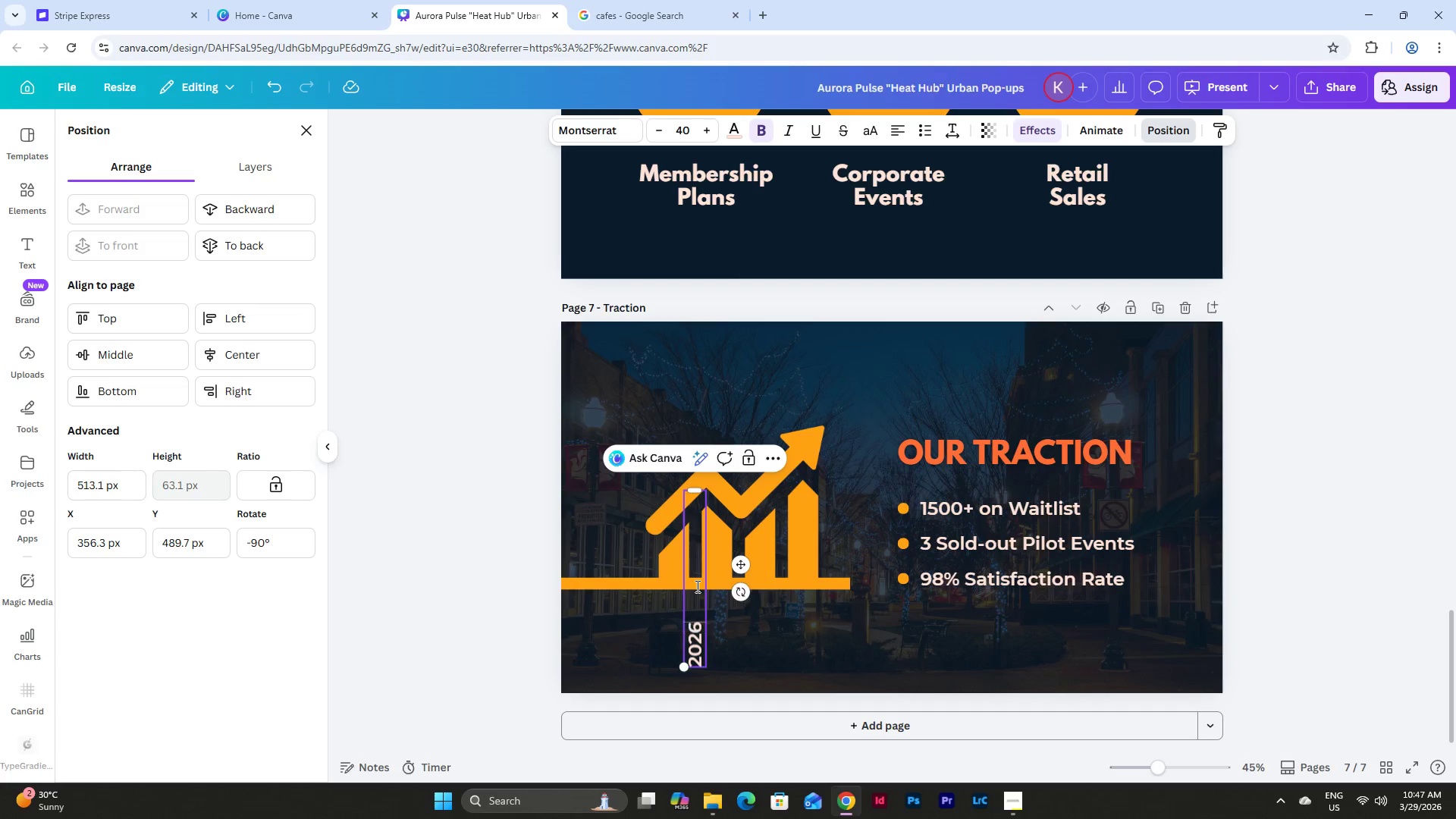 
key(Numpad6)
 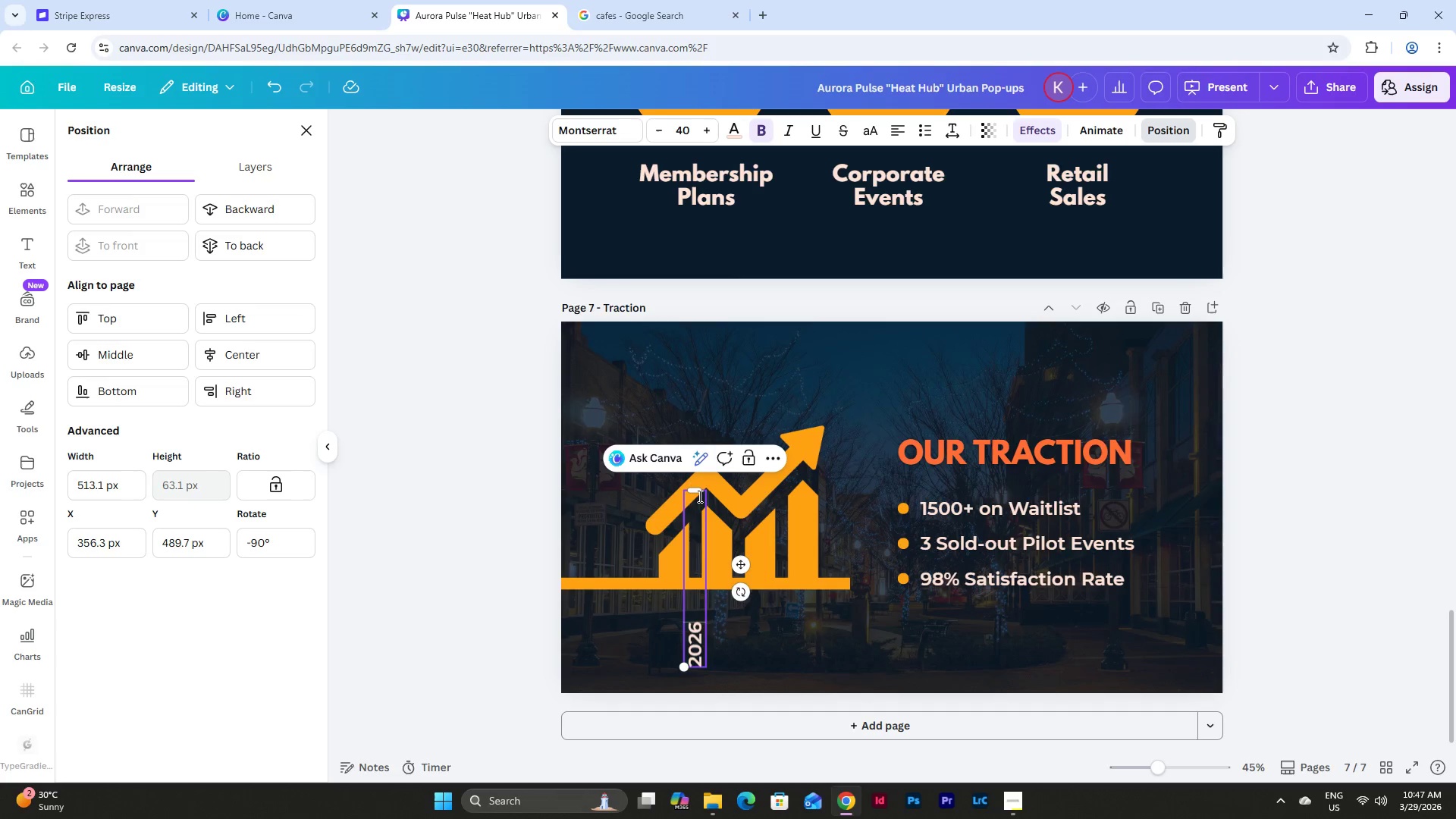 
left_click_drag(start_coordinate=[698, 490], to_coordinate=[701, 615])
 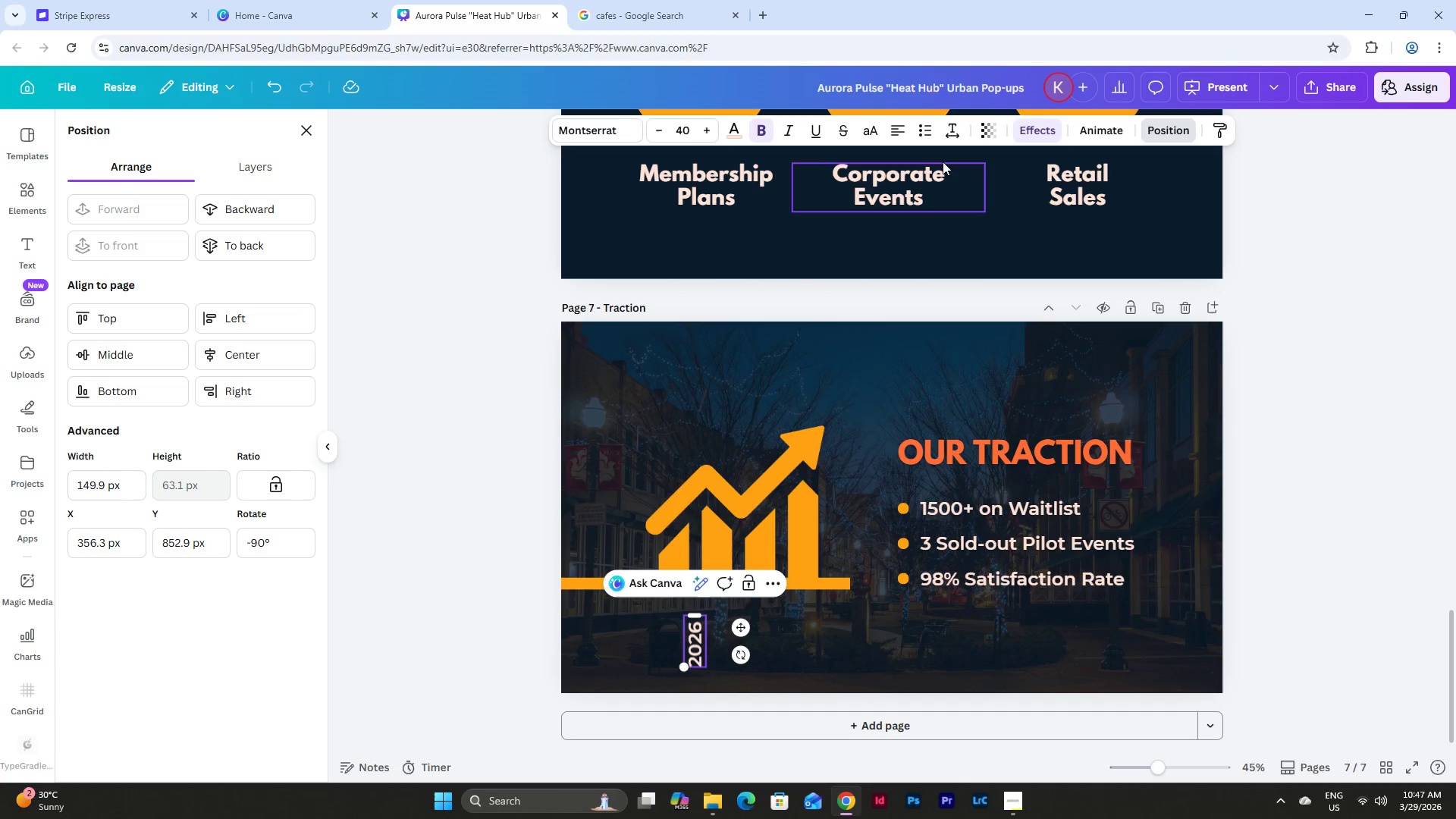 
left_click([896, 124])
 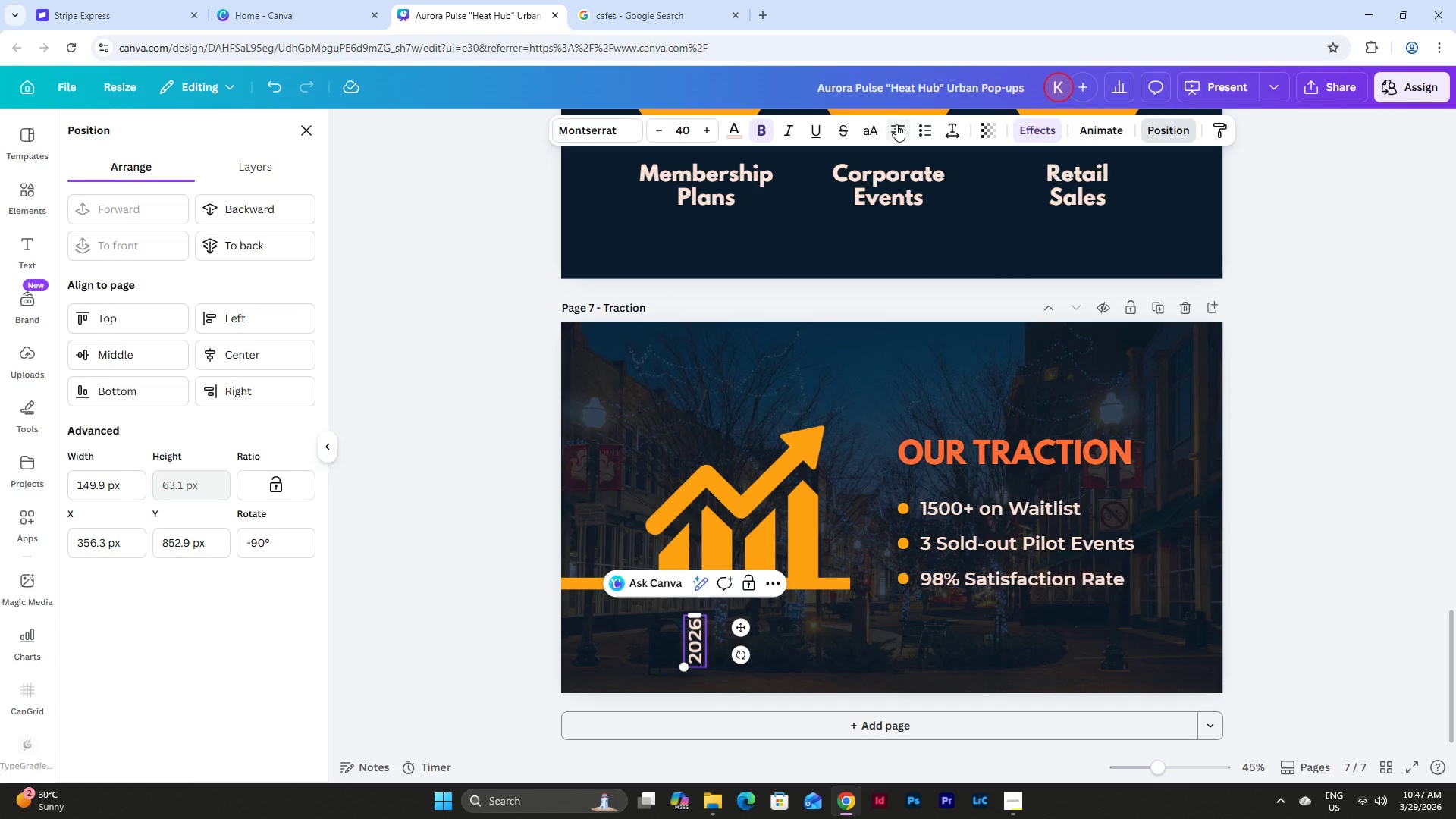 
left_click([896, 124])
 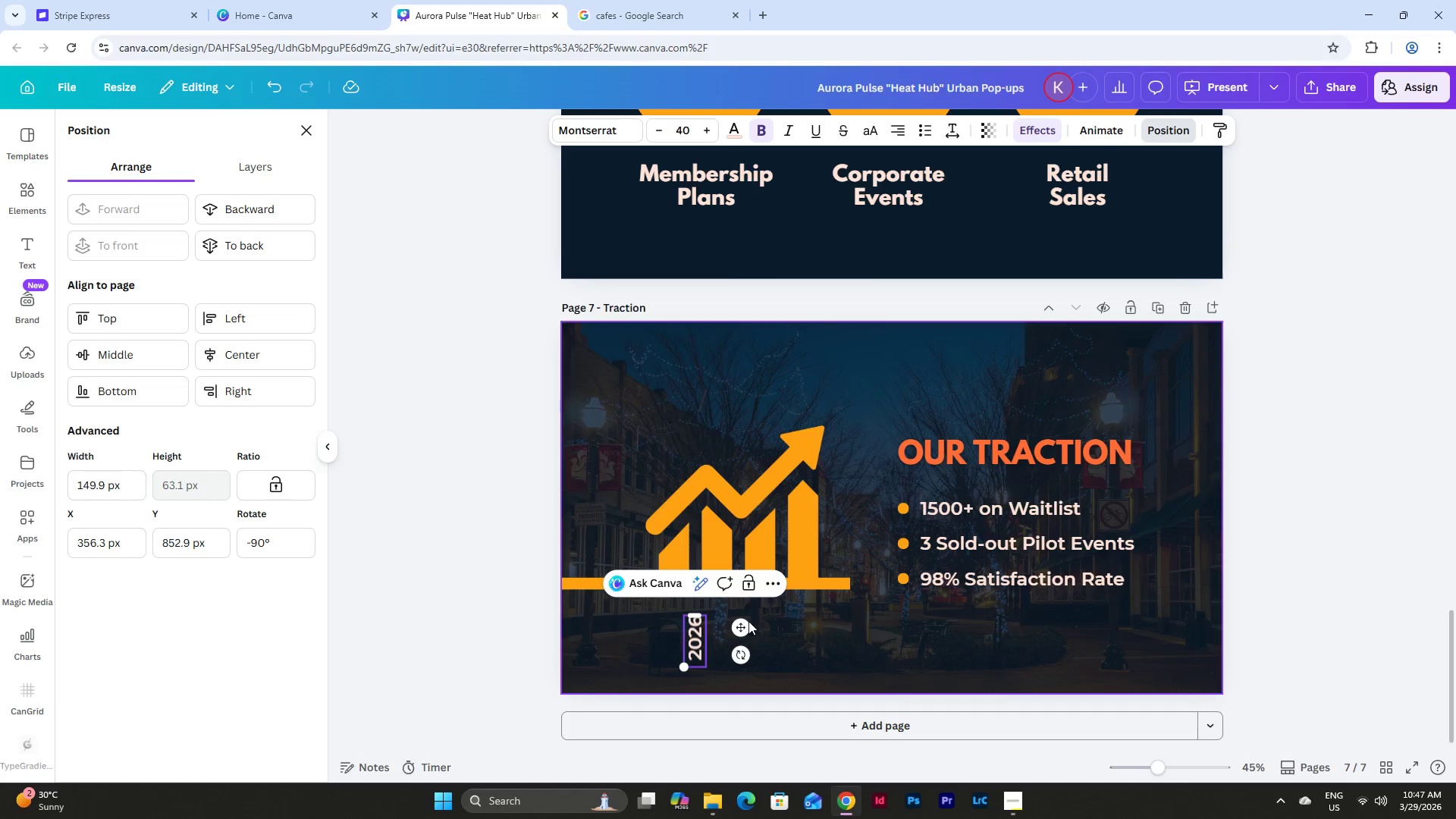 
left_click_drag(start_coordinate=[744, 625], to_coordinate=[852, 570])
 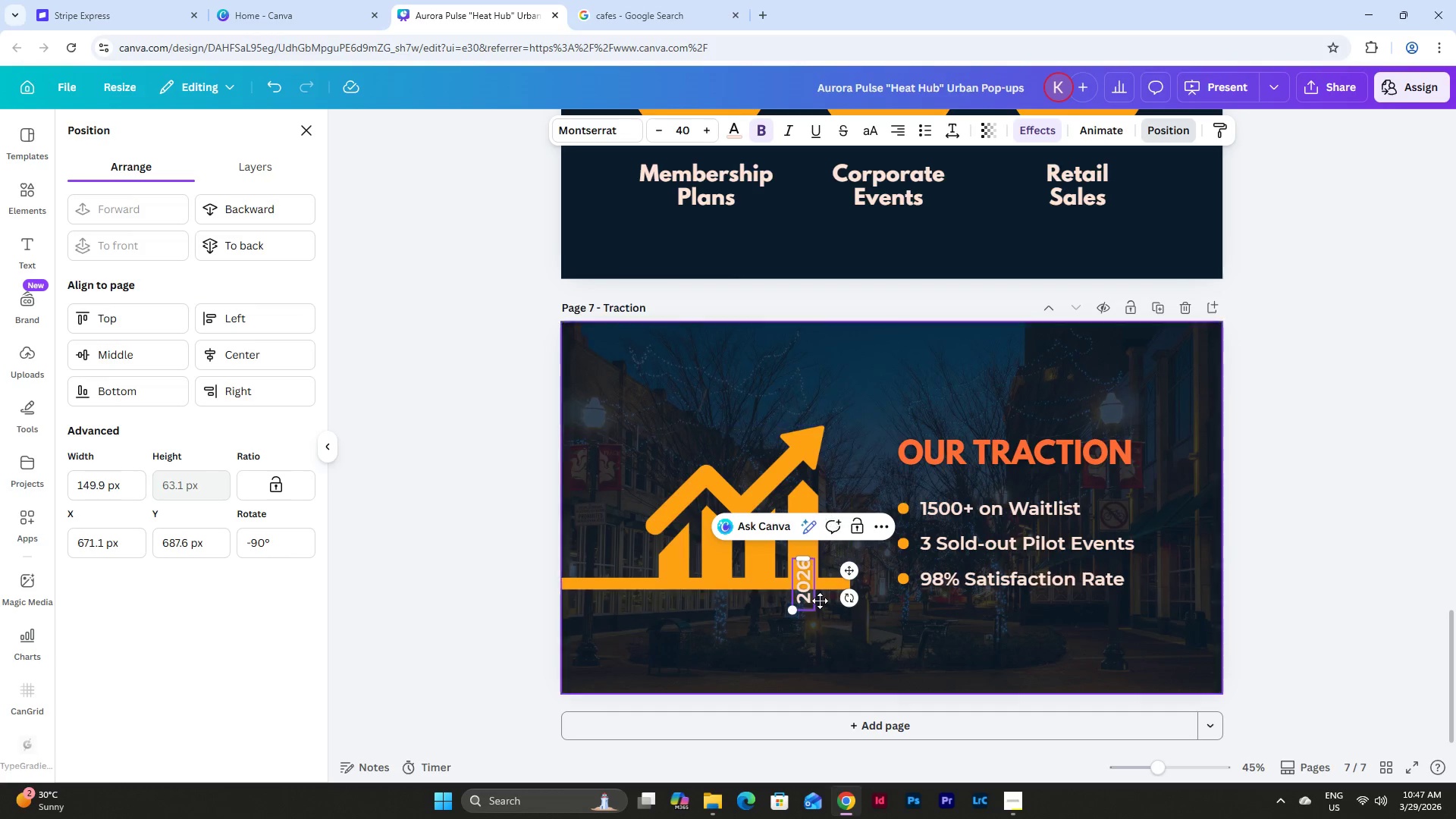 
key(Control+C)
 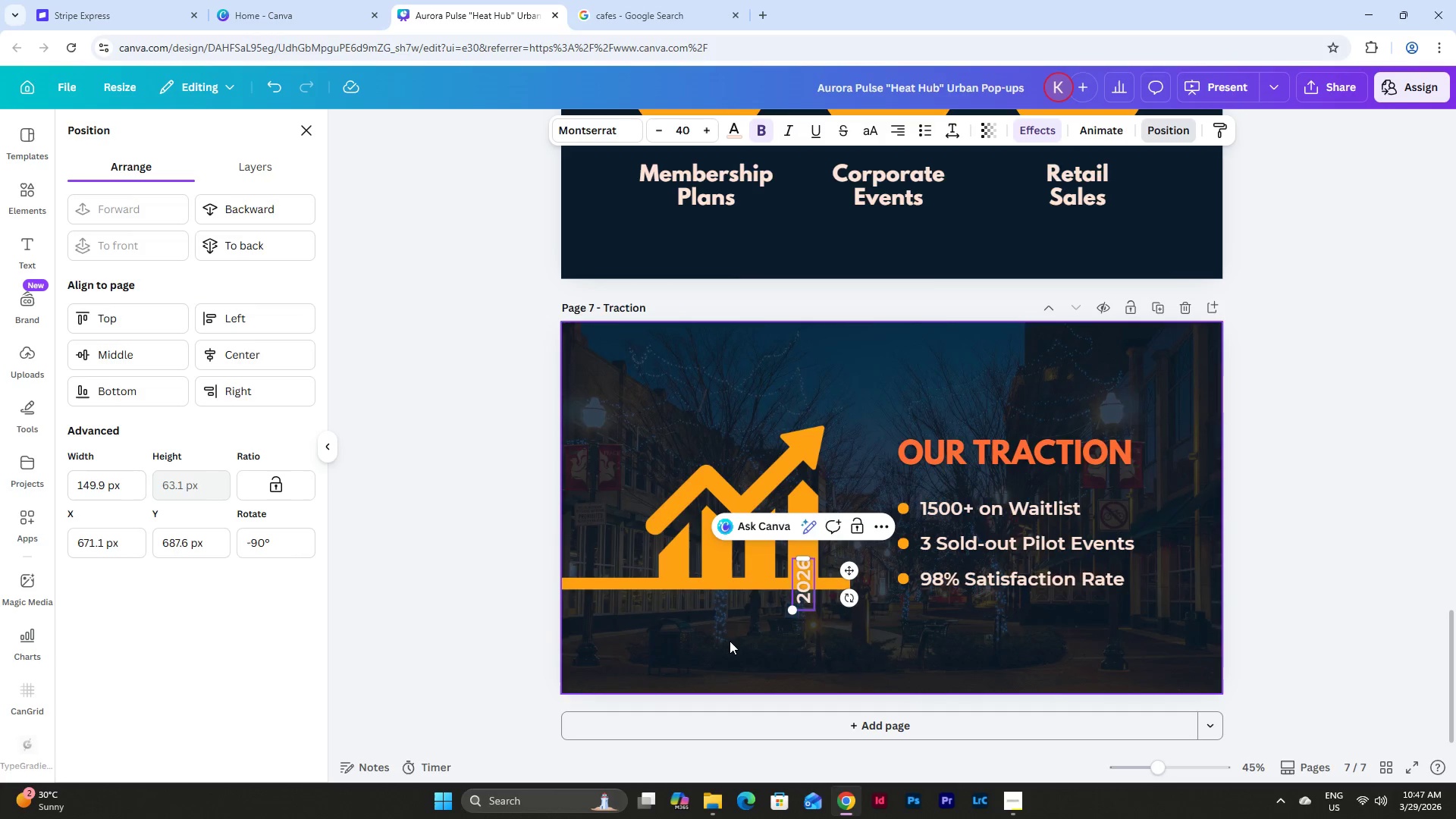 
left_click([728, 641])
 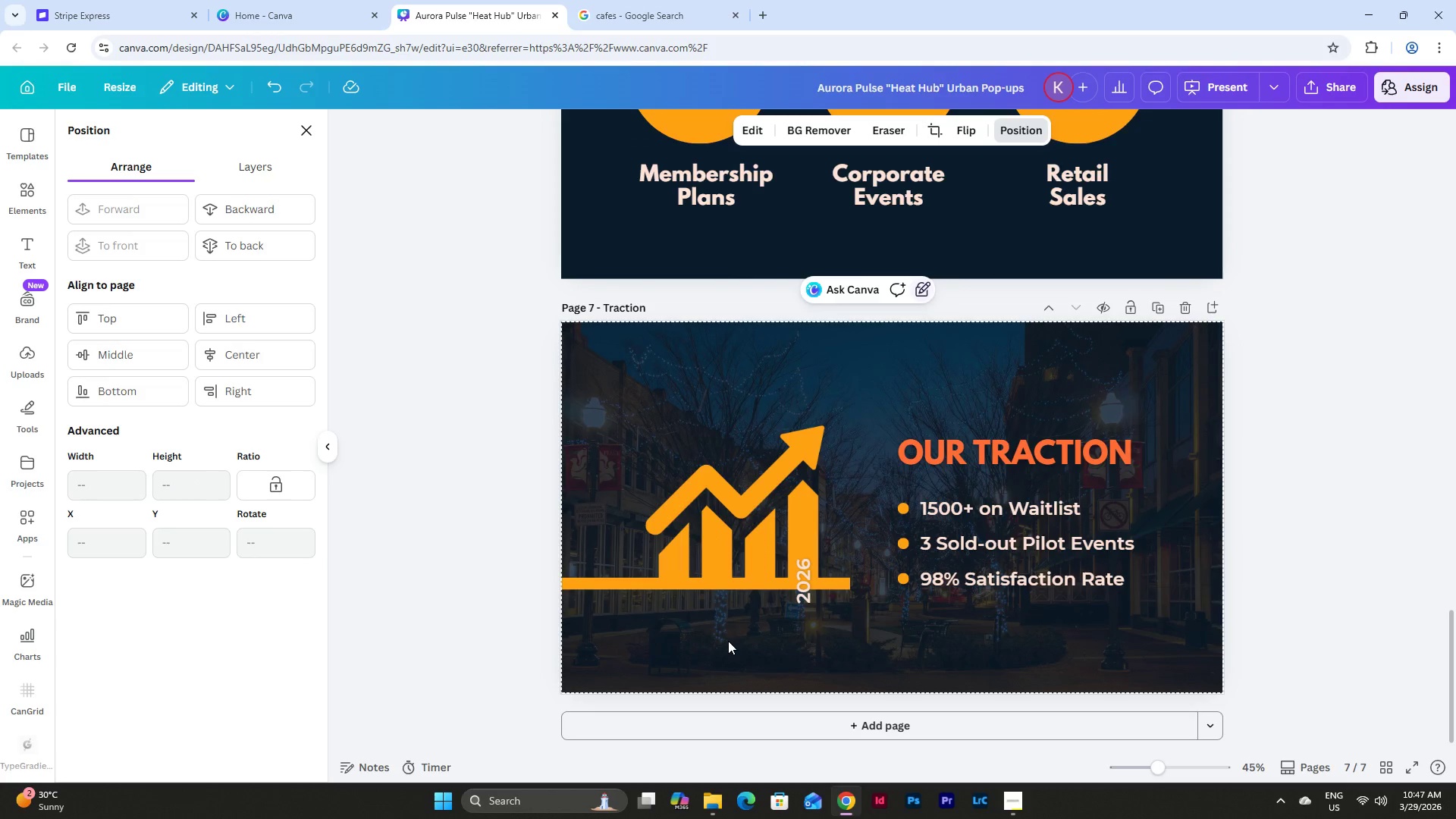 
key(Control+V)
 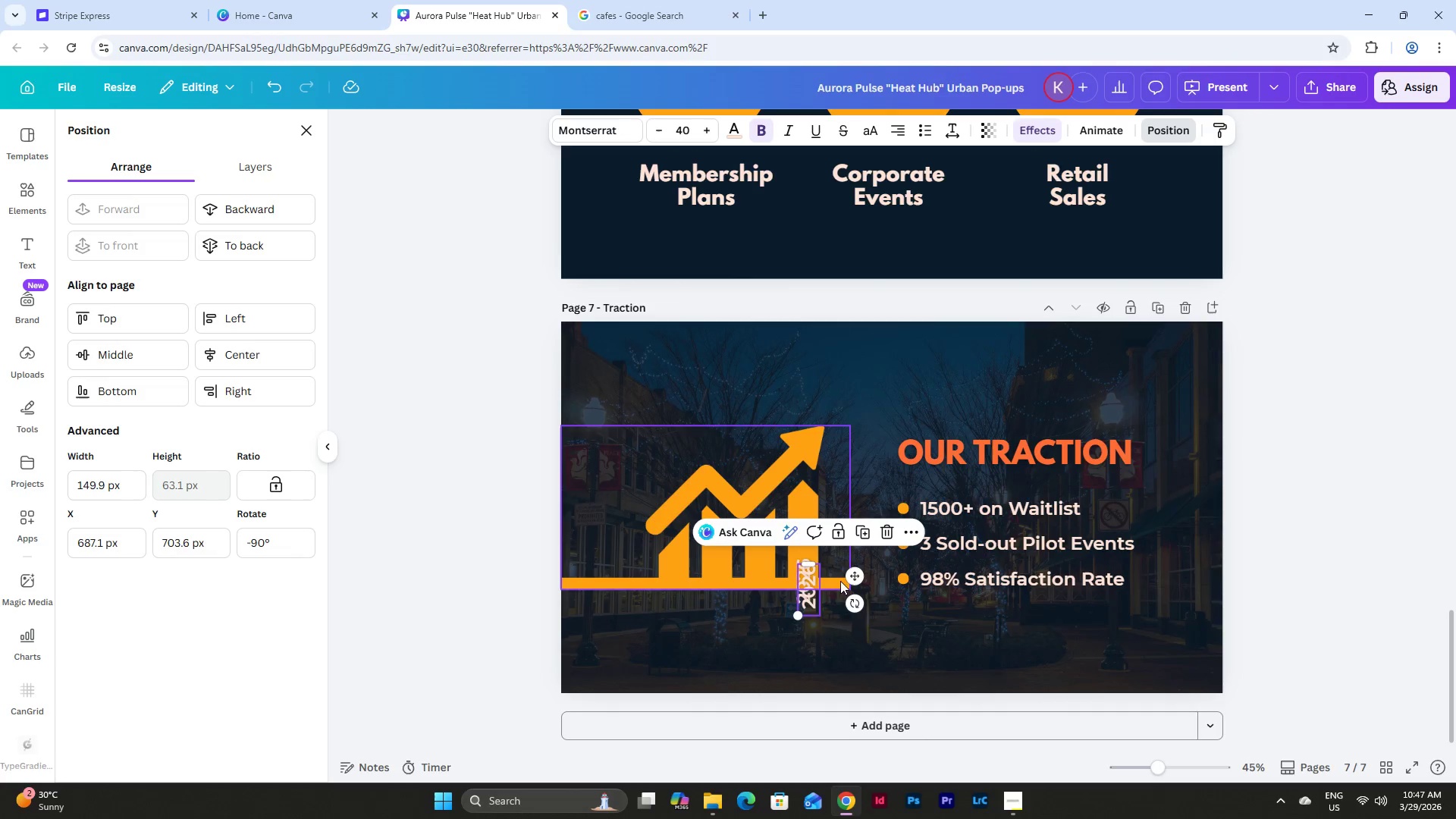 
left_click_drag(start_coordinate=[848, 578], to_coordinate=[799, 573])
 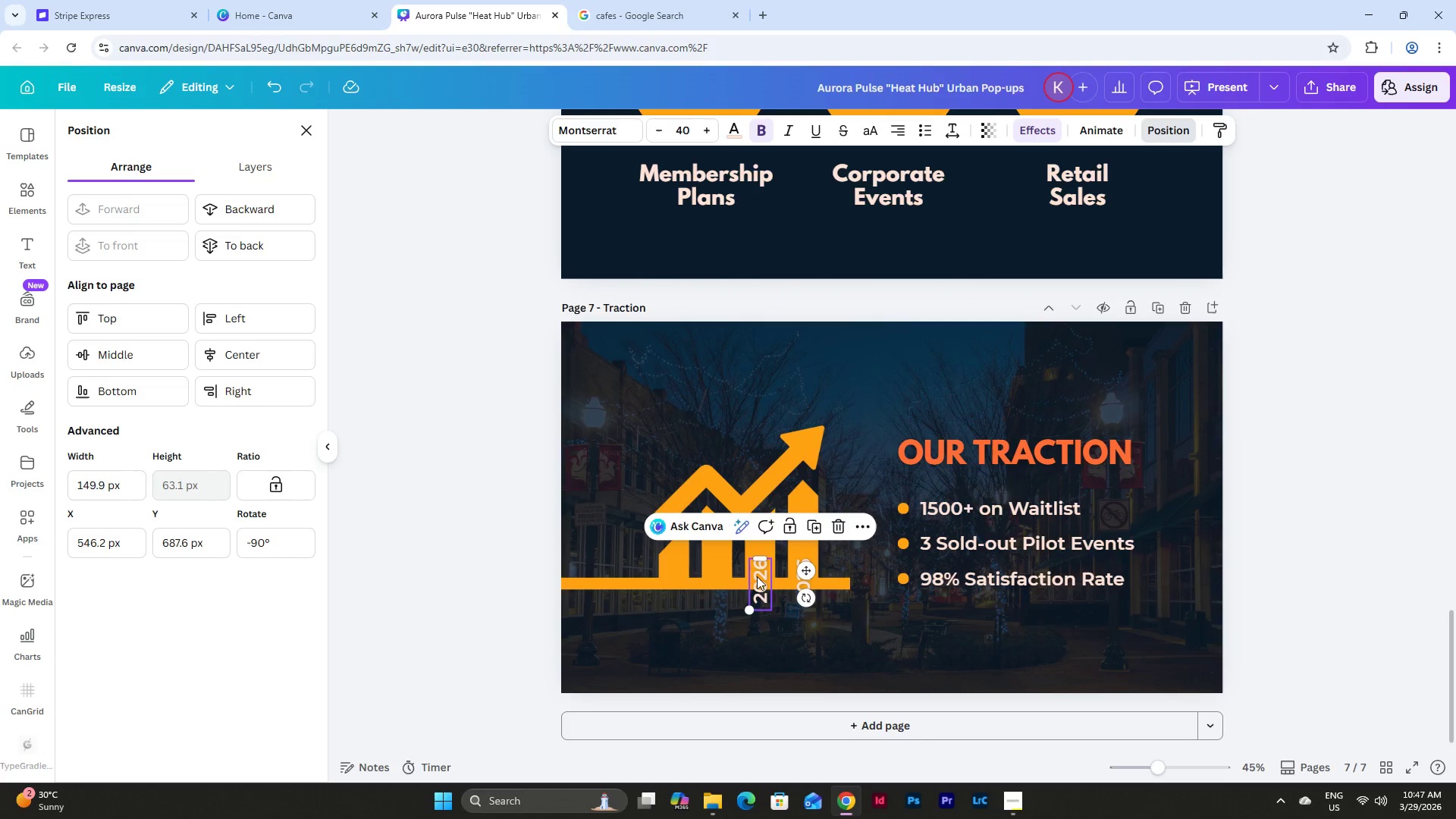 
left_click([756, 576])
 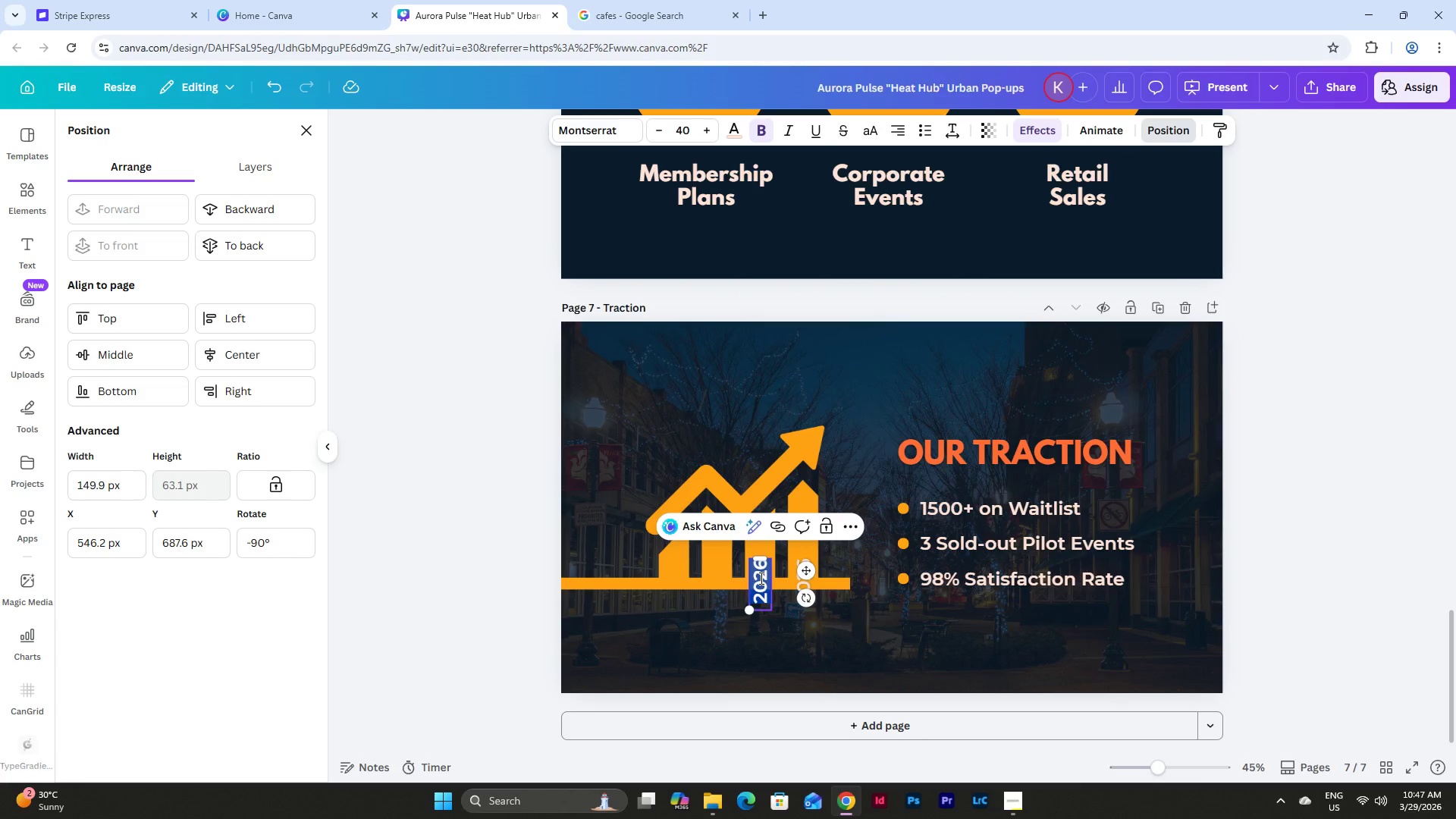 
key(Numpad2)
 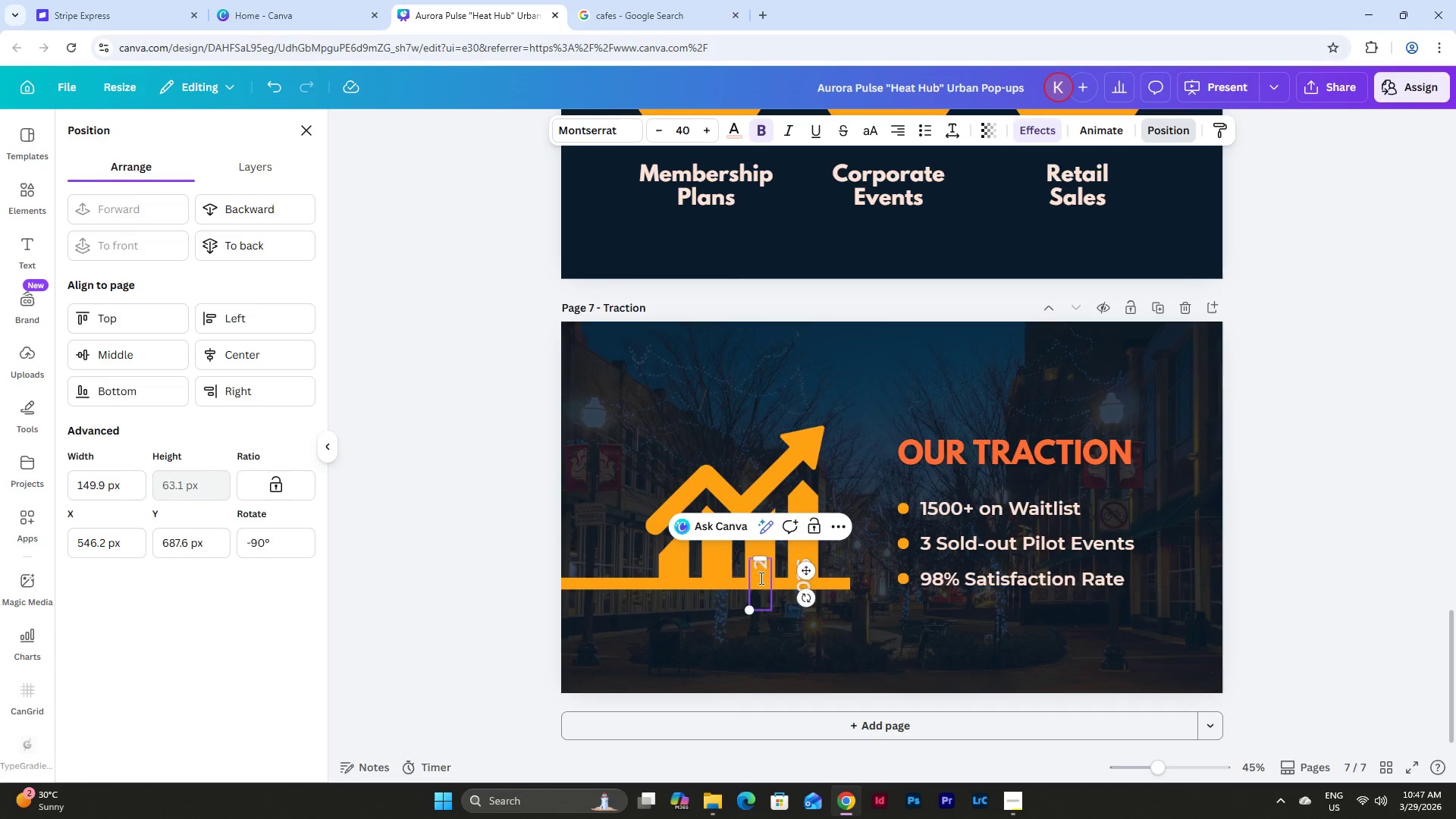 
key(Numpad0)
 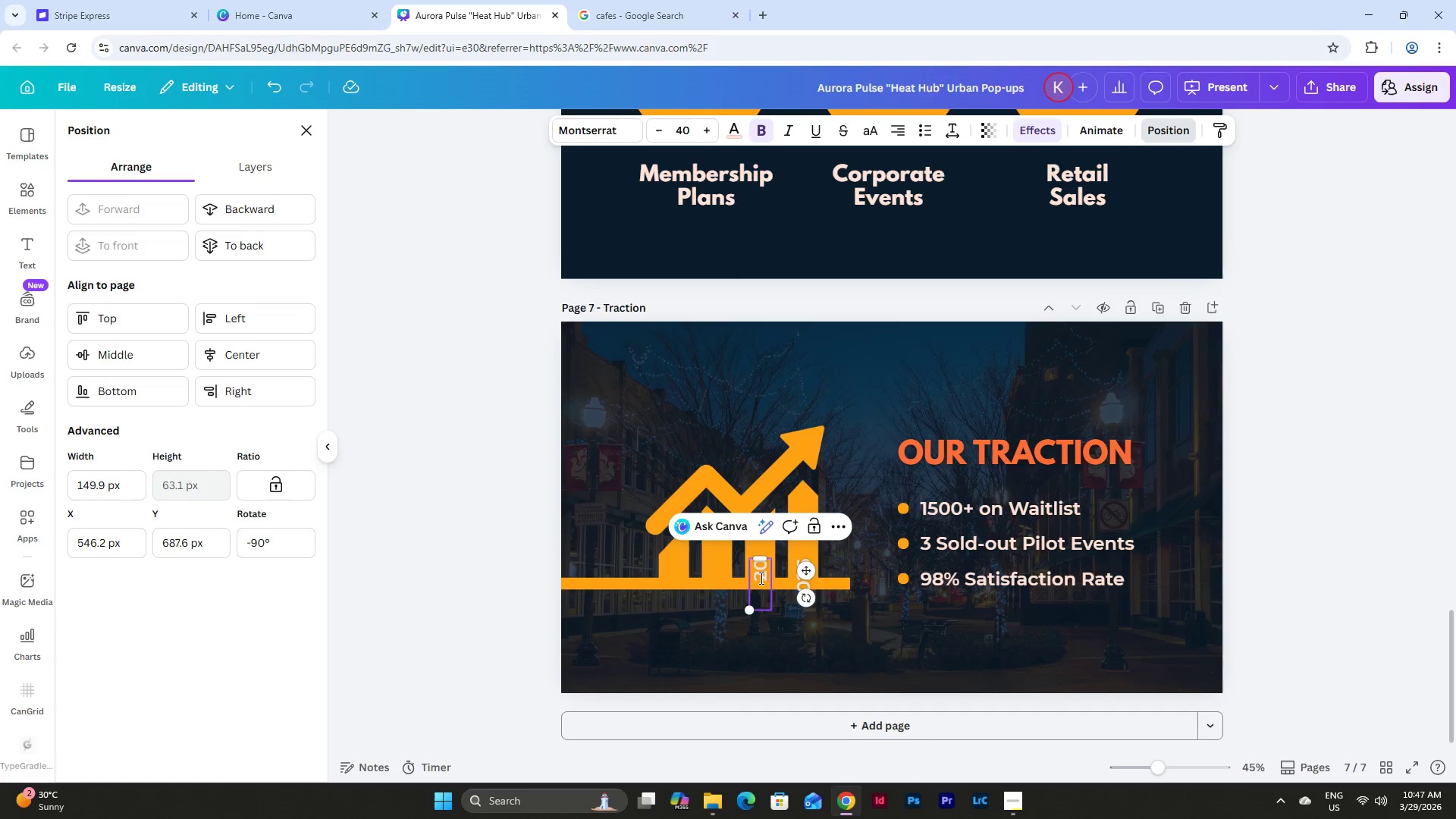 
key(Numpad2)
 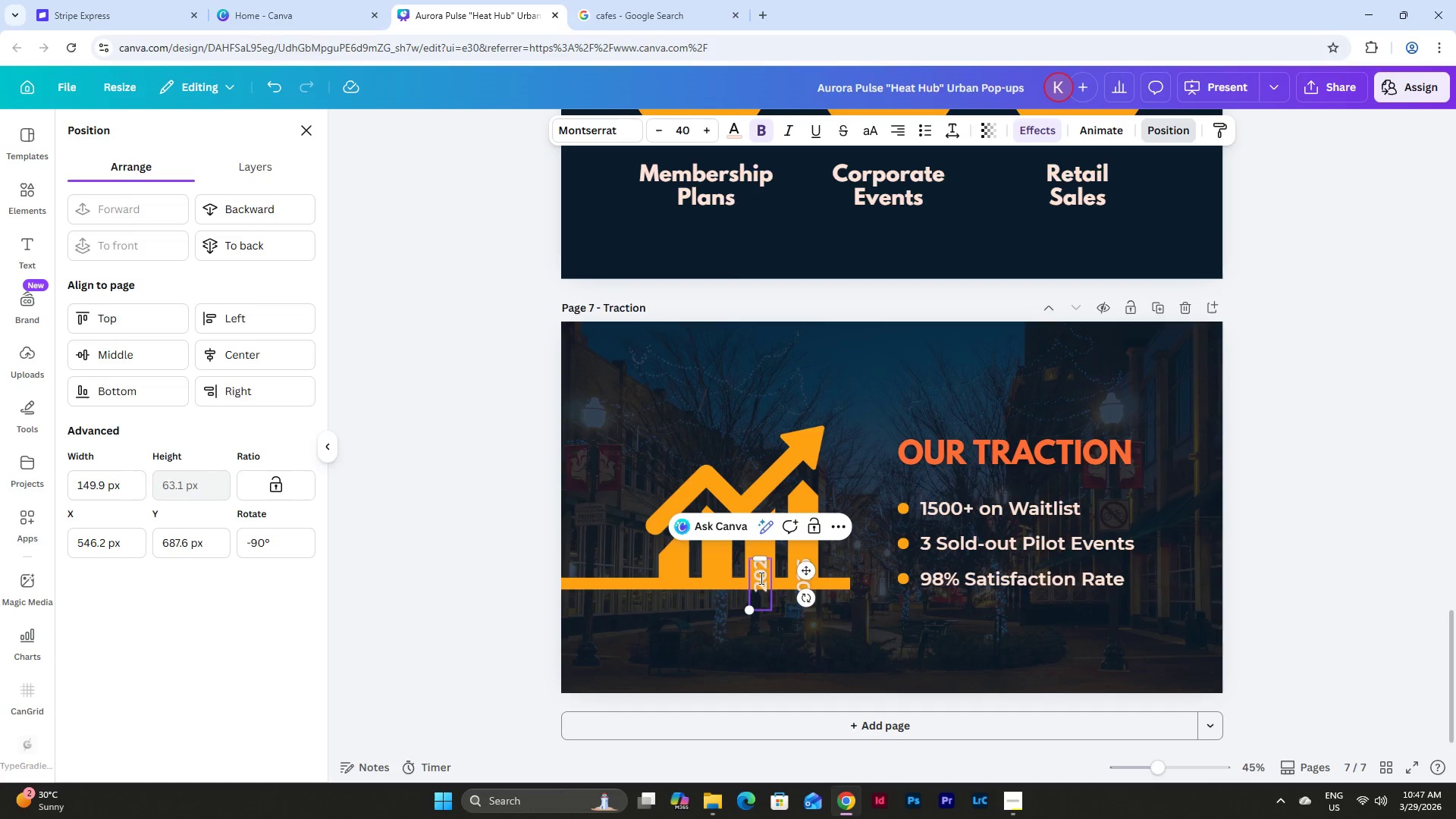 
key(Numpad5)
 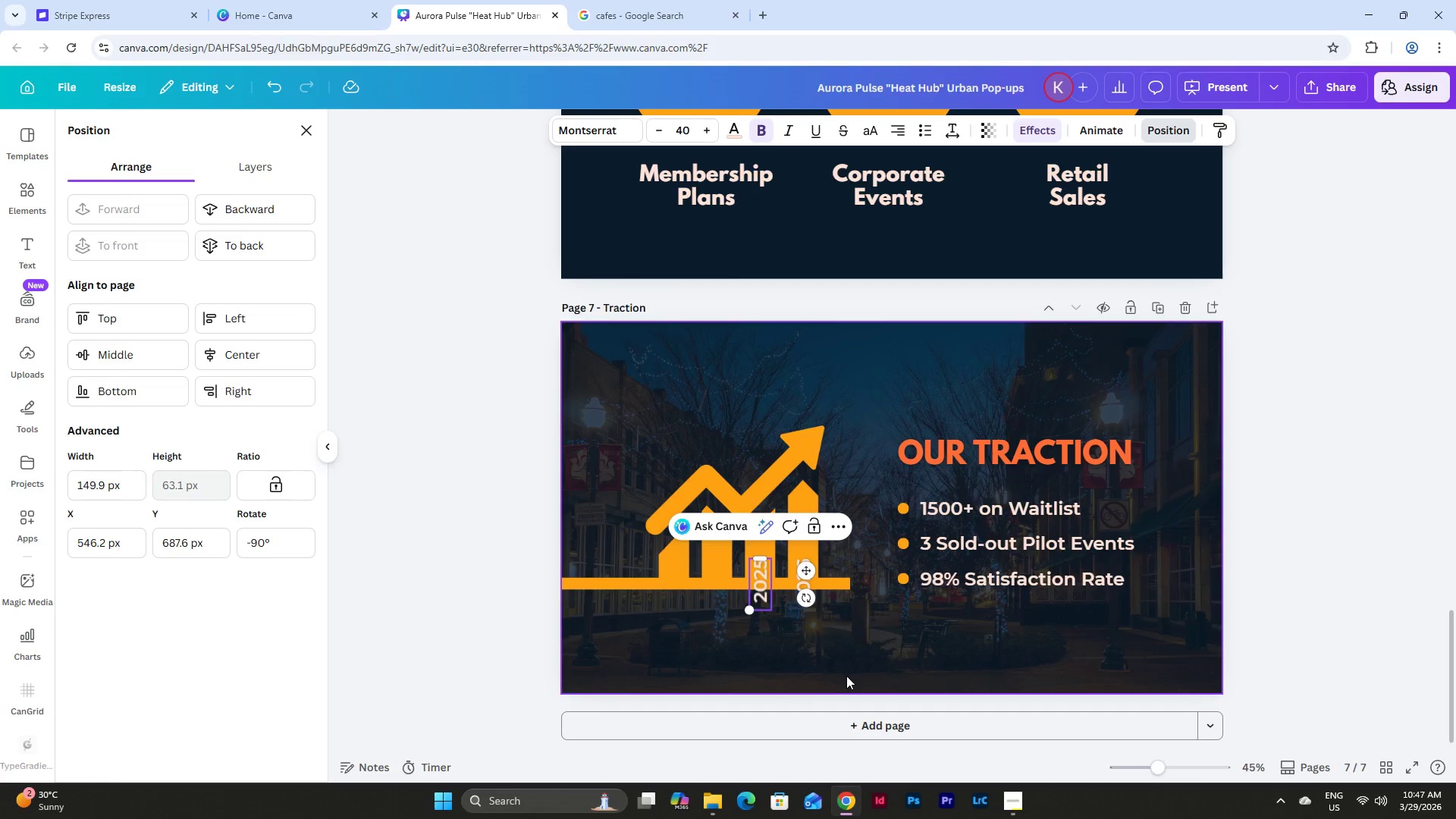 
left_click([831, 639])
 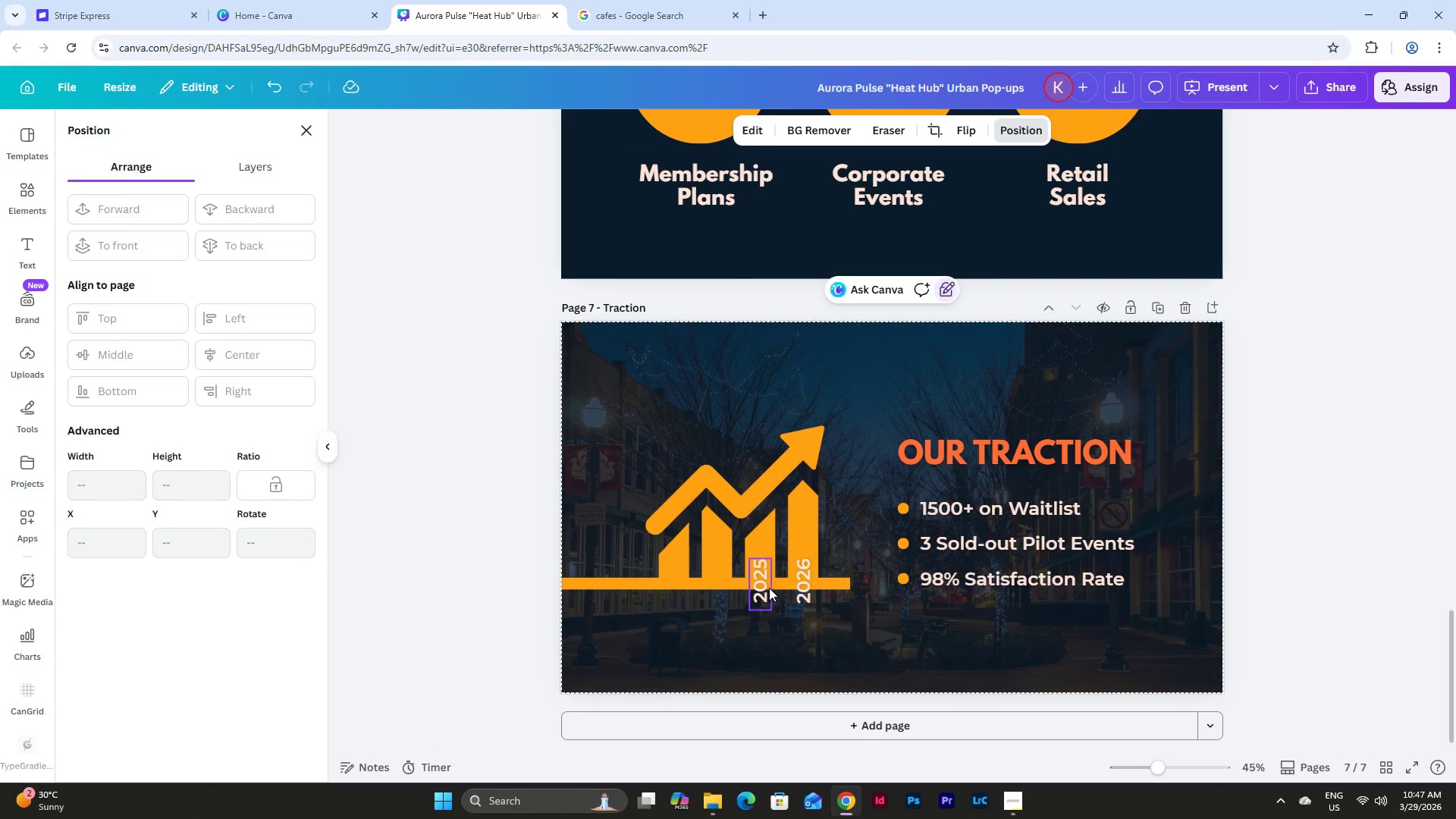 
left_click([768, 588])
 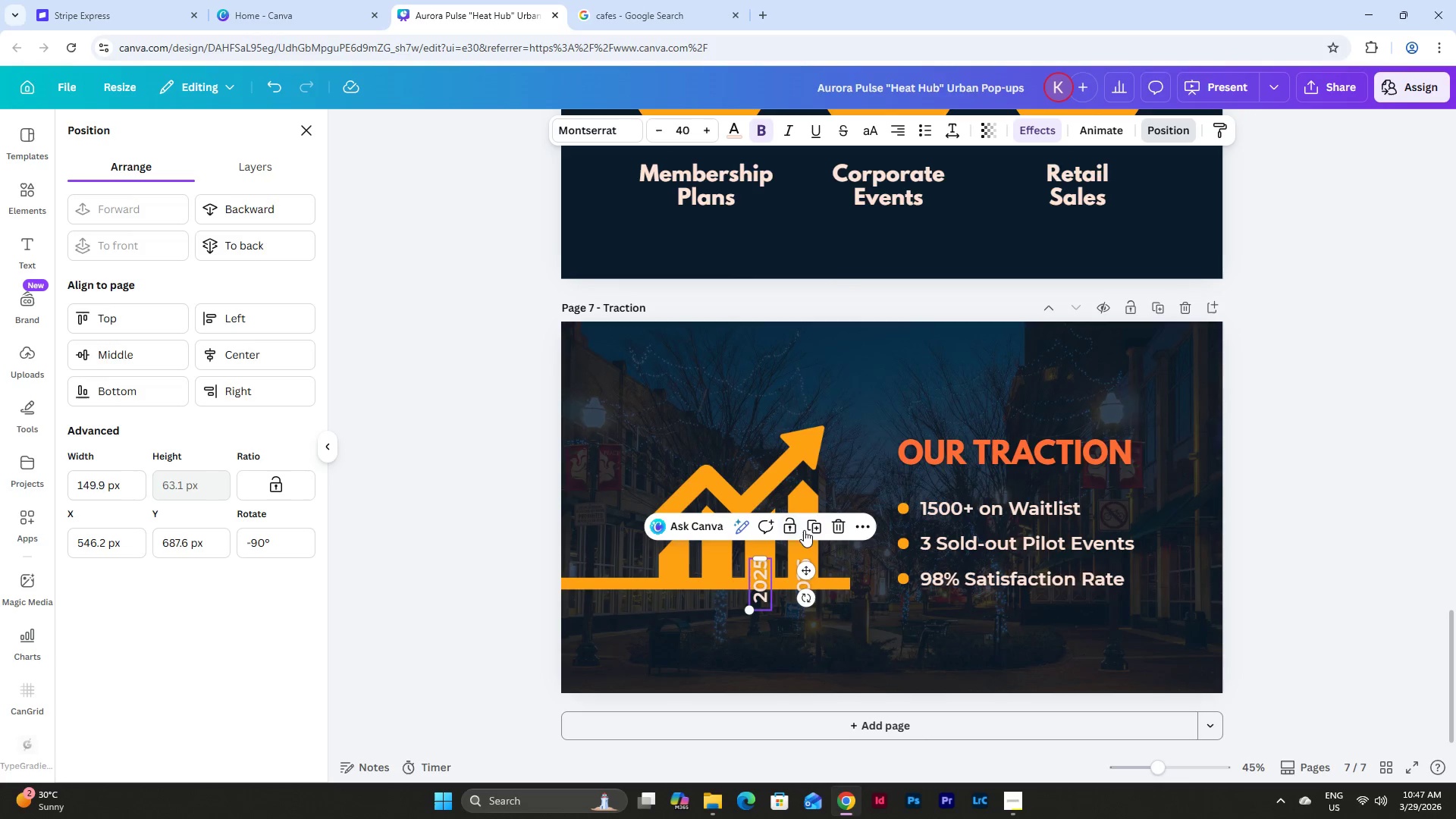 
left_click([808, 527])
 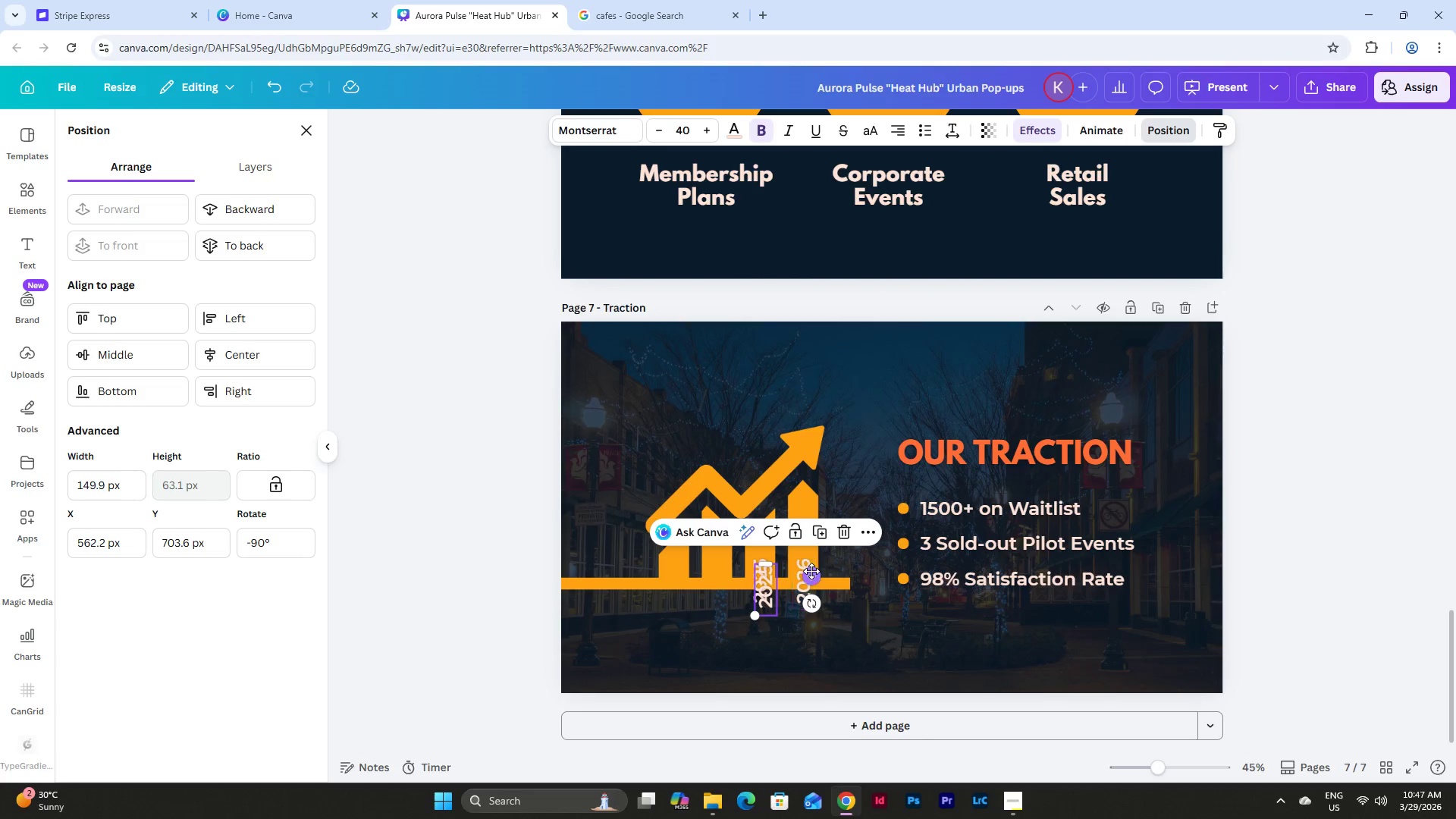 
left_click_drag(start_coordinate=[811, 571], to_coordinate=[764, 566])
 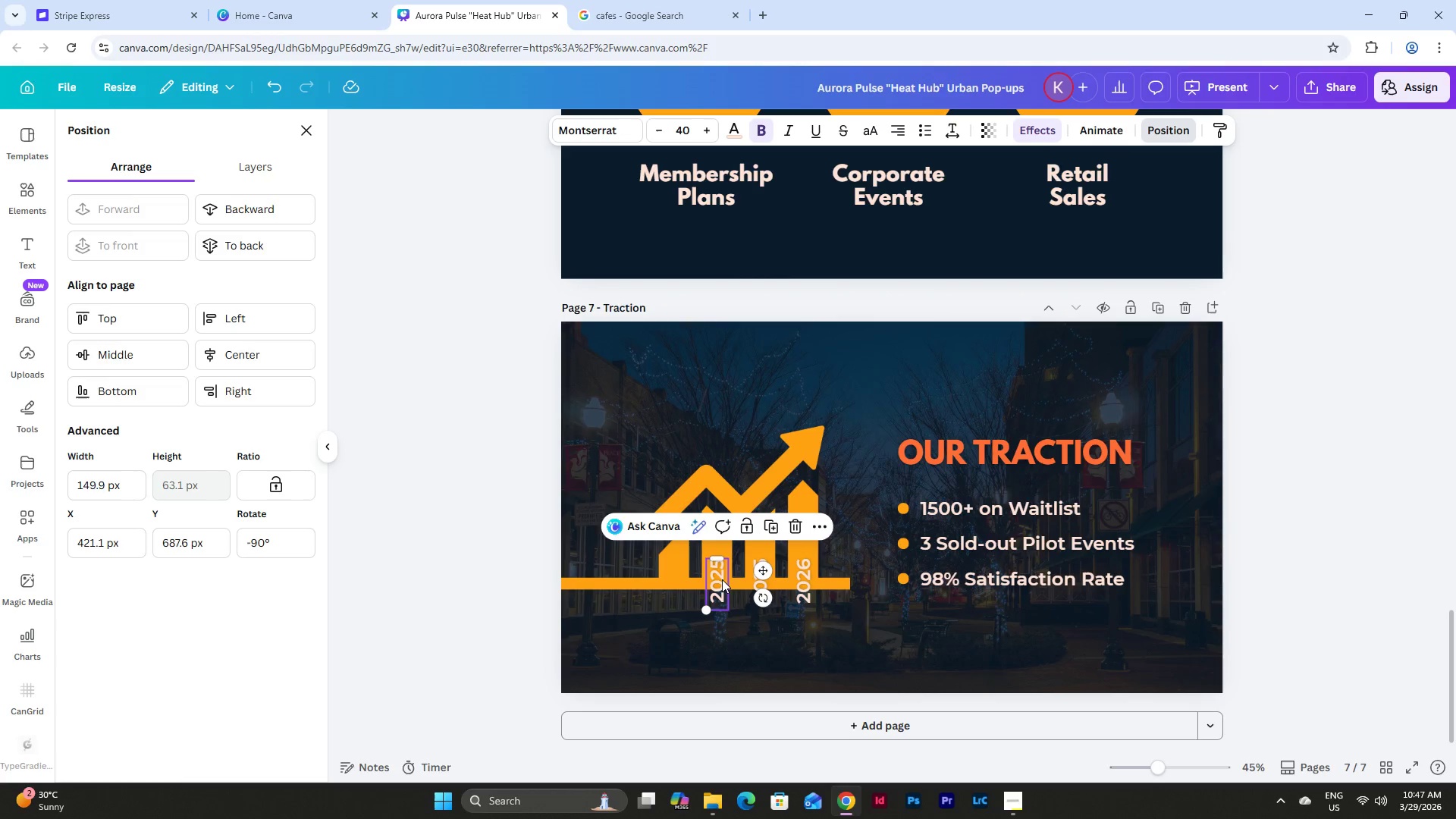 
left_click([720, 580])
 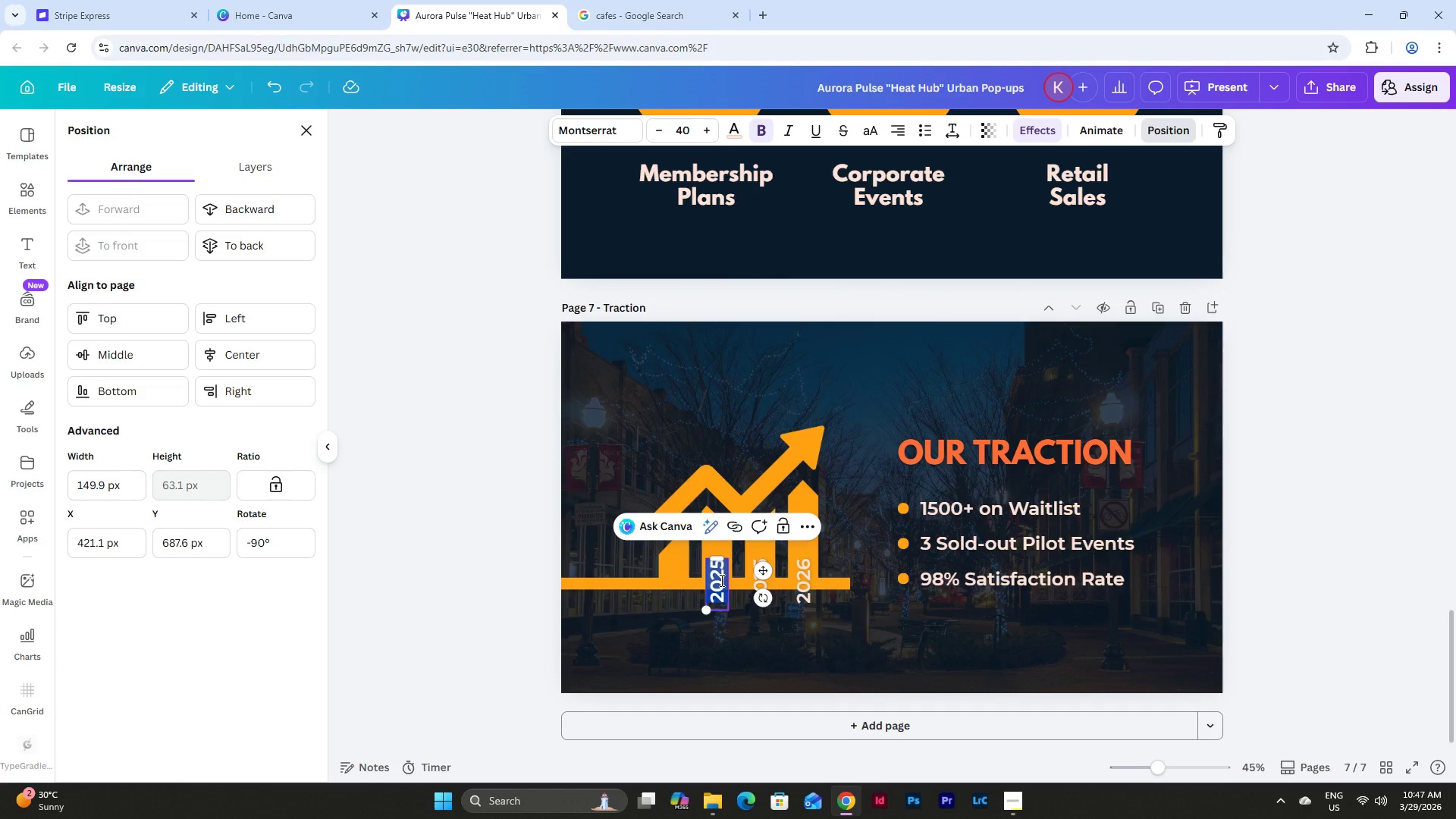 
key(Numpad2)
 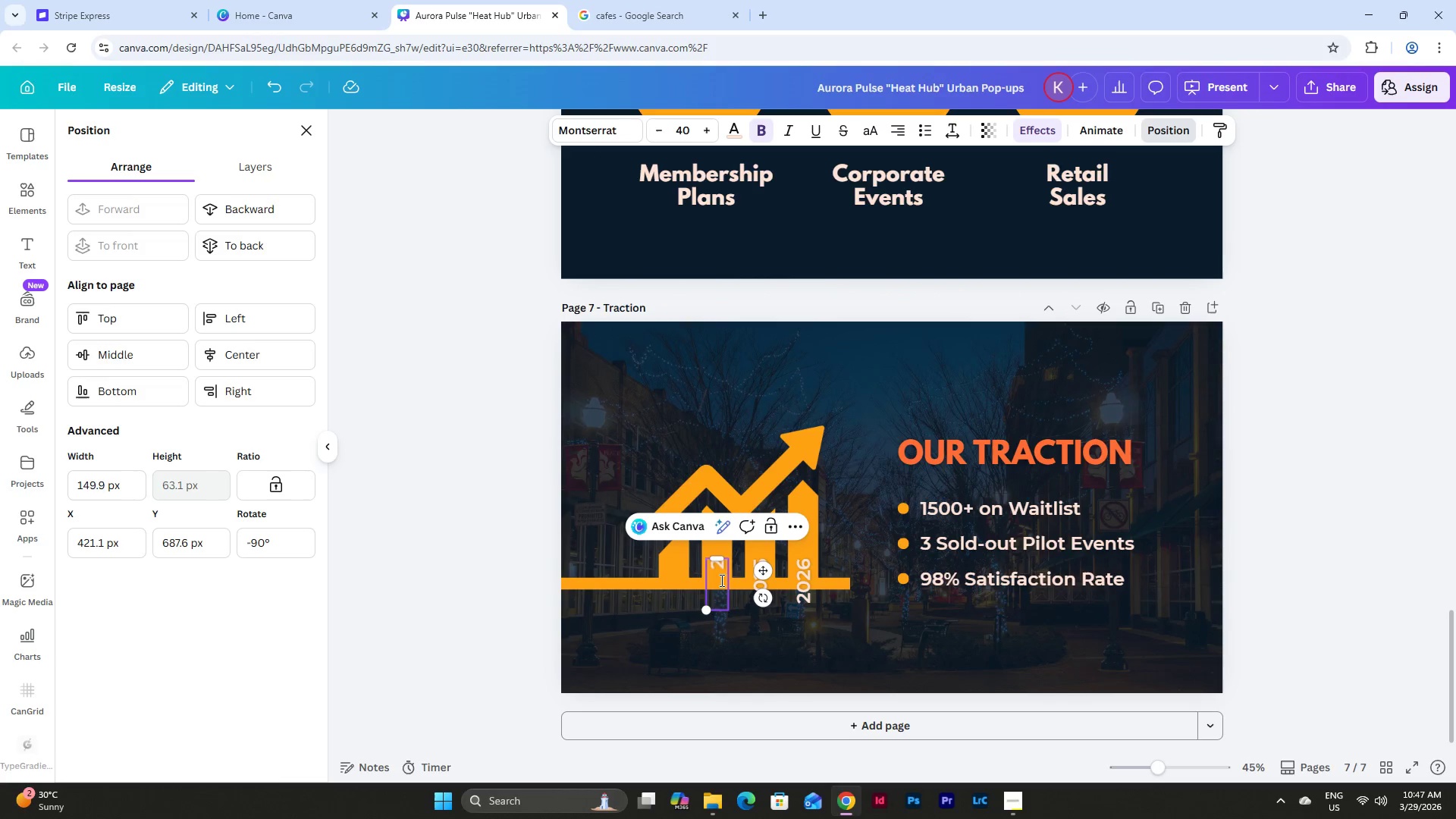 
key(Numpad0)
 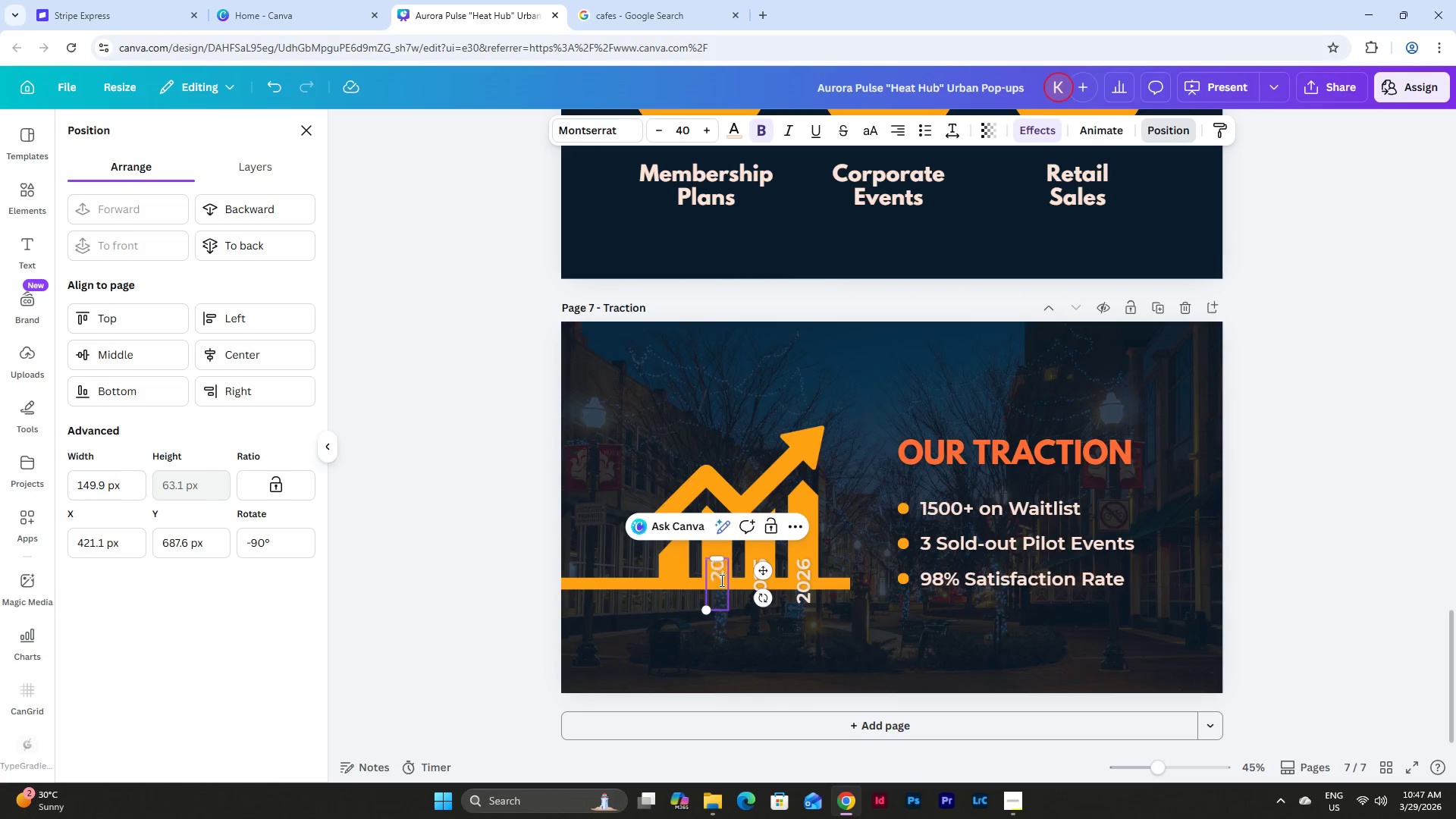 
key(Numpad2)
 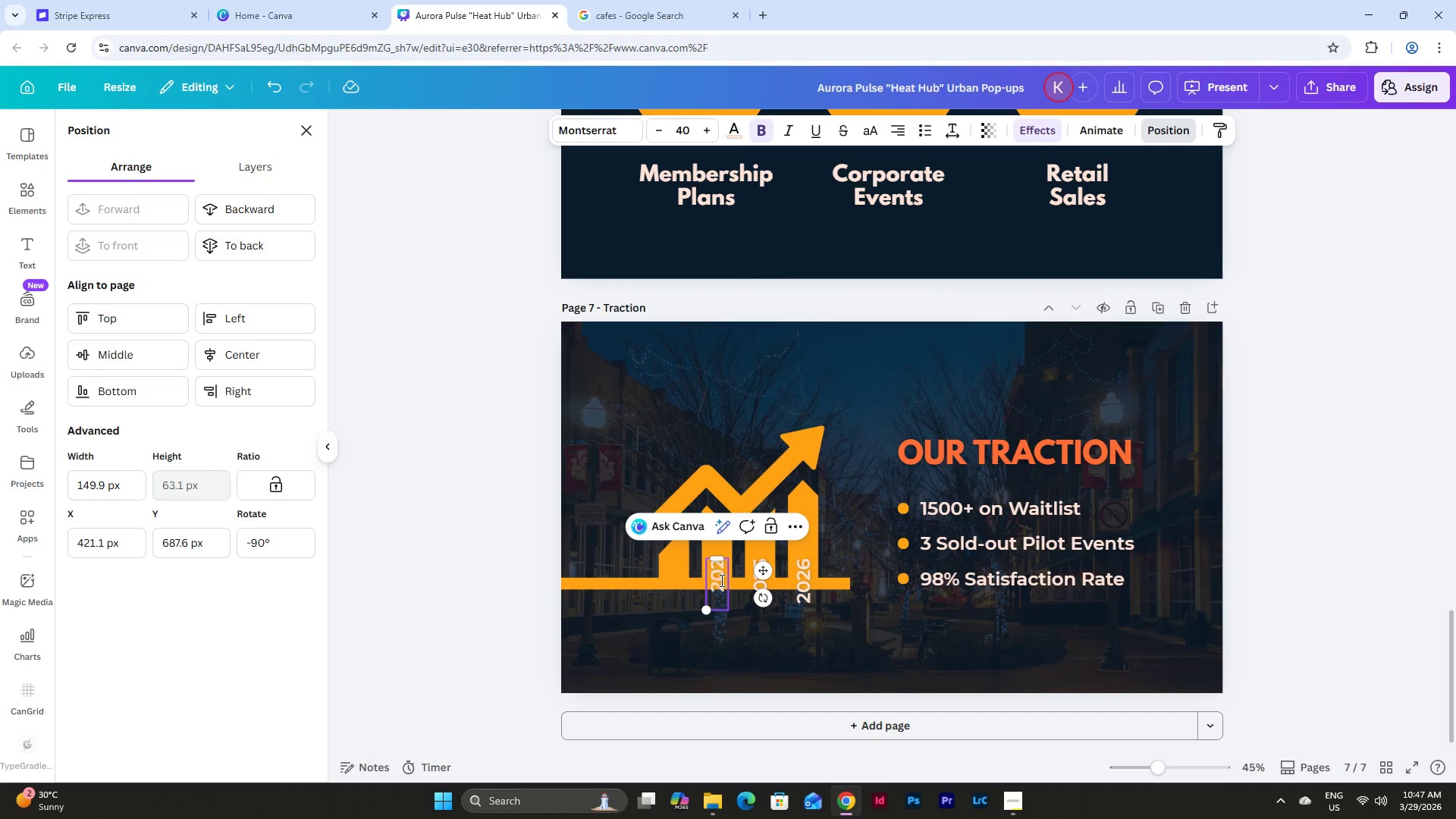 
key(Numpad4)
 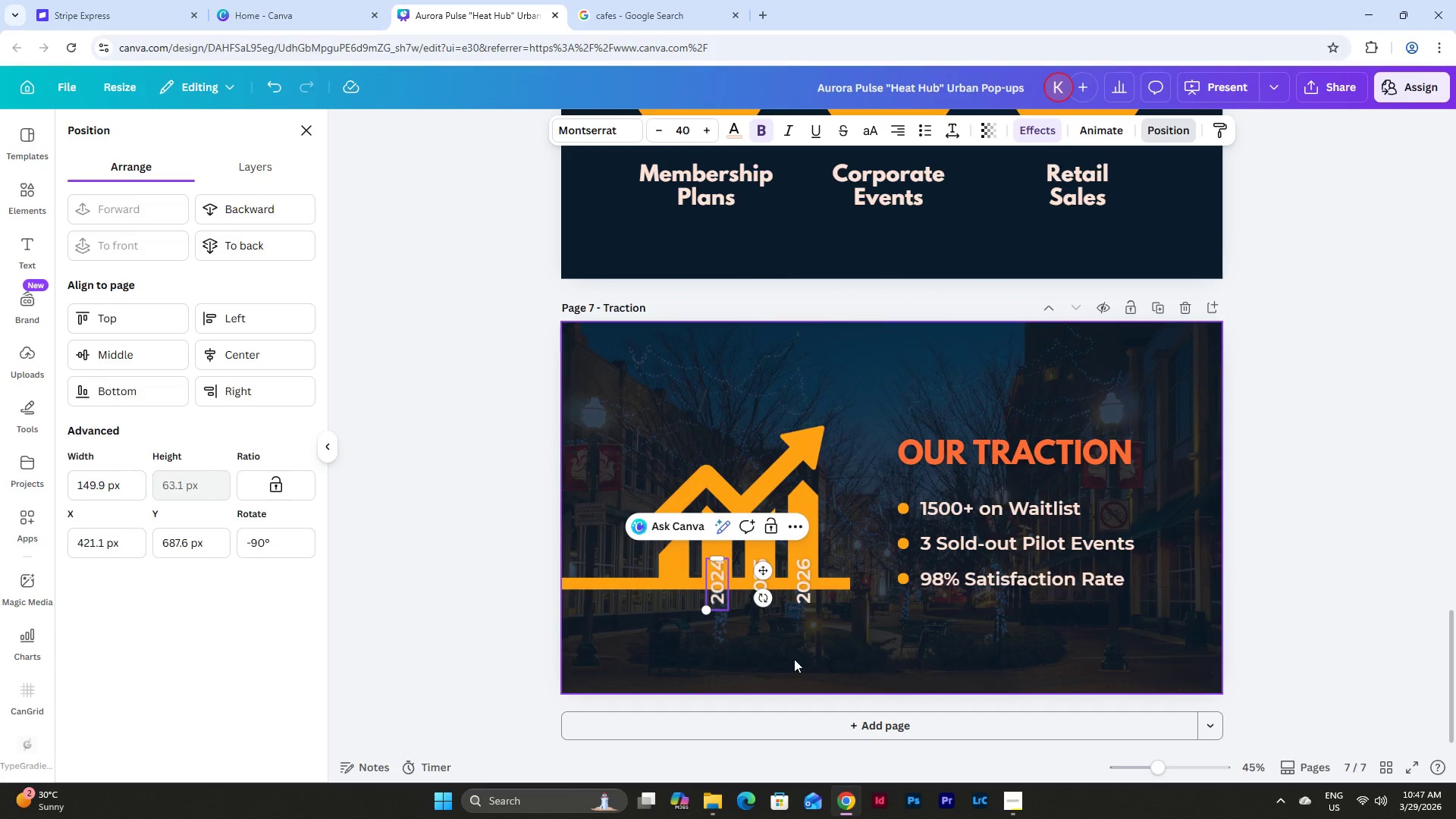 
left_click([803, 632])
 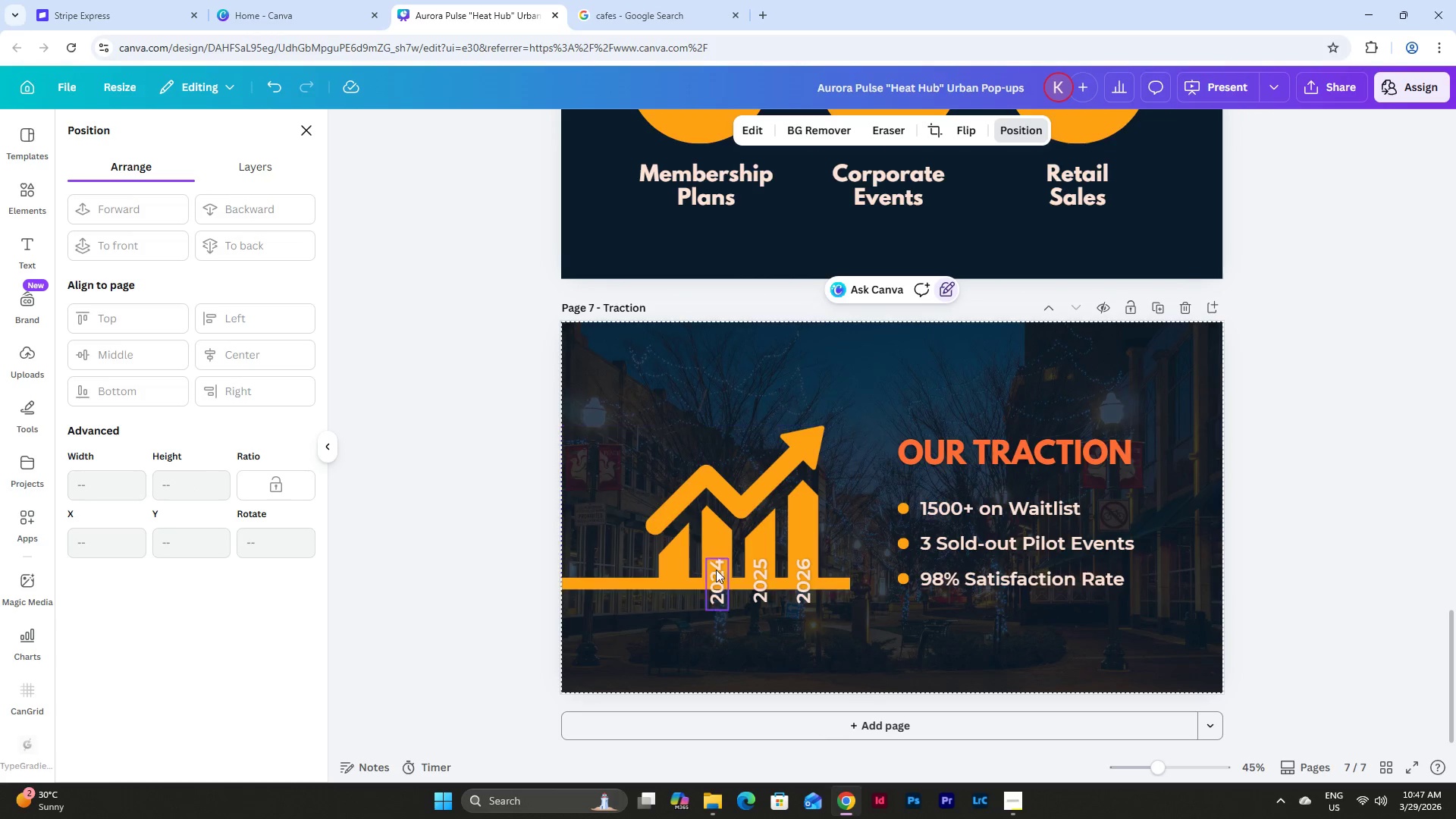 
left_click([713, 570])
 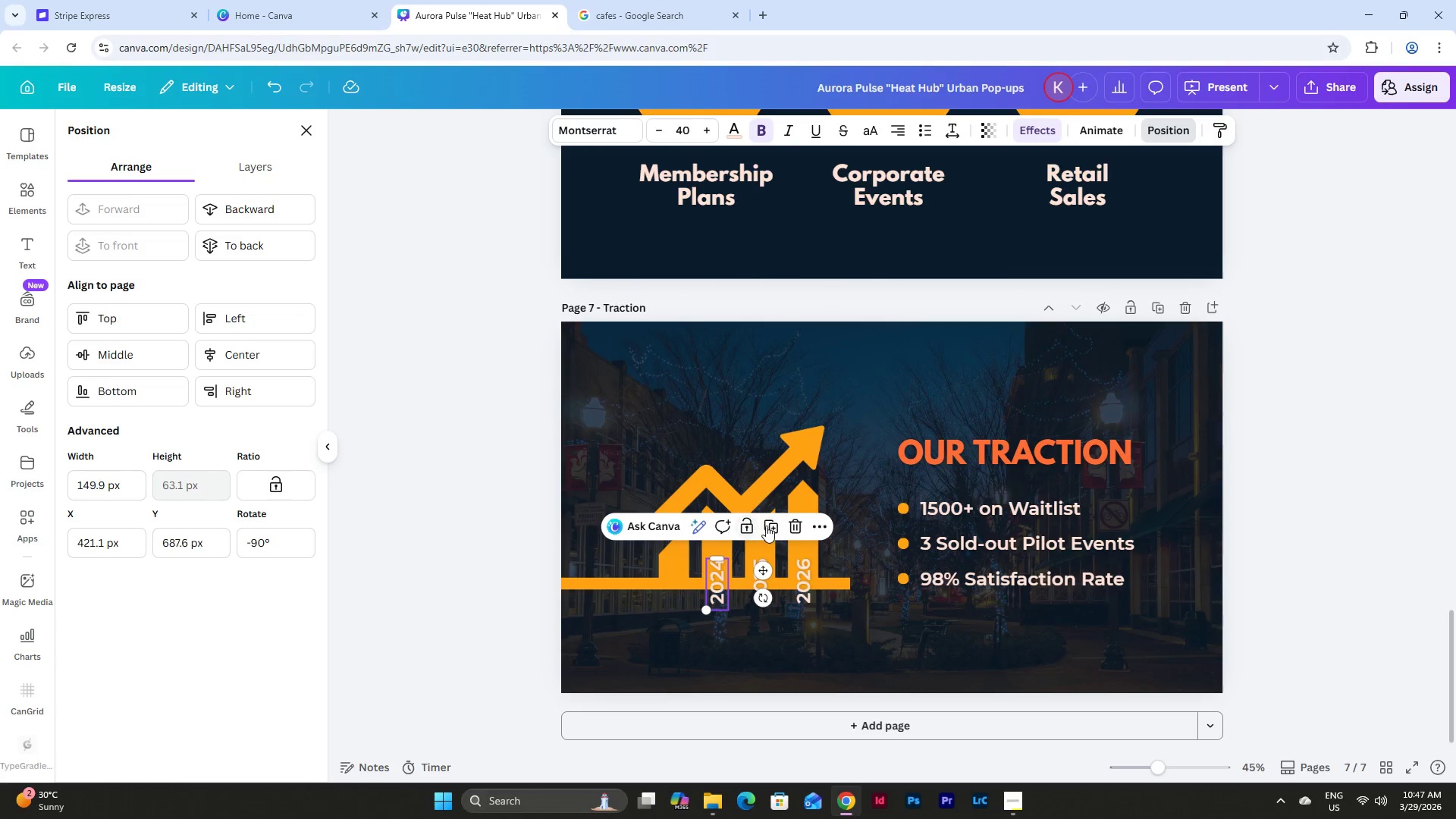 
left_click([771, 526])
 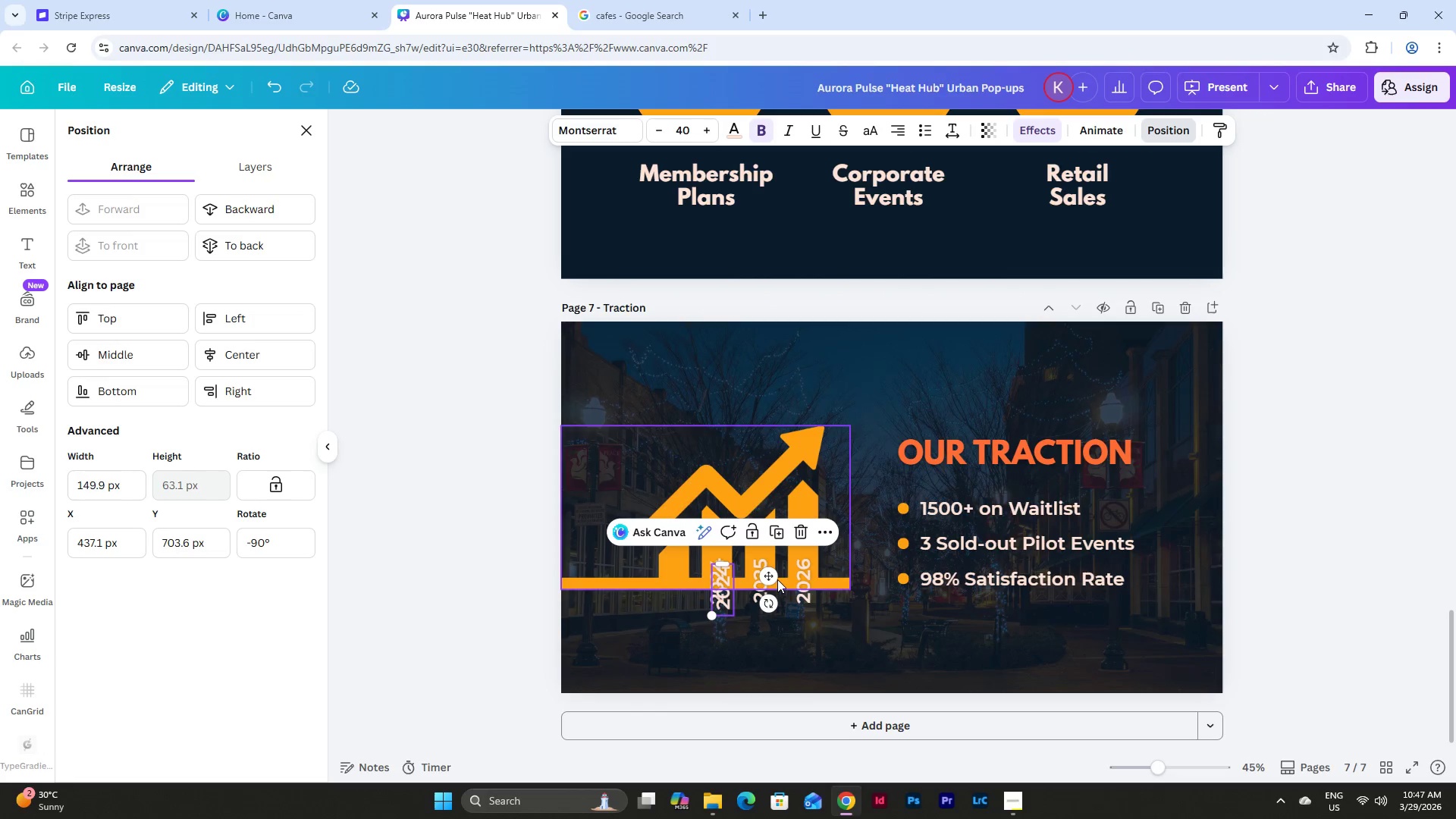 
left_click_drag(start_coordinate=[771, 576], to_coordinate=[726, 570])
 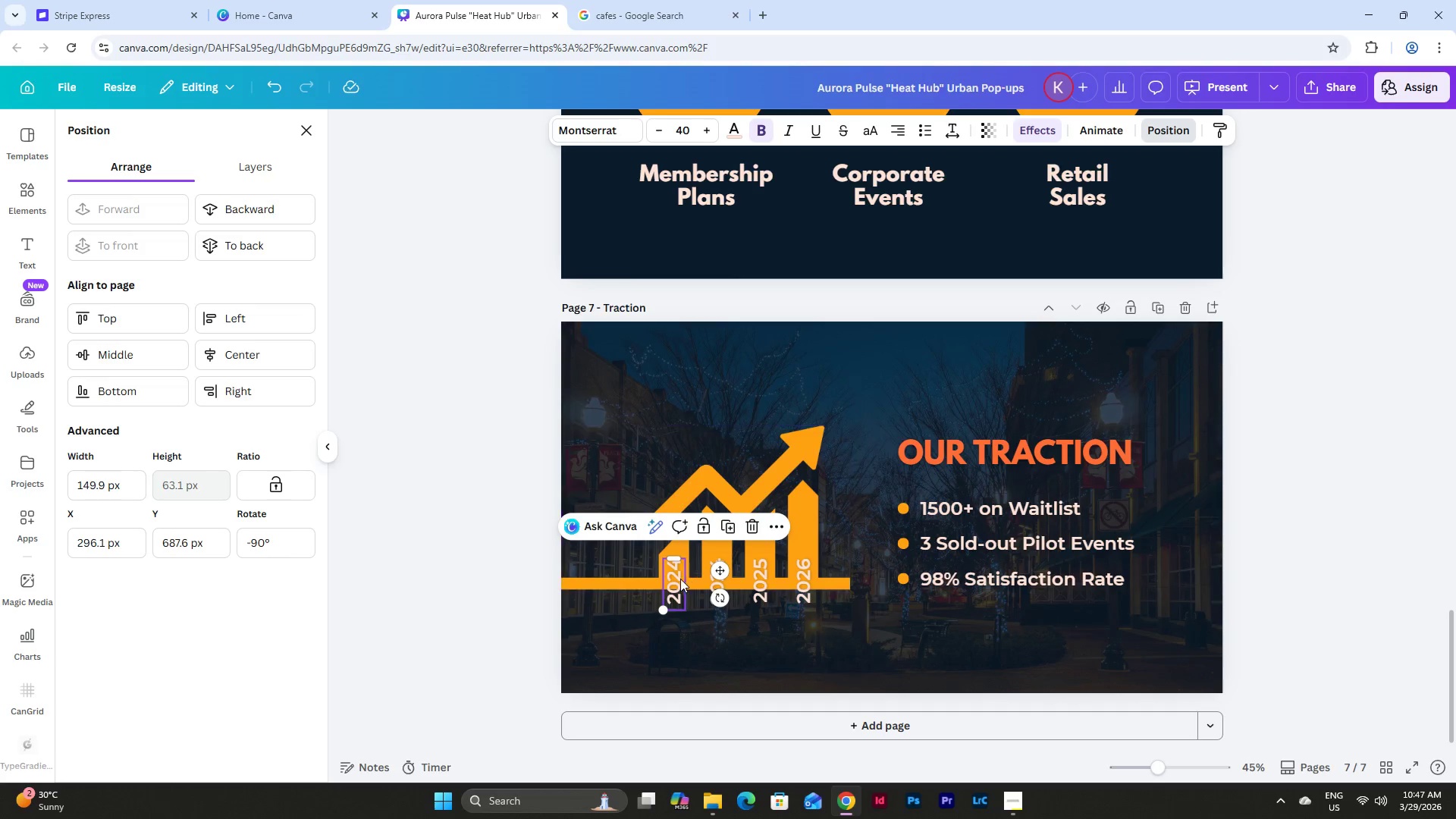 
left_click([679, 579])
 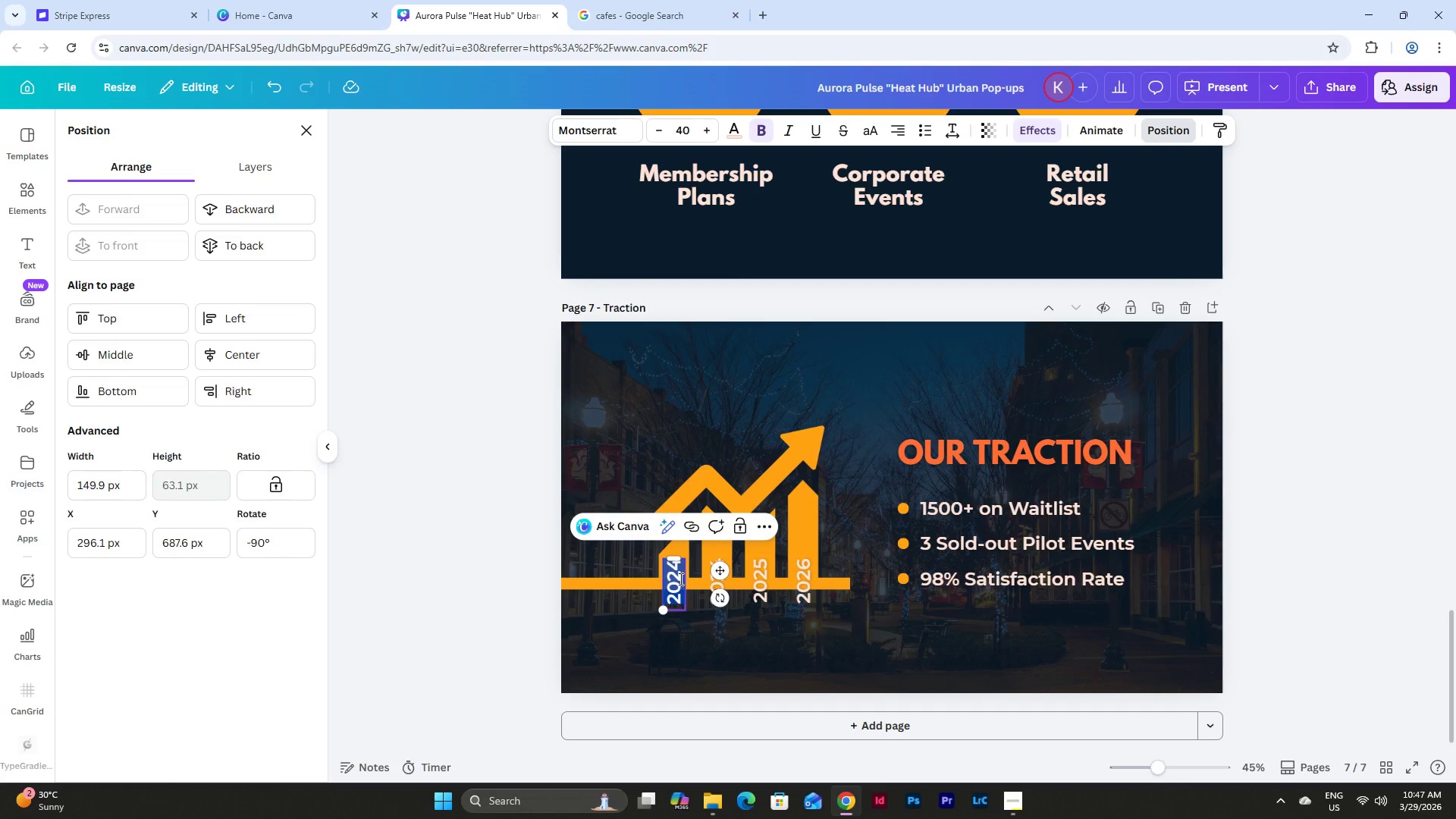 
key(Numpad2)
 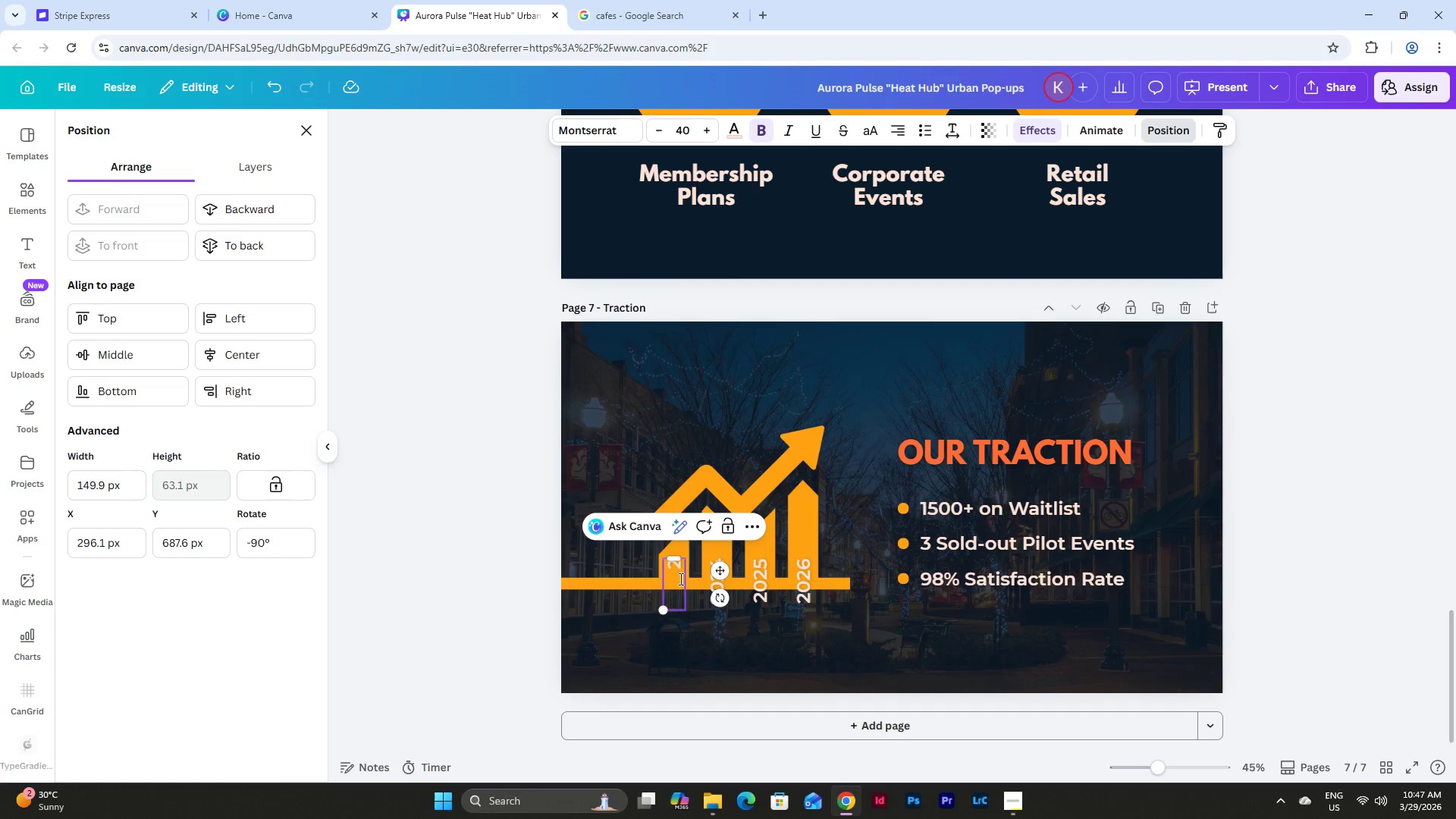 
key(Numpad0)
 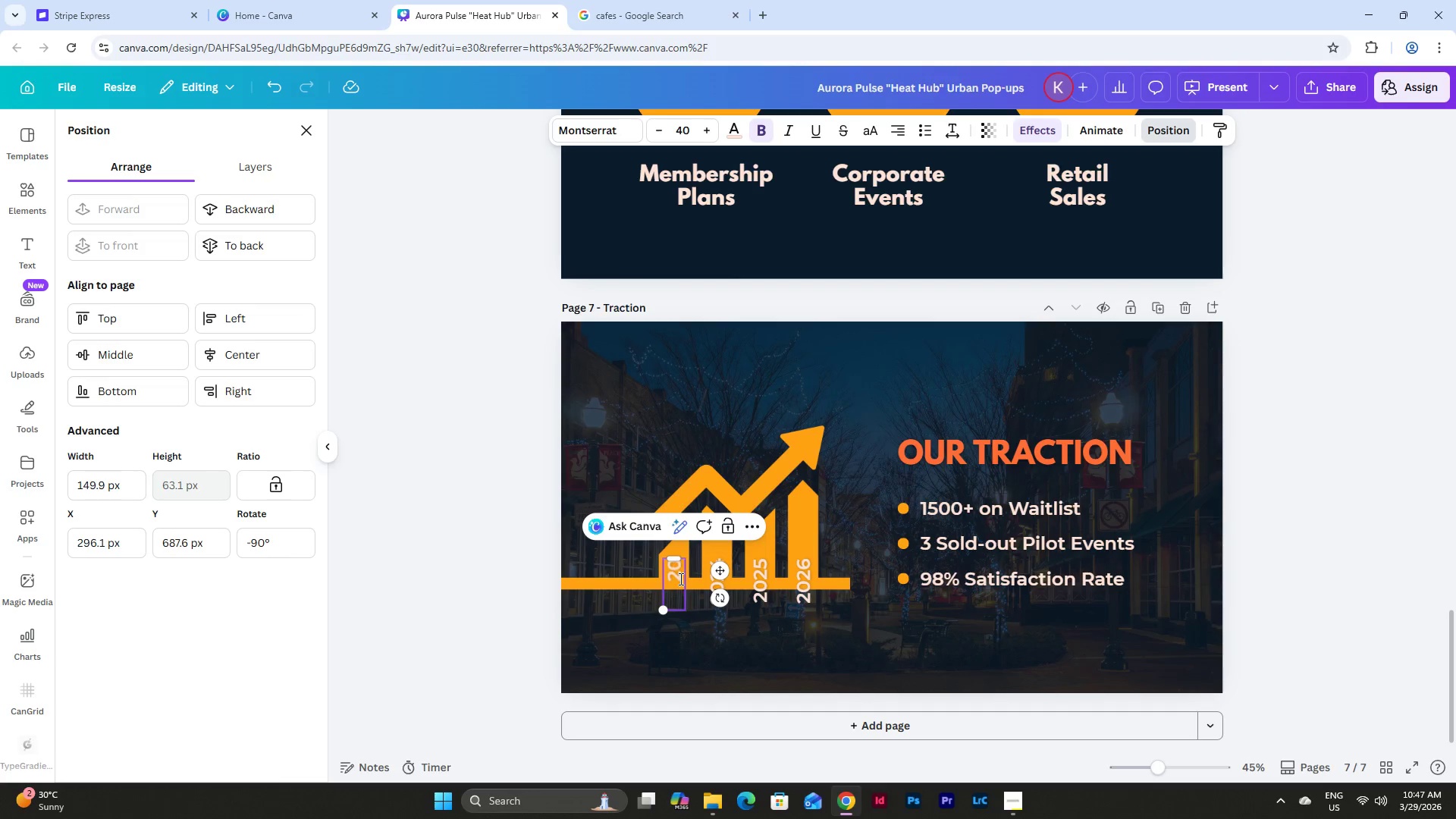 
key(Numpad2)
 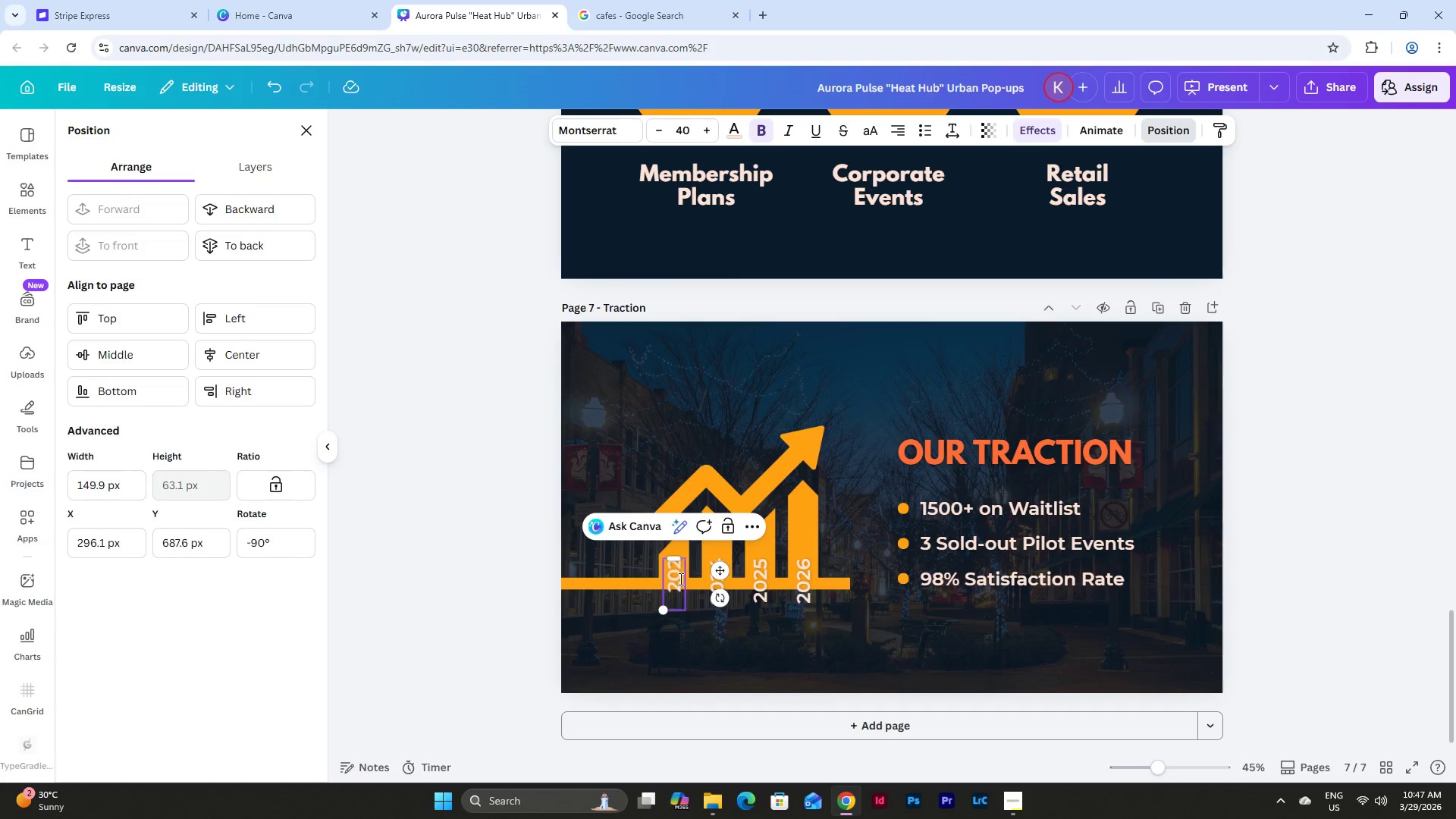 
key(Numpad3)
 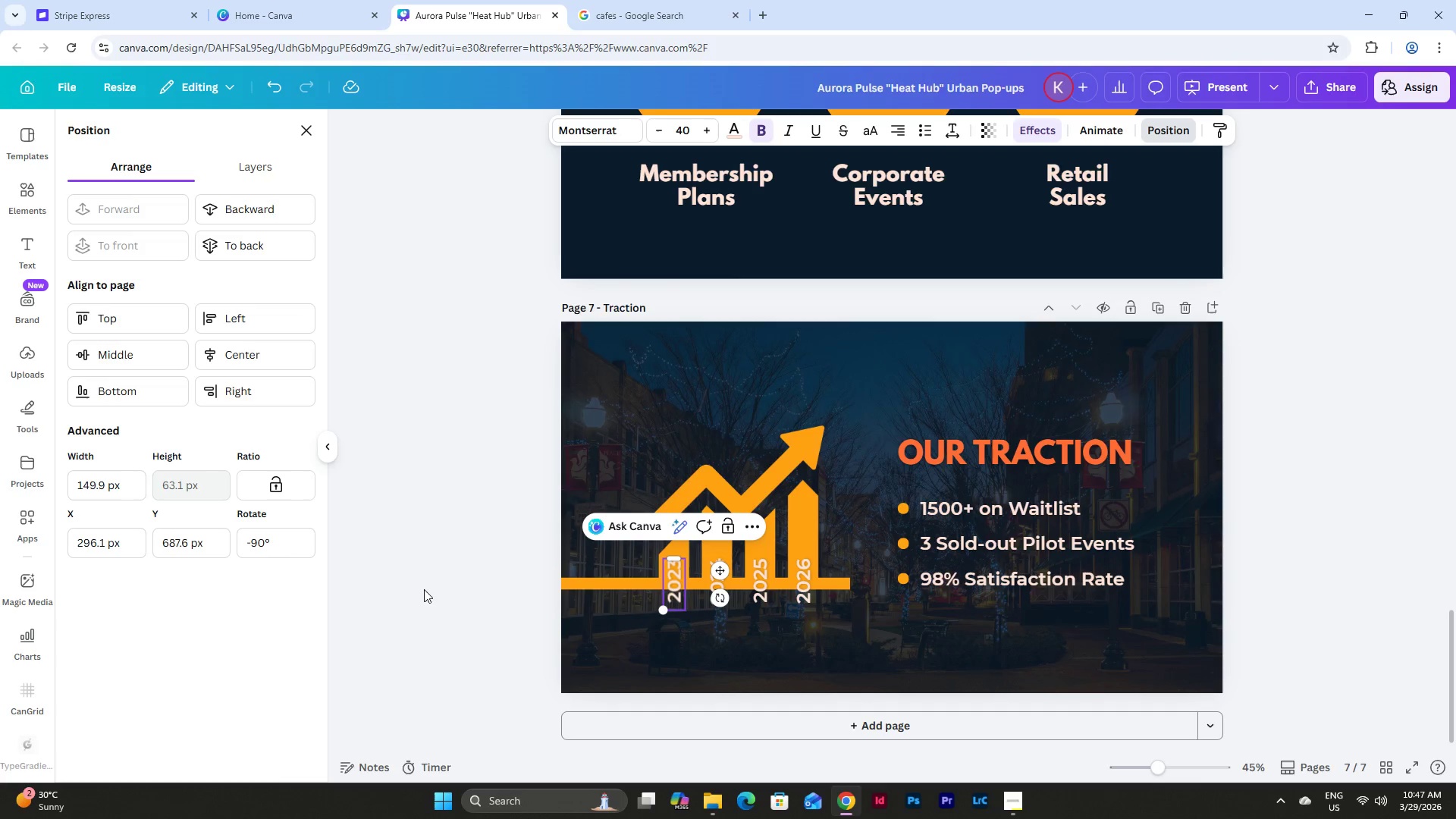 
left_click([425, 569])
 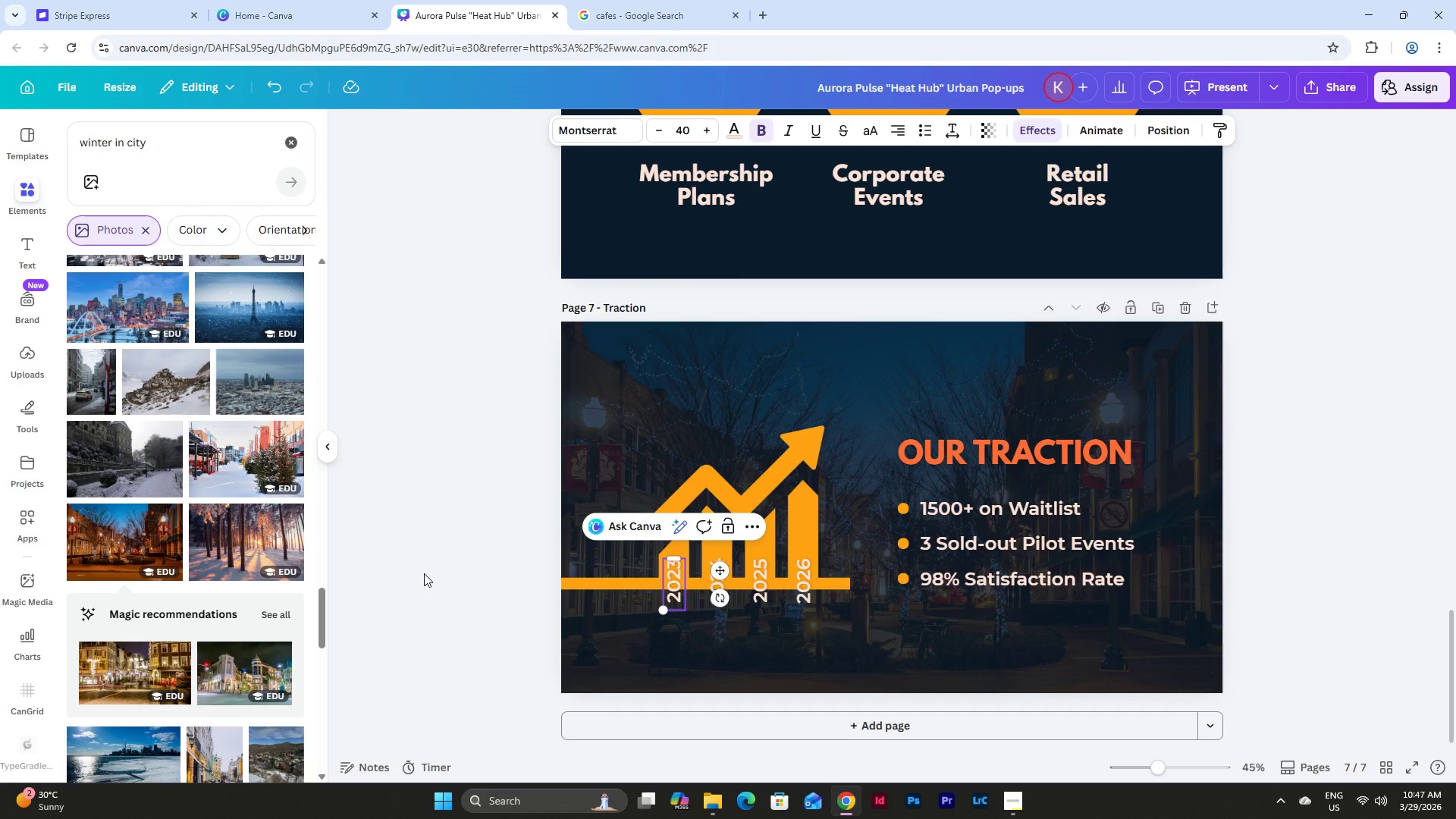 
left_click([476, 580])
 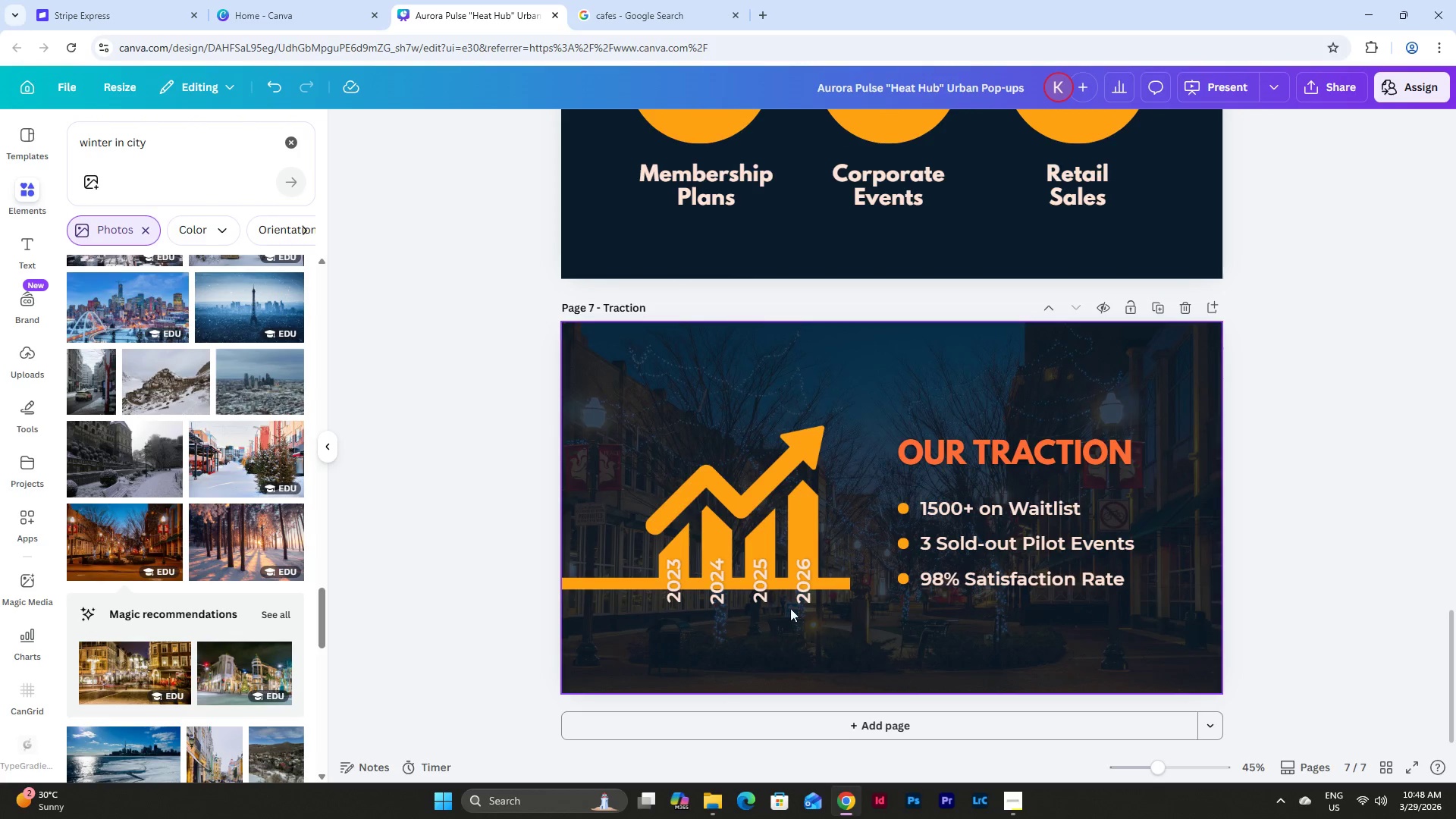 
left_click([799, 586])
 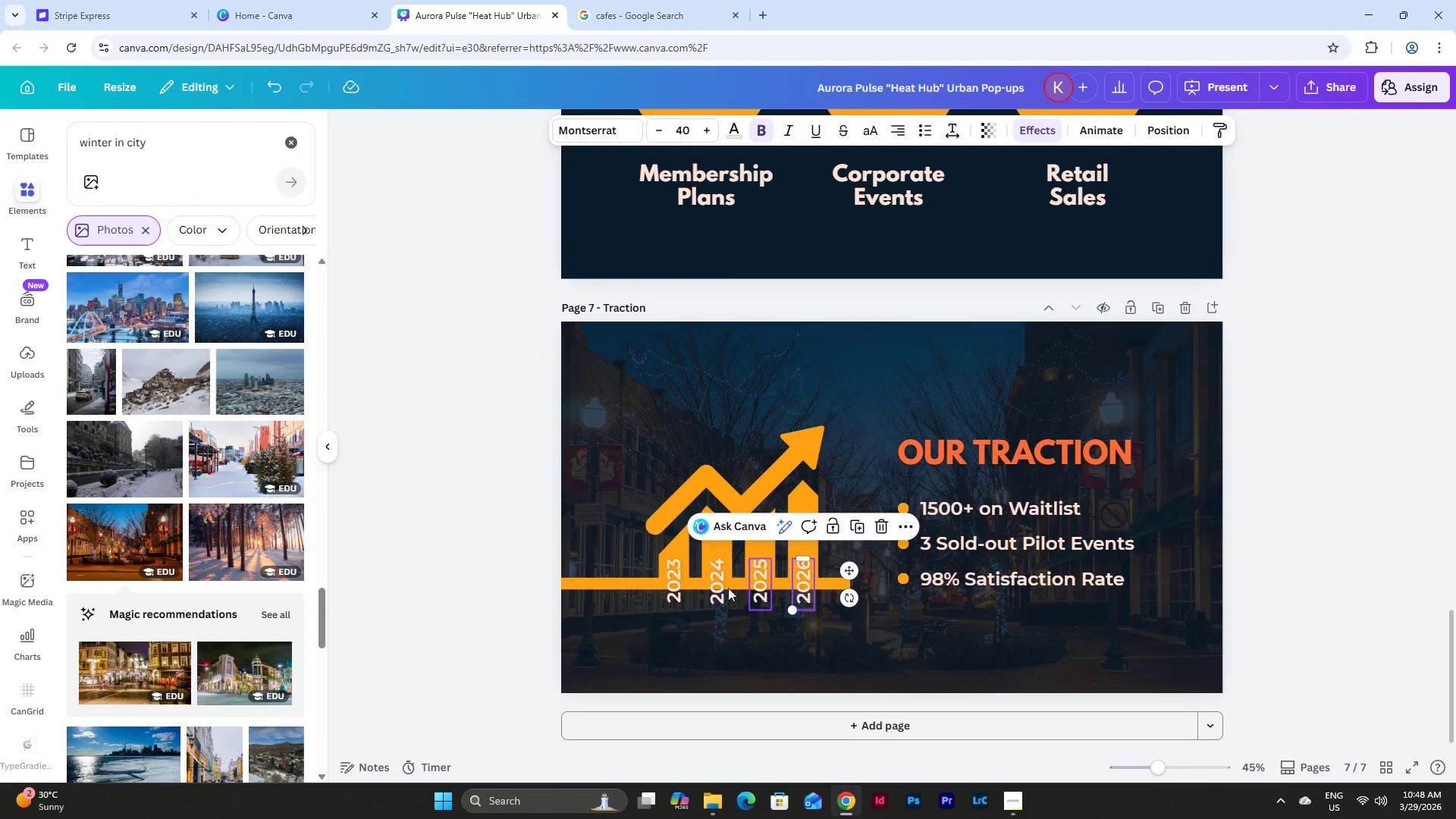 
double_click([684, 586])
 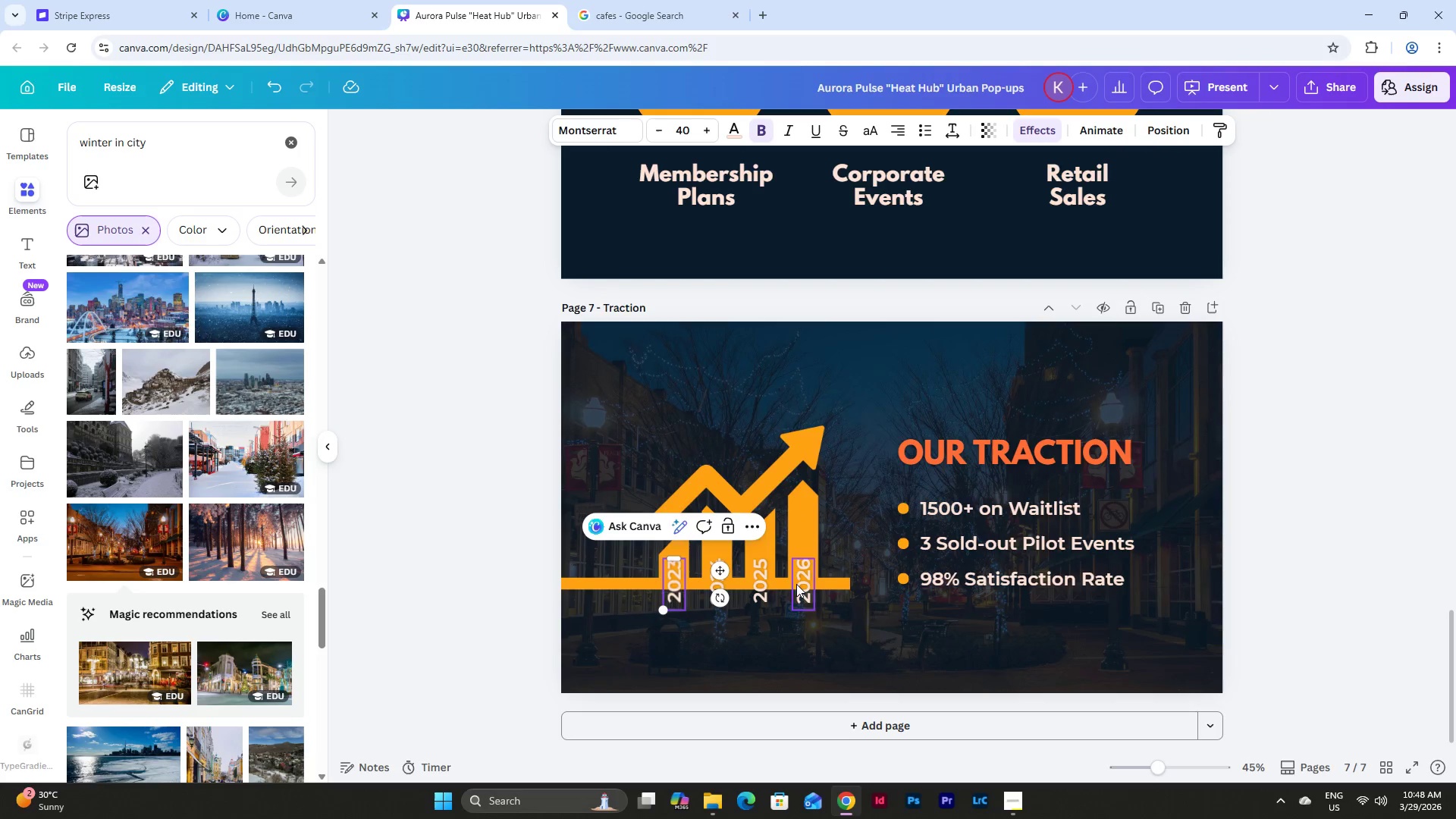 
left_click([795, 583])
 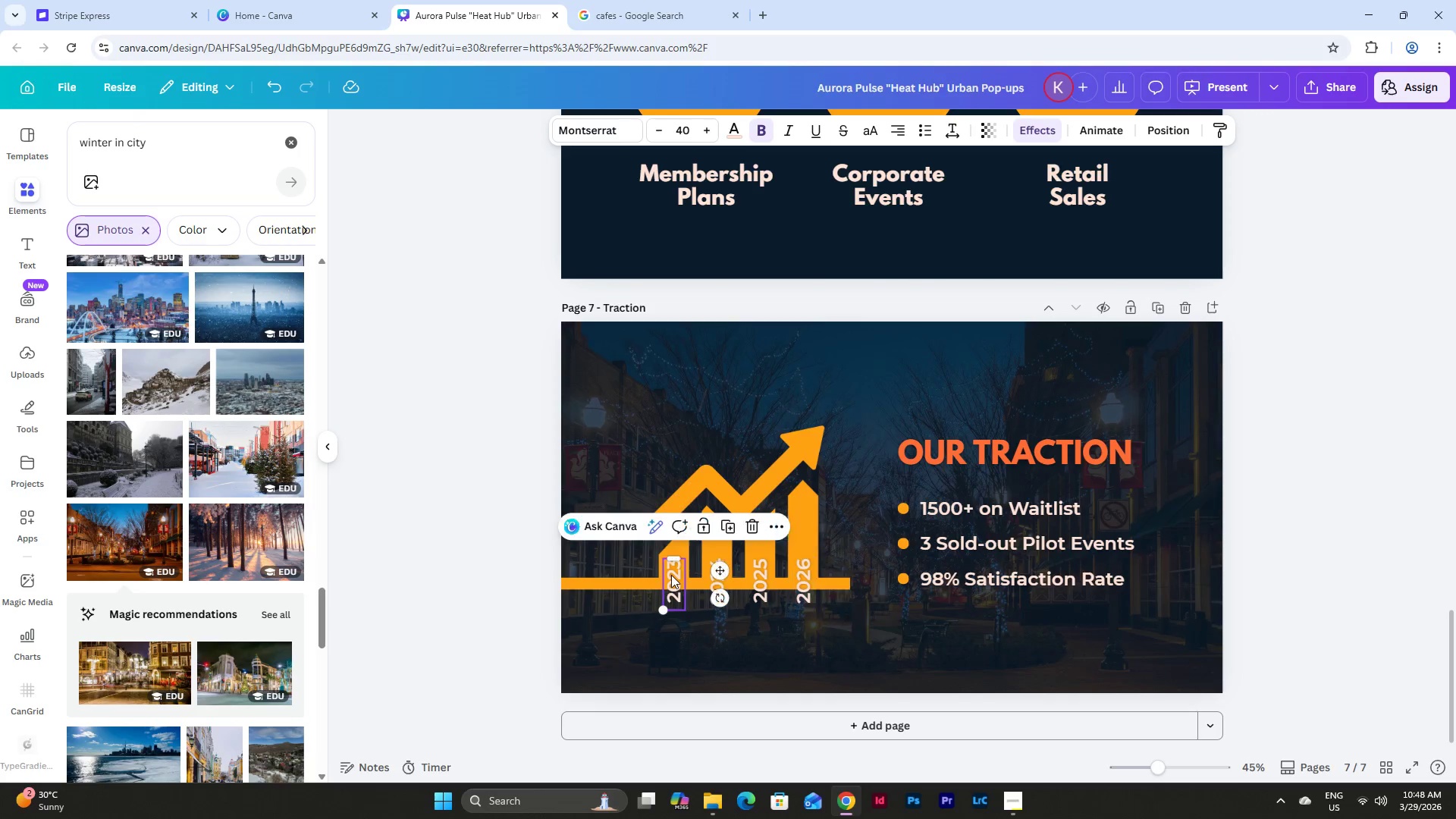 
double_click([671, 575])
 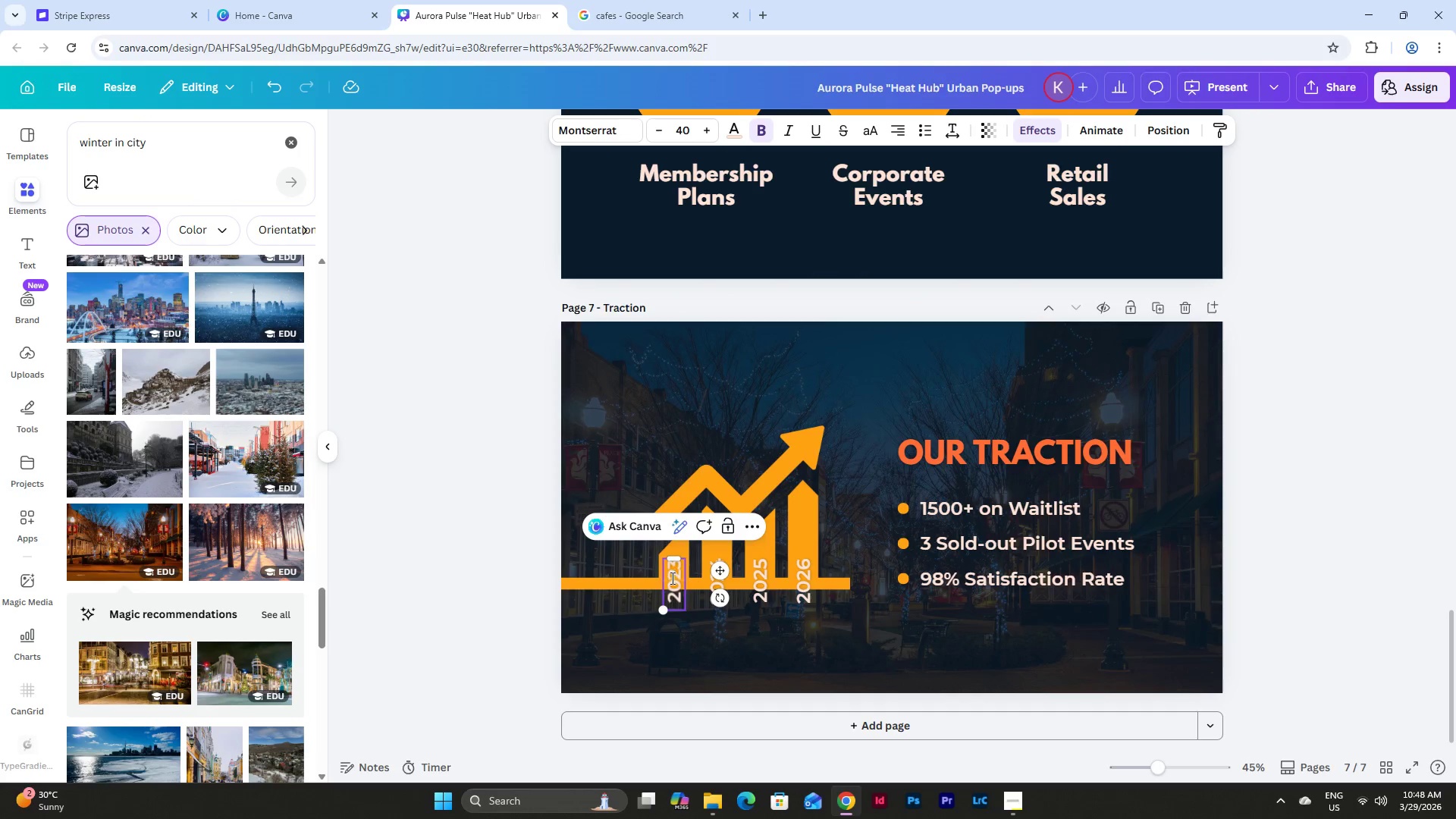 
left_click([671, 579])
 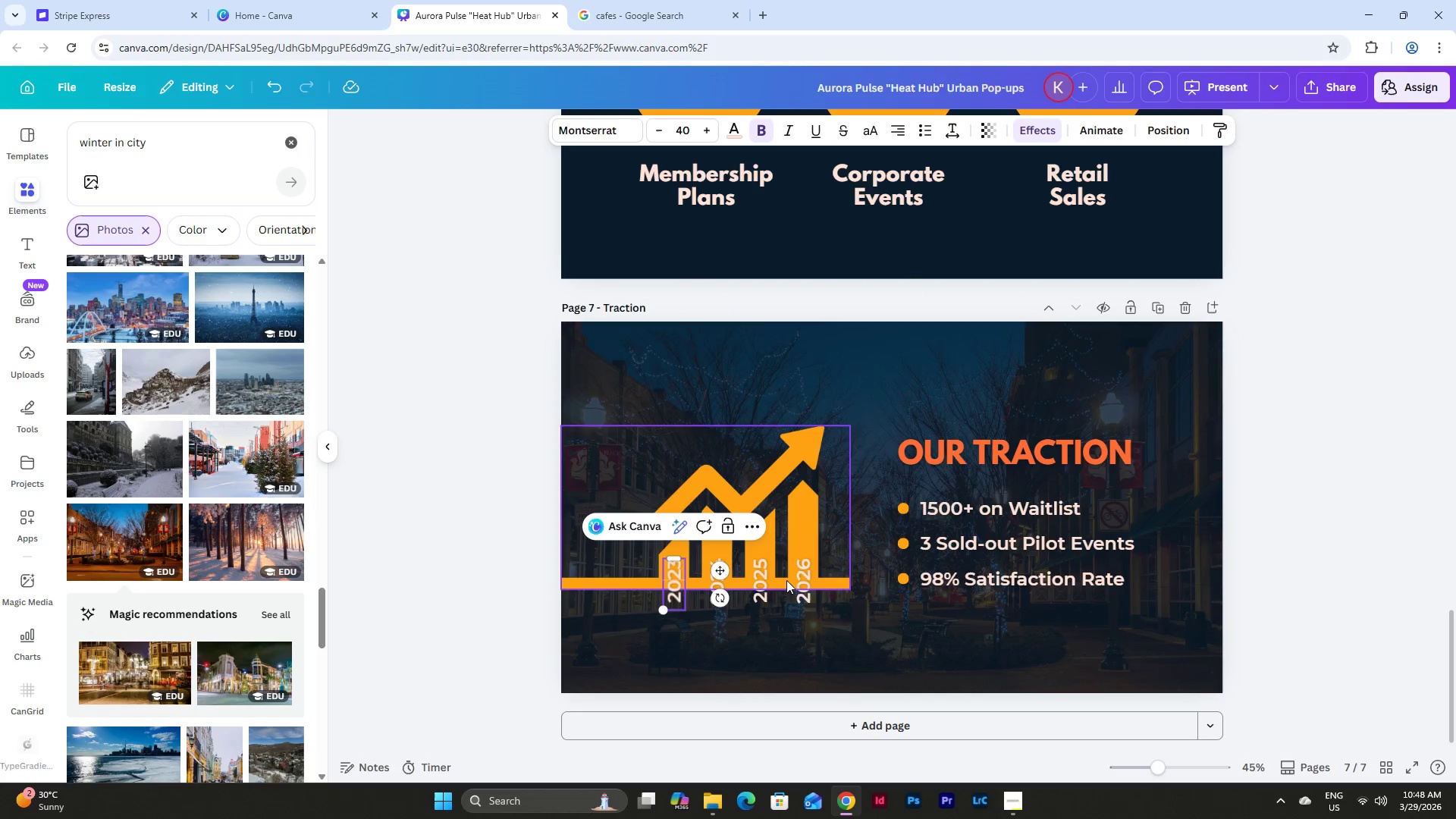 
double_click([802, 578])
 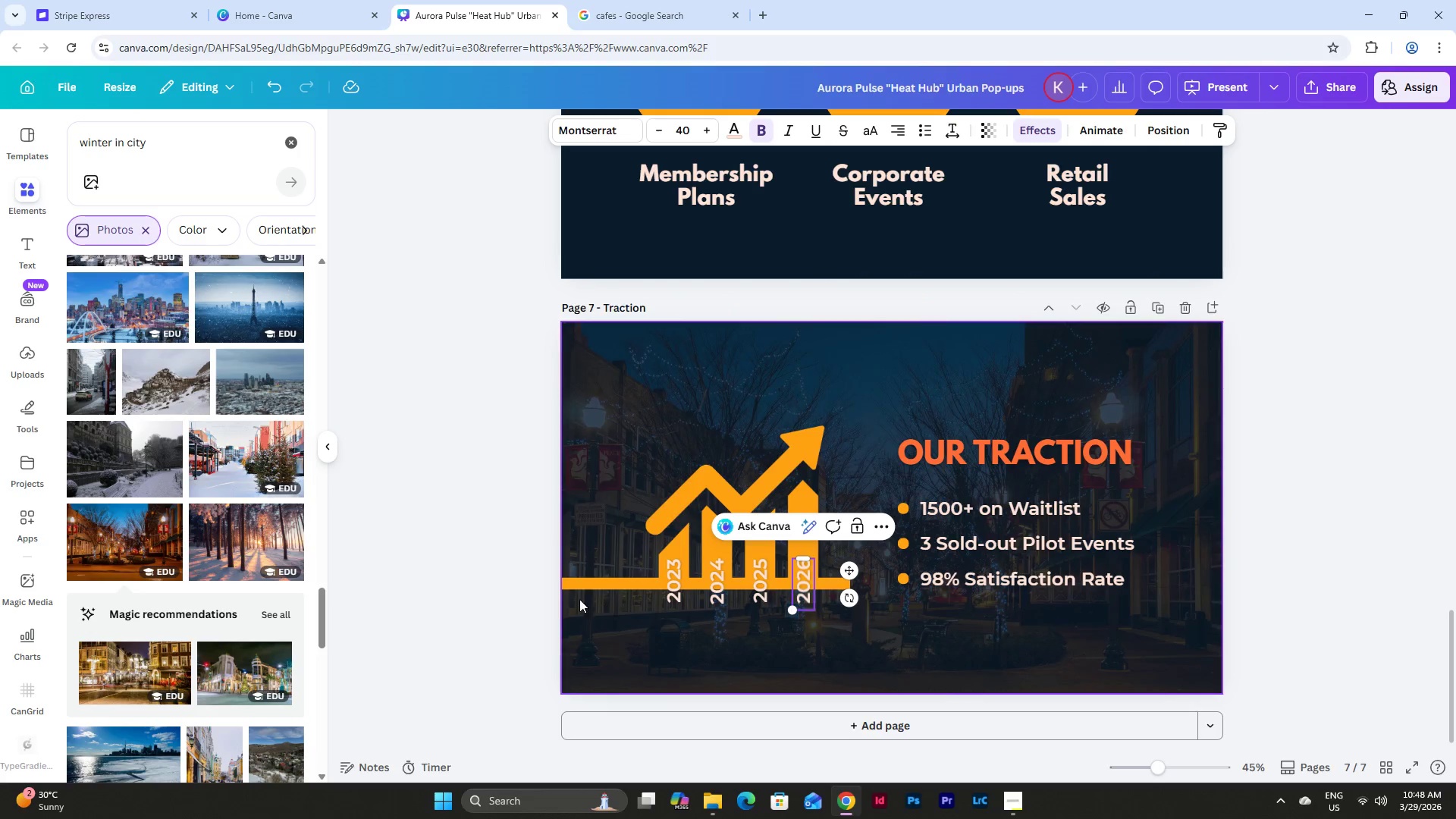 
left_click([504, 592])
 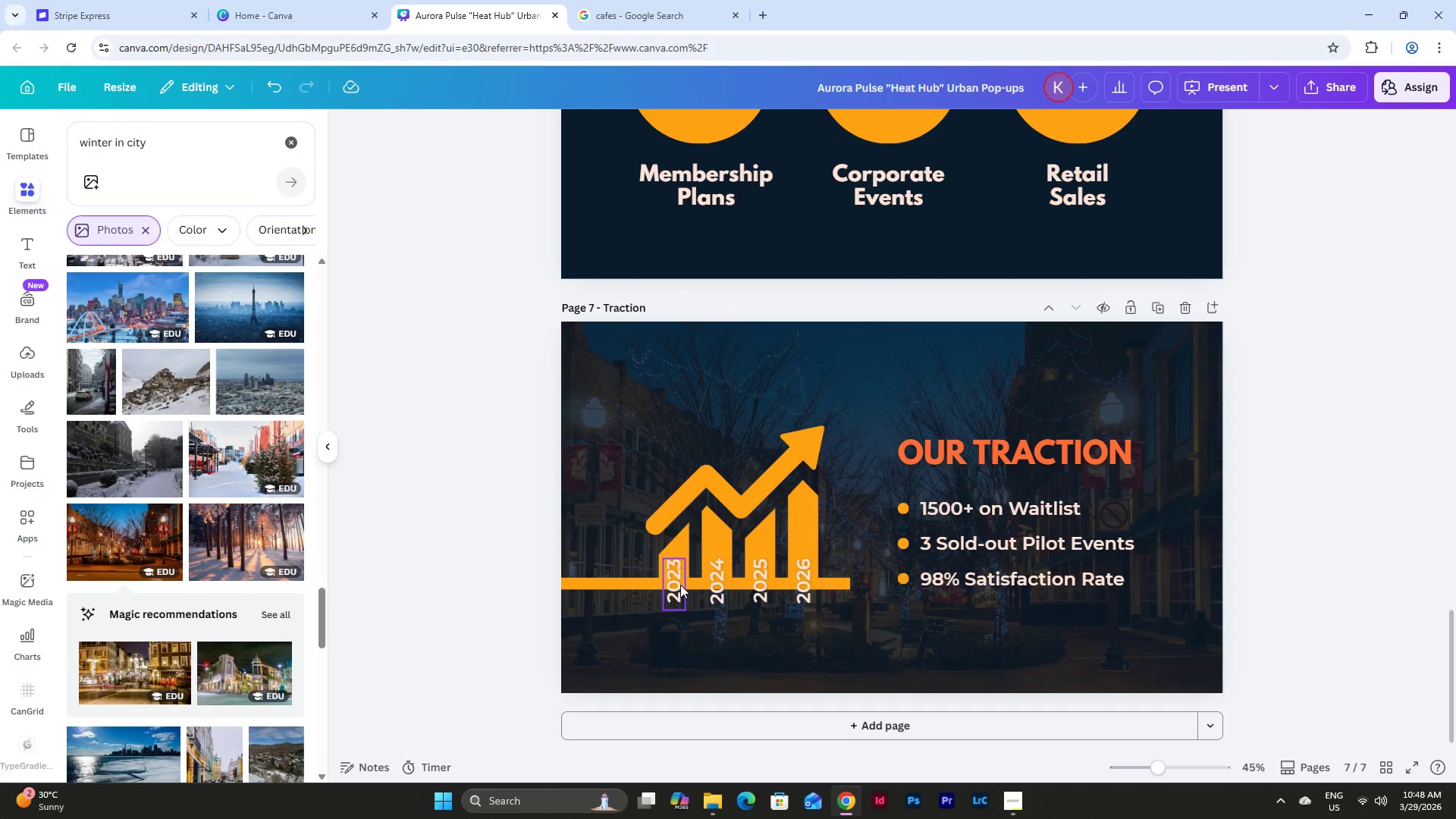 
double_click([799, 585])
 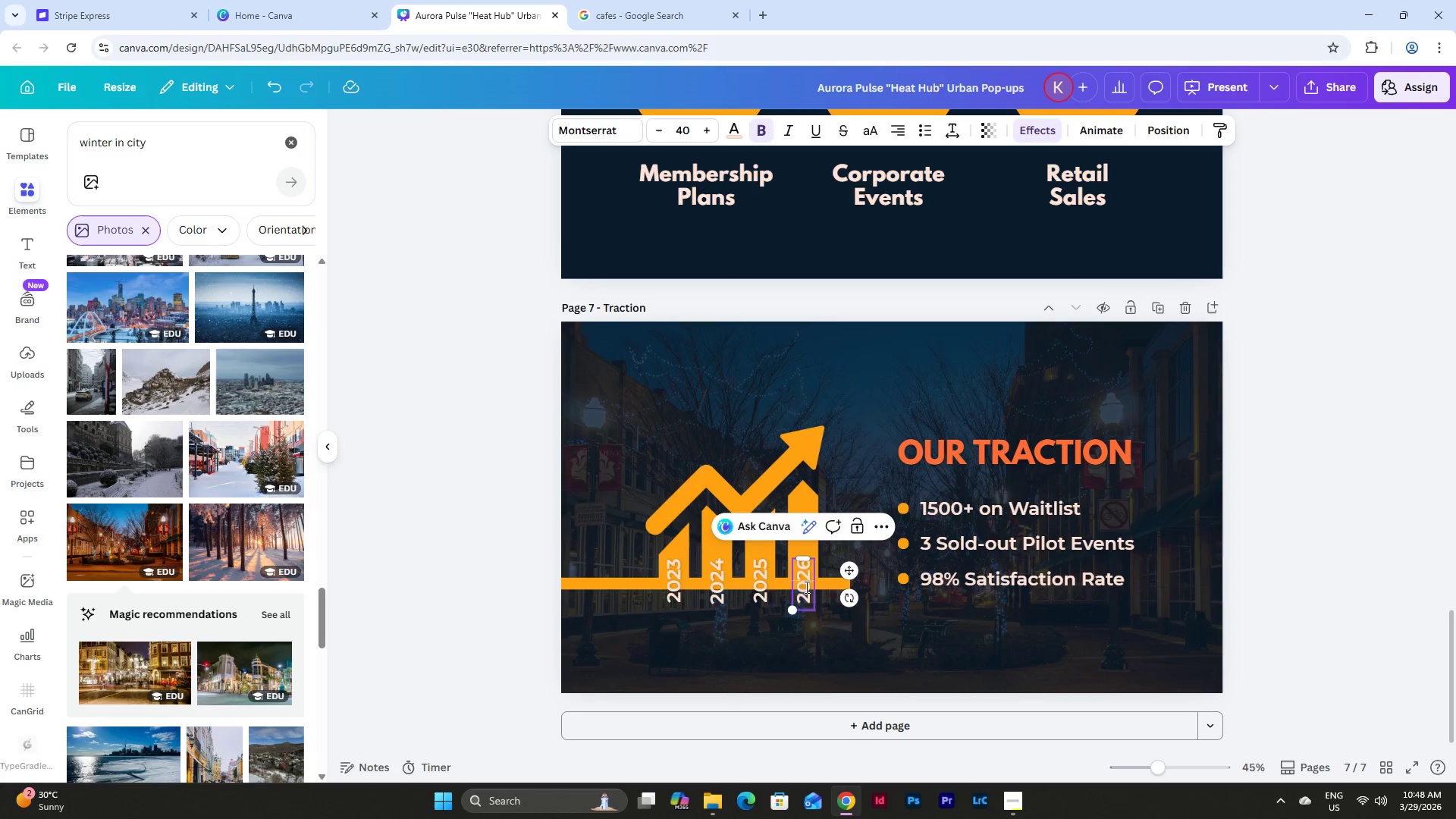 
left_click([806, 587])
 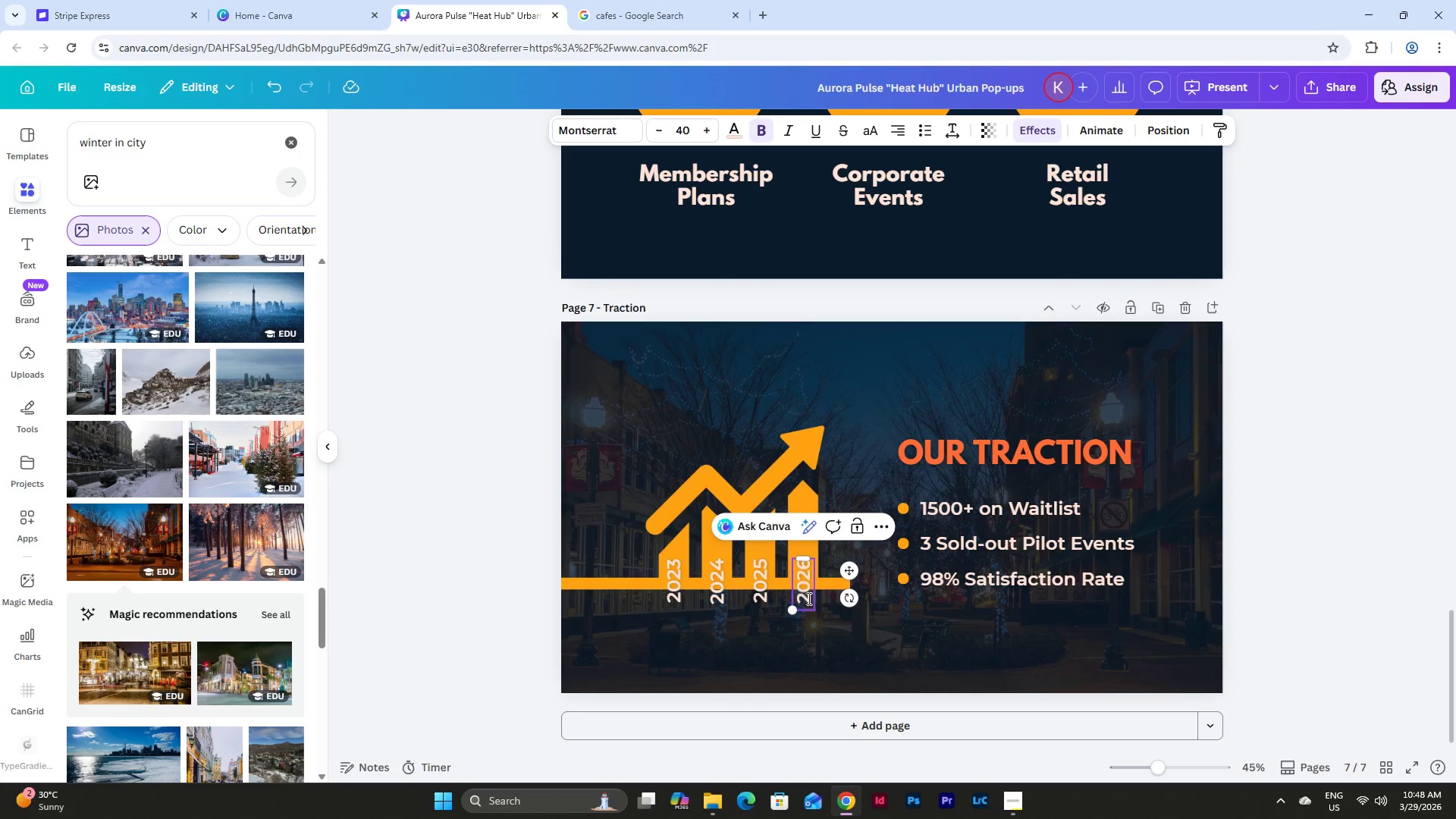 
left_click_drag(start_coordinate=[808, 598], to_coordinate=[802, 555])
 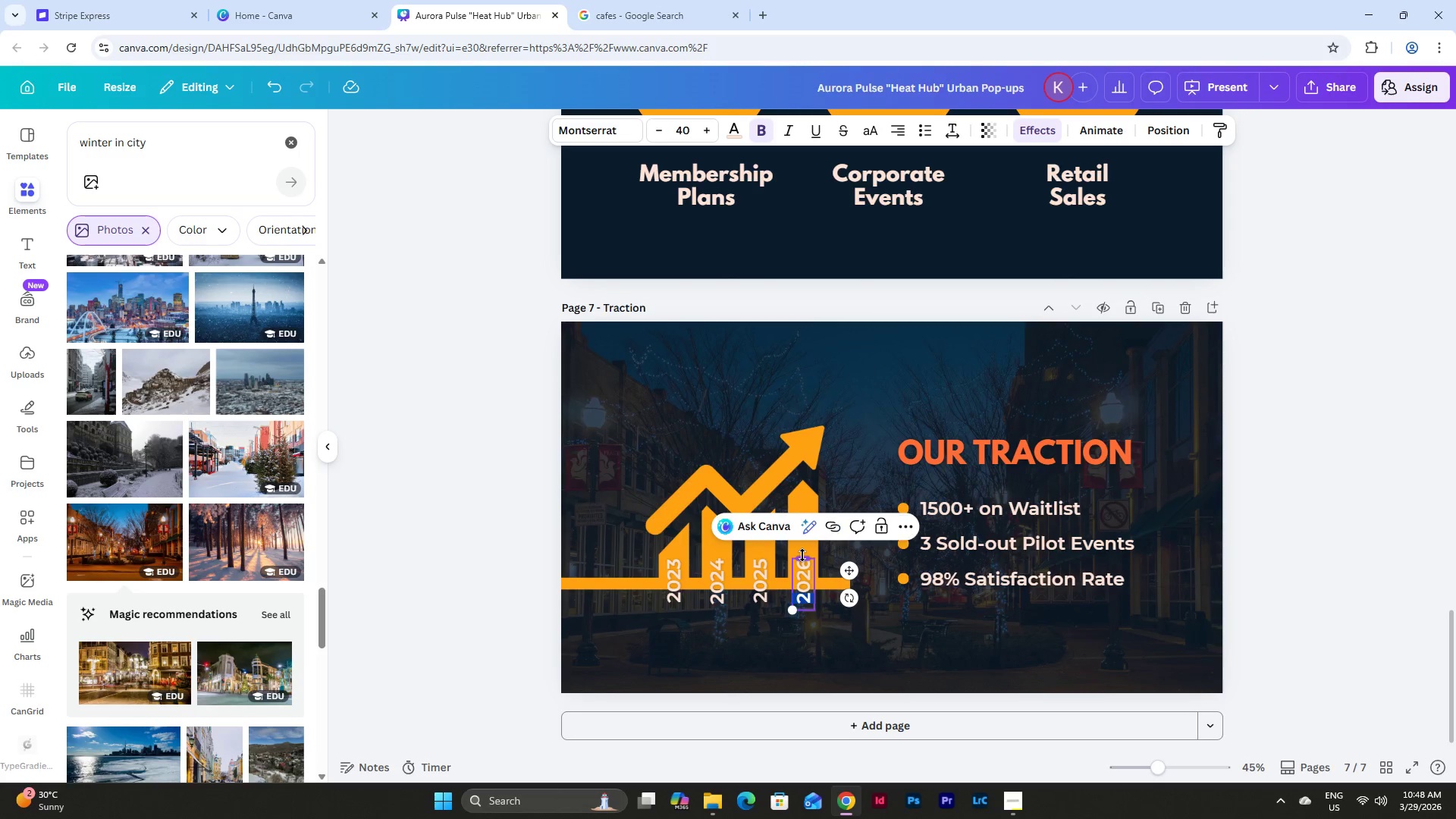 
key(Shift+ShiftLeft)
 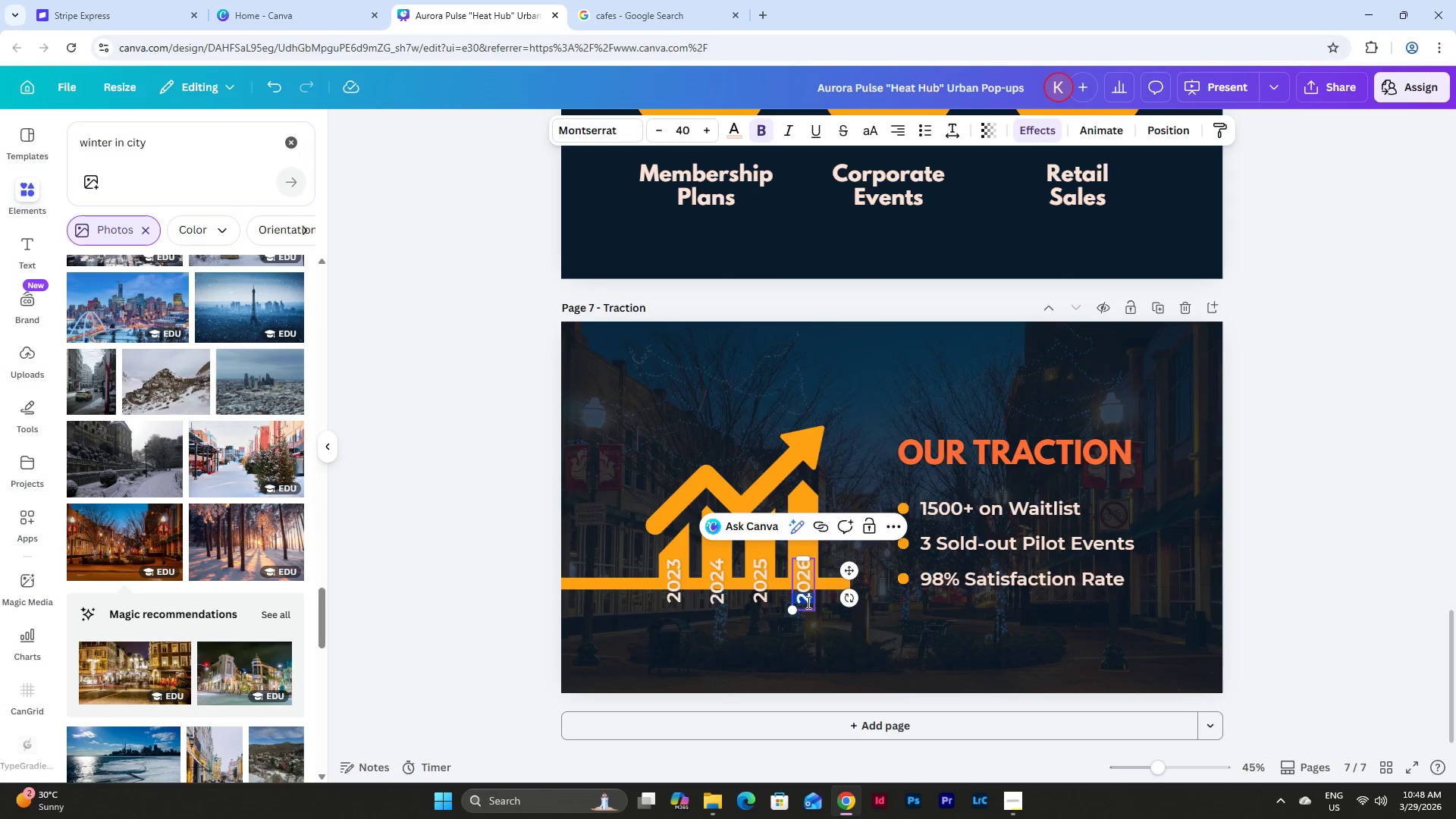 
left_click([807, 603])
 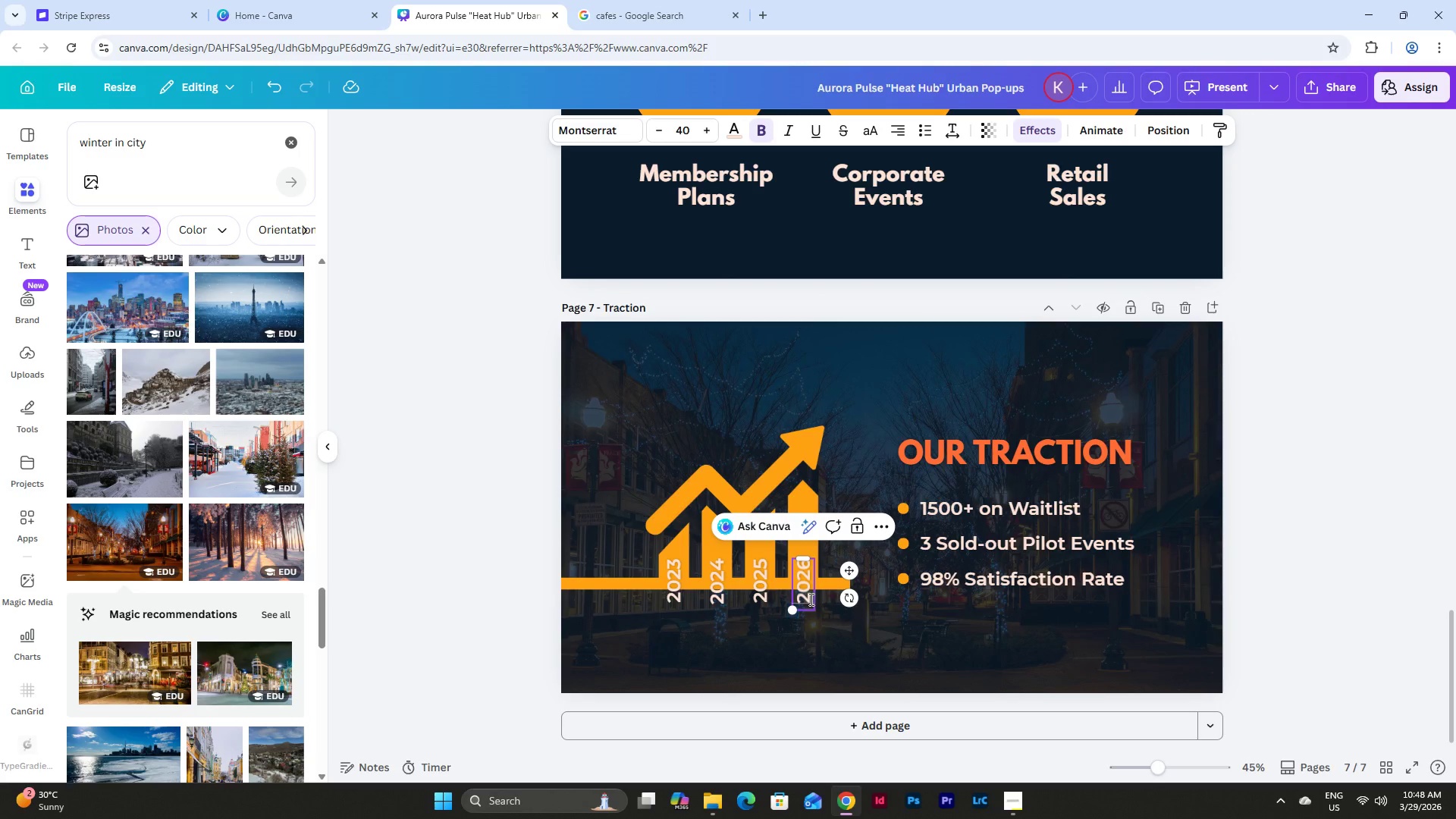 
left_click_drag(start_coordinate=[810, 599], to_coordinate=[802, 562])
 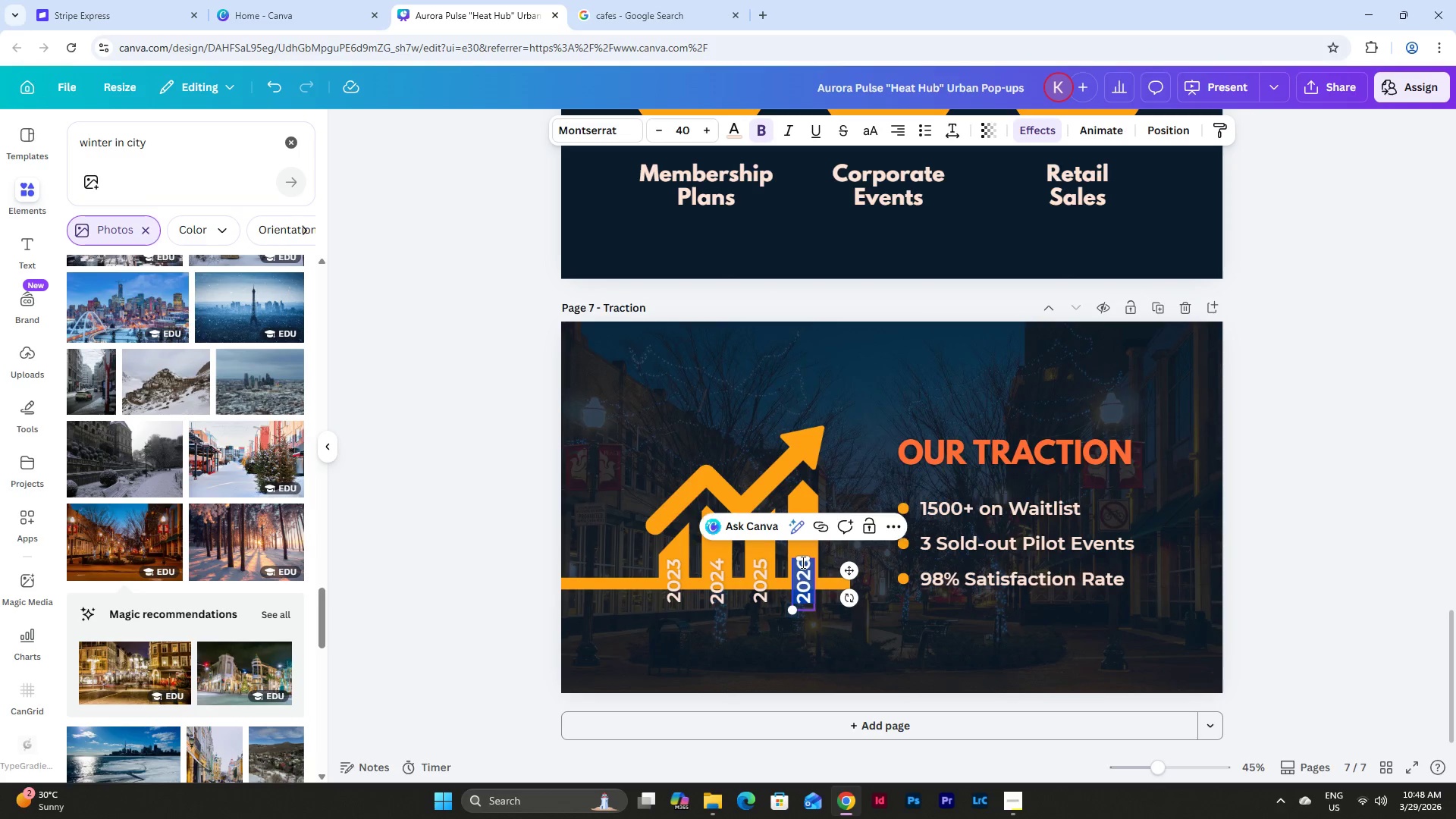 
key(Shift+D)
 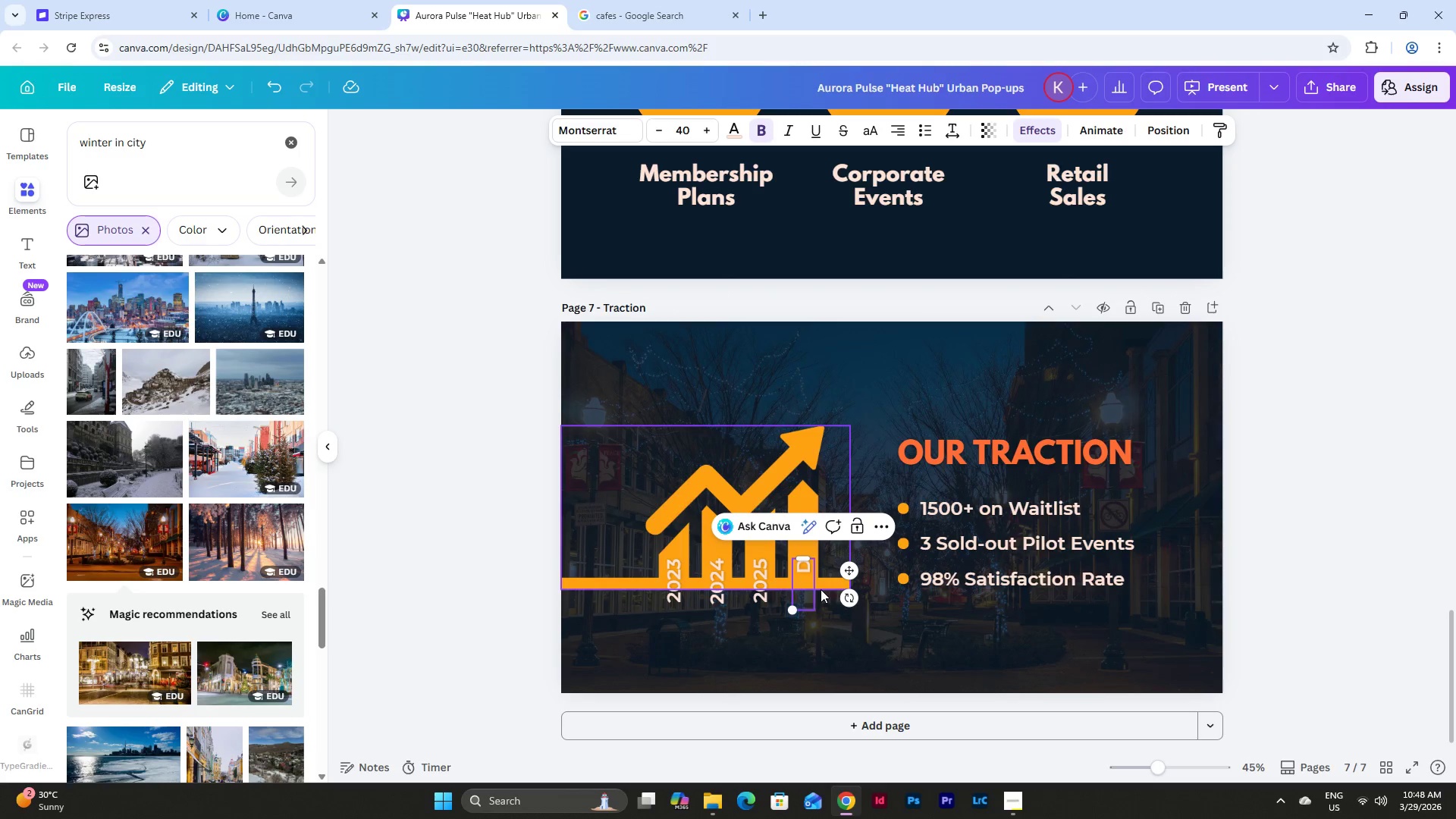 
type(WE)
key(Backspace)
key(Backspace)
type(EC)
 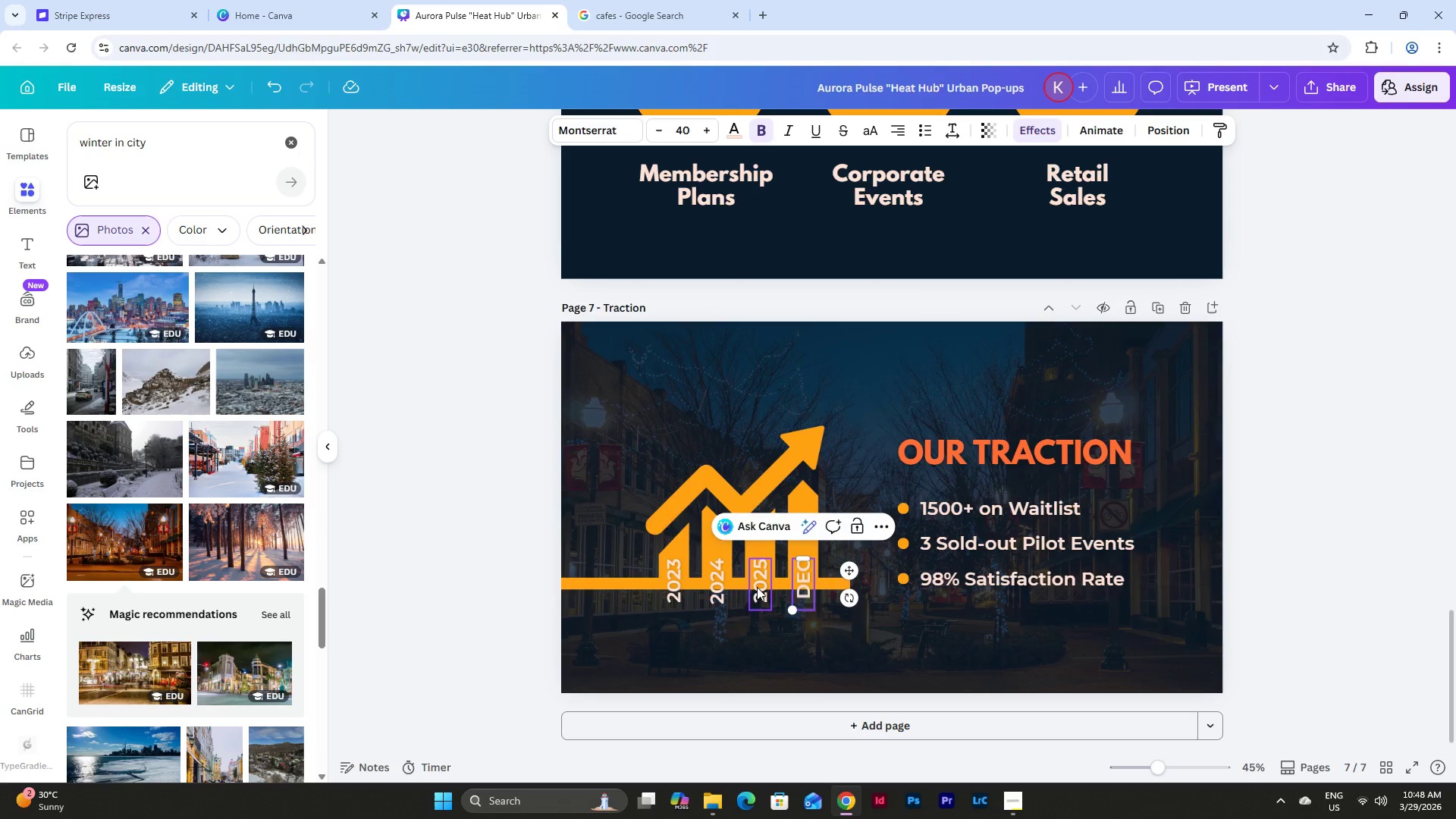 
double_click([758, 586])
 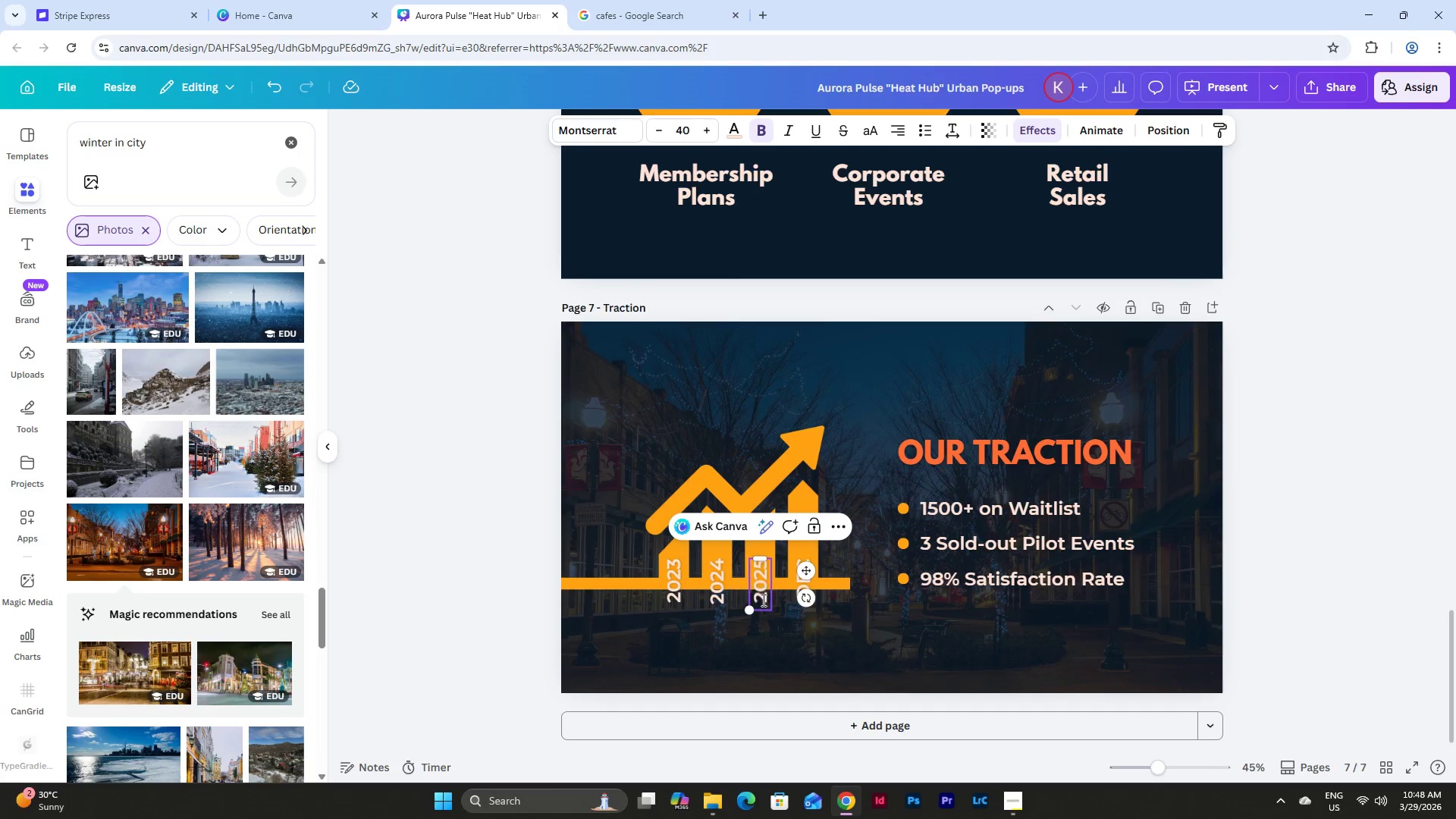 
left_click_drag(start_coordinate=[762, 600], to_coordinate=[751, 560])
 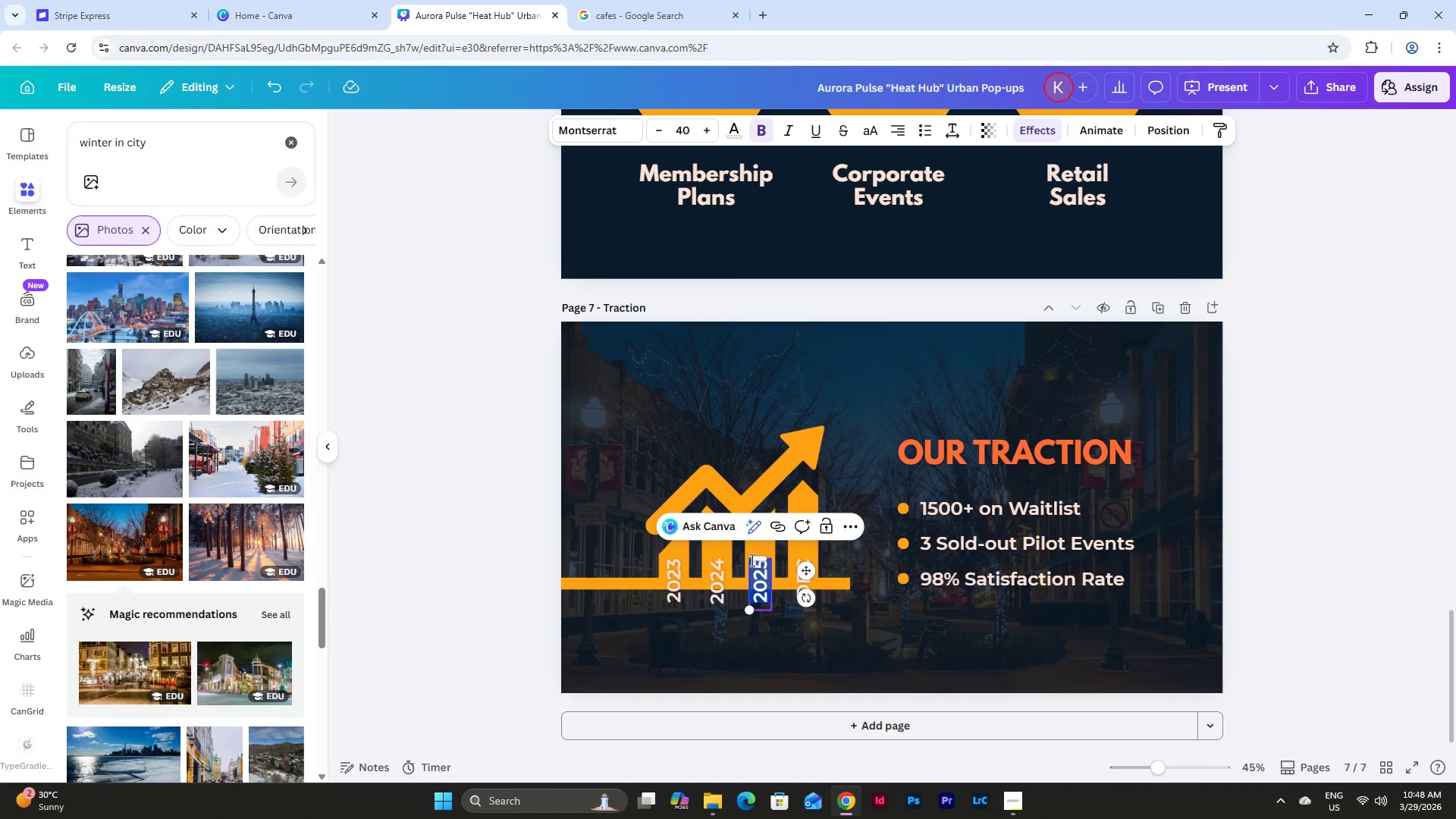 
type(NOV)
 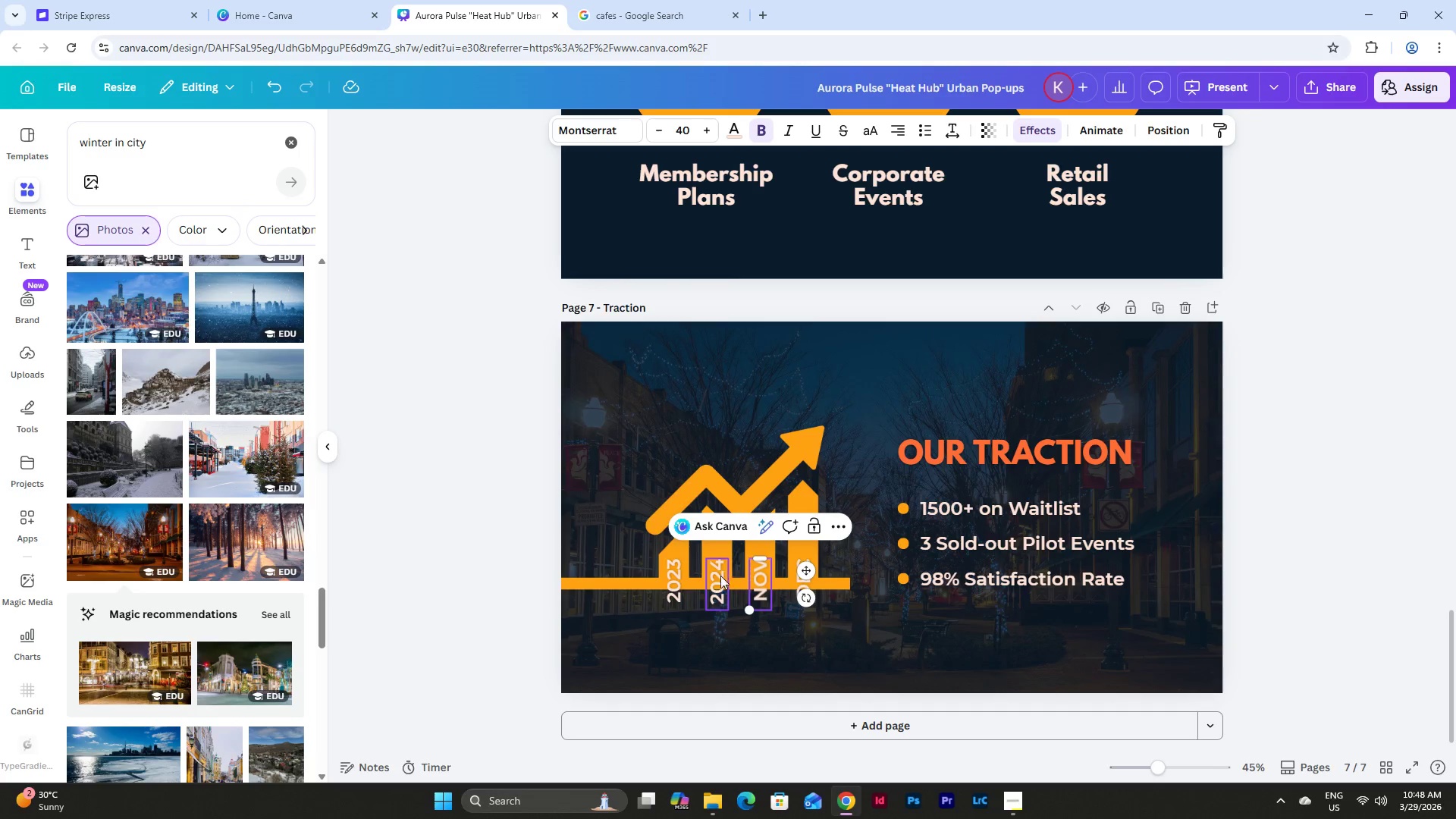 
double_click([720, 577])
 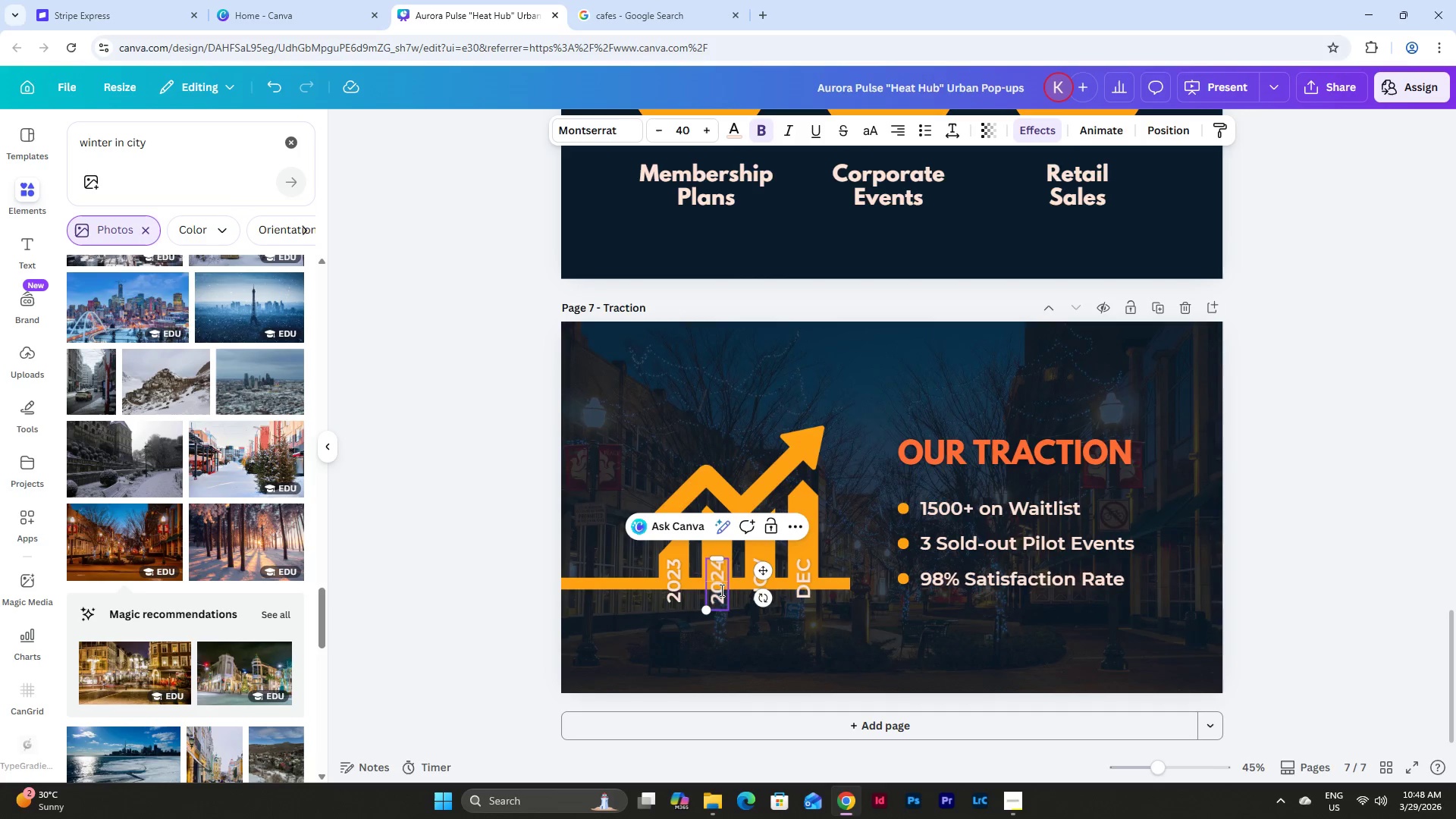 
left_click([720, 590])
 